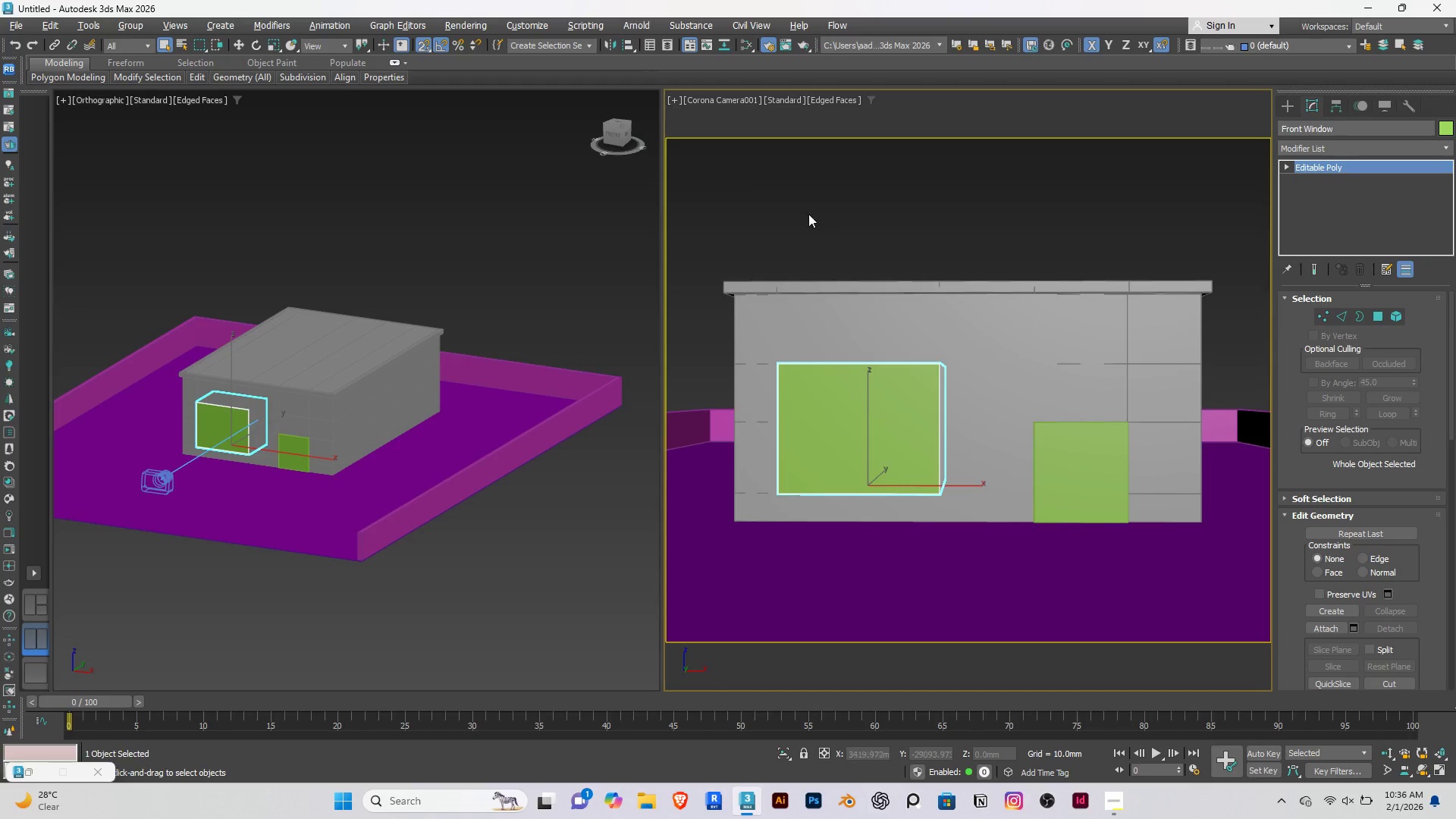 
double_click([779, 200])
 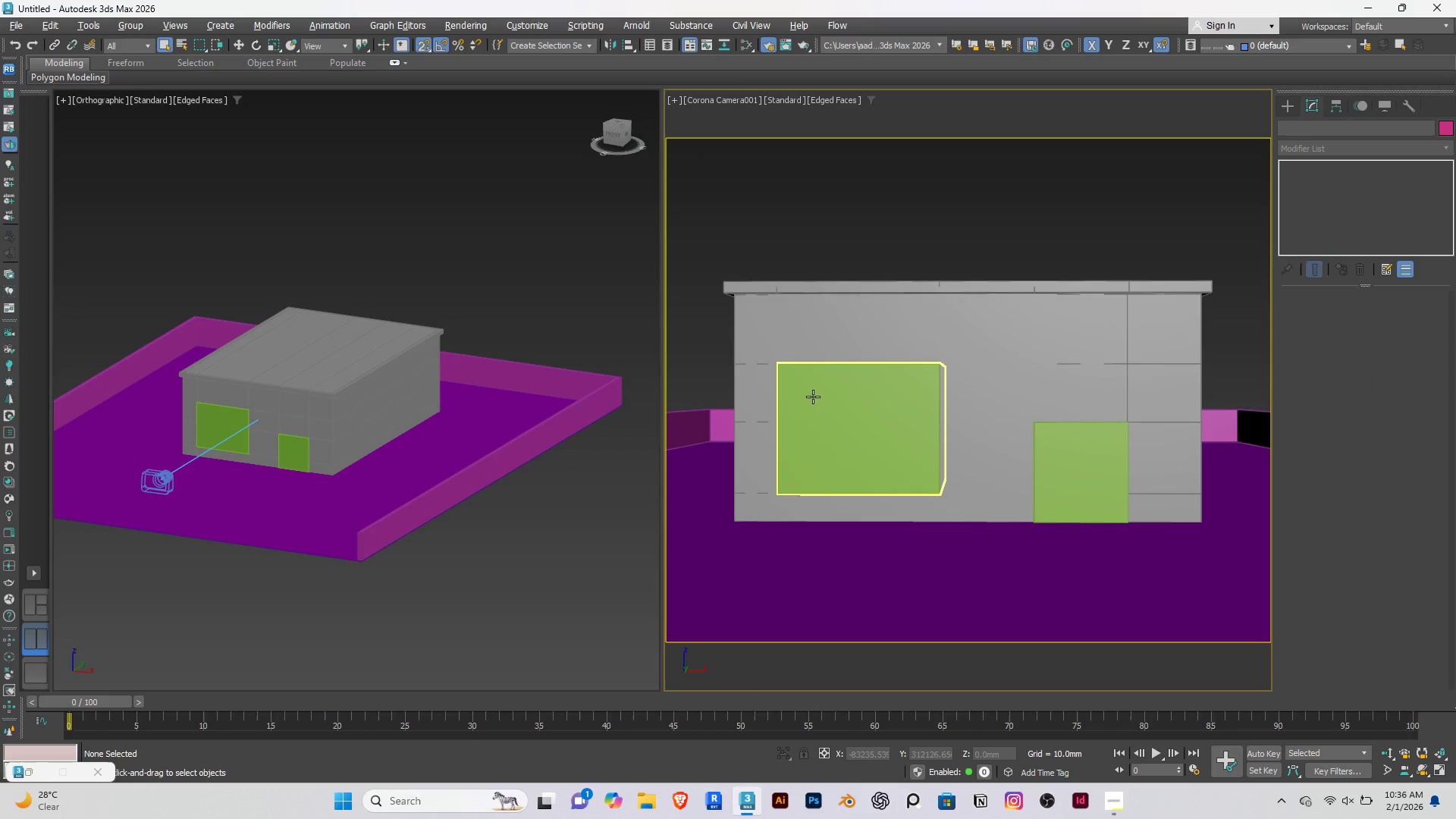 
left_click([813, 397])
 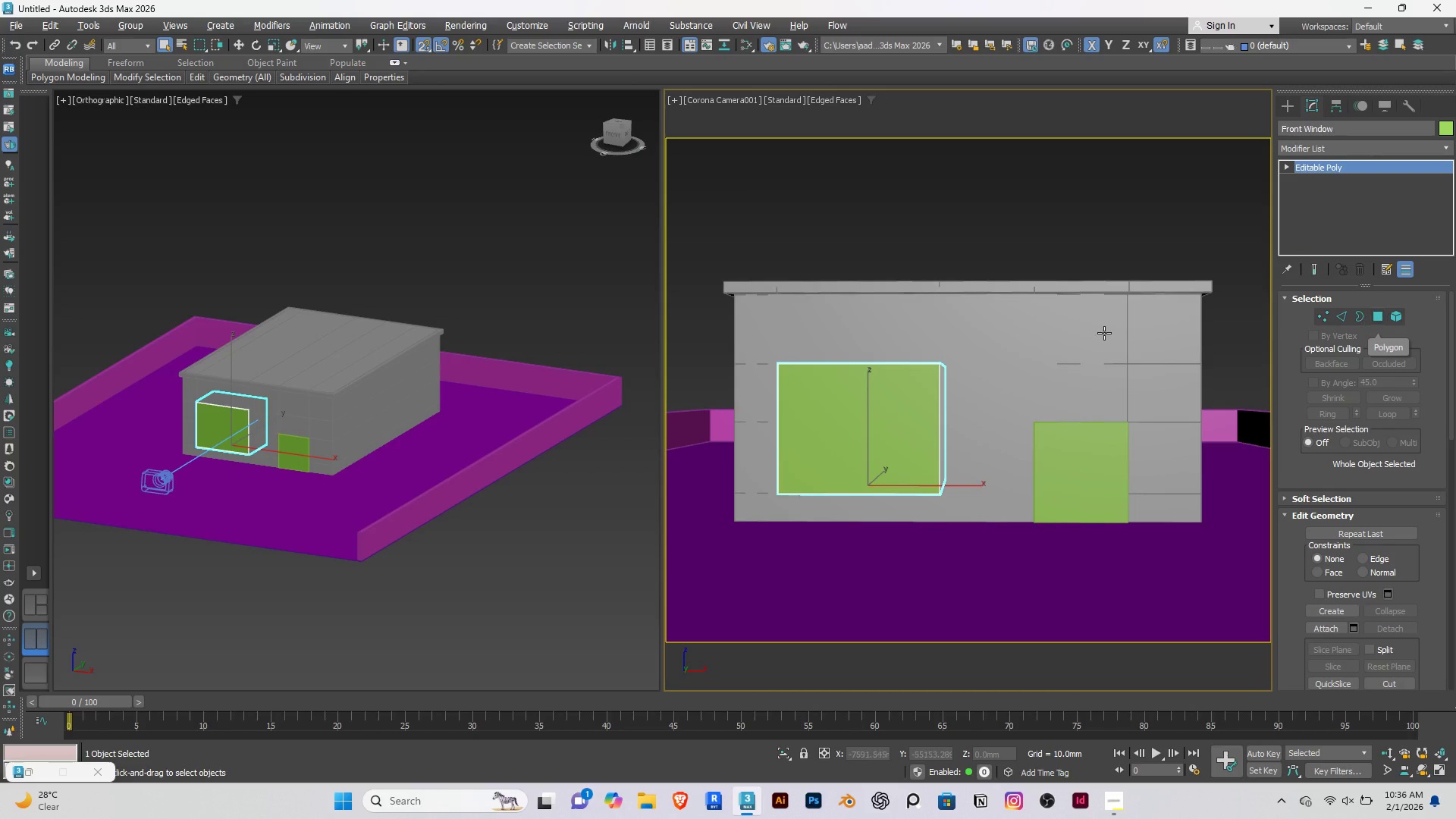 
key(Alt+Q)
 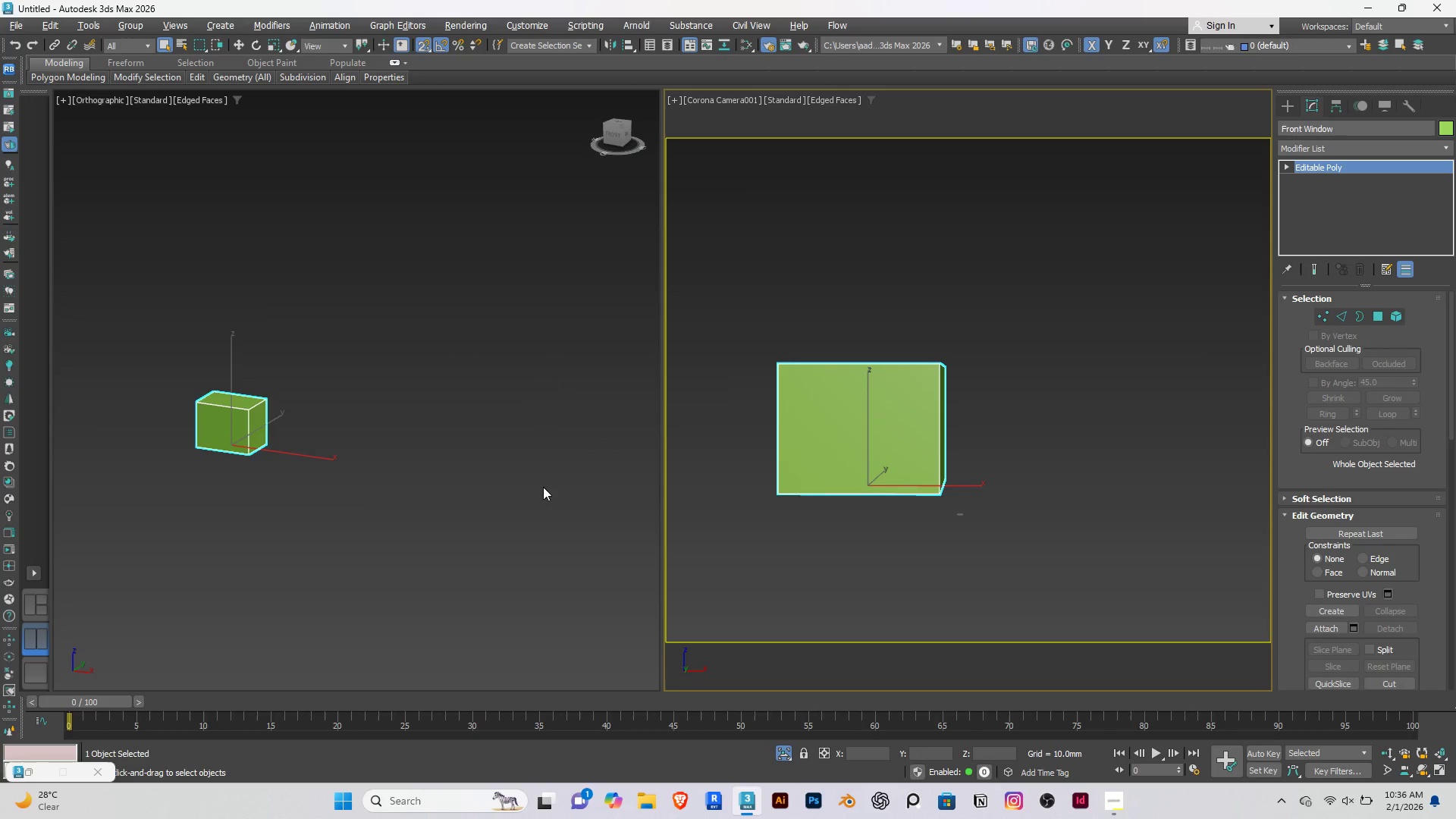 
left_click([412, 496])
 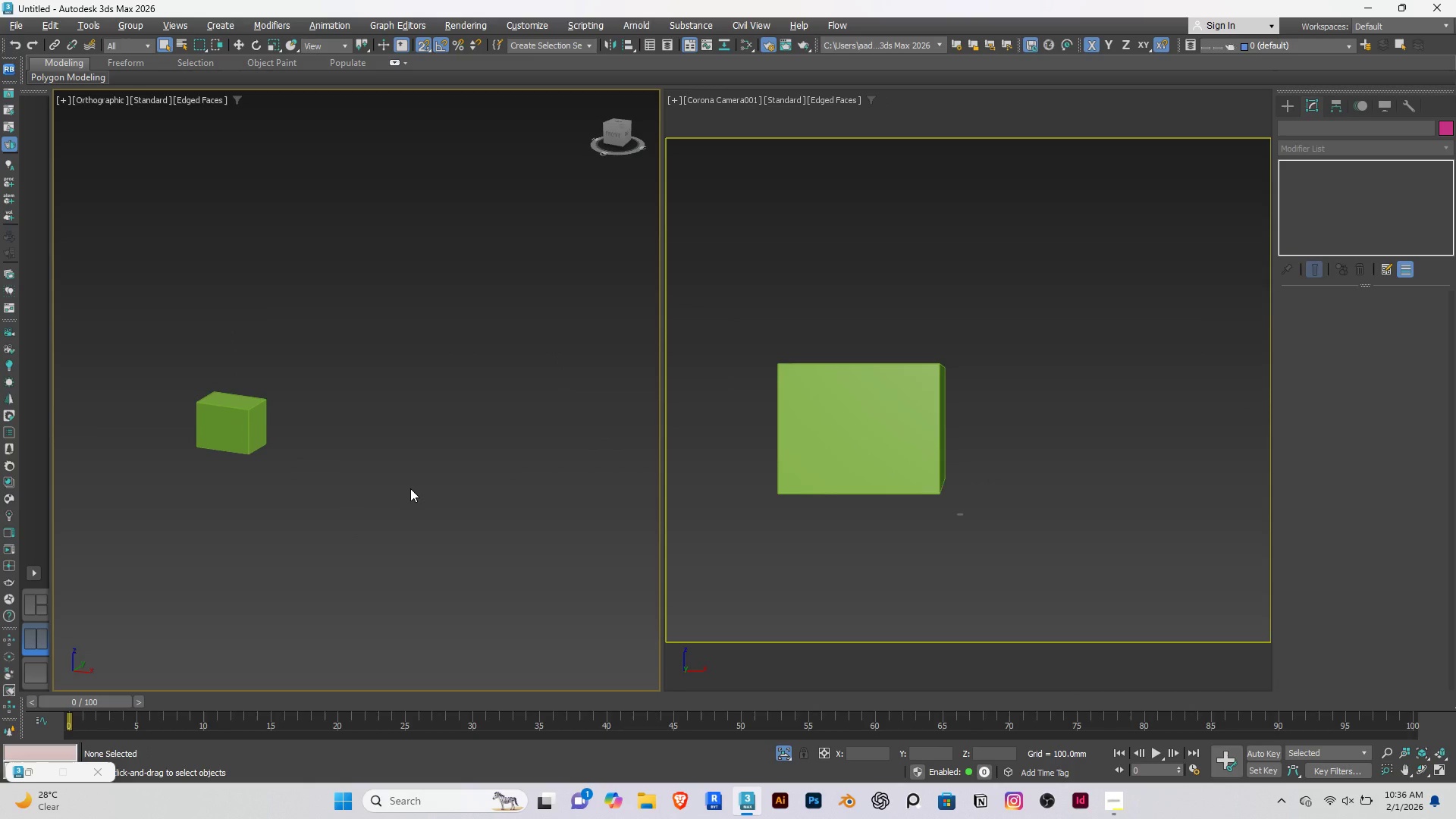 
key(Alt+AltLeft)
 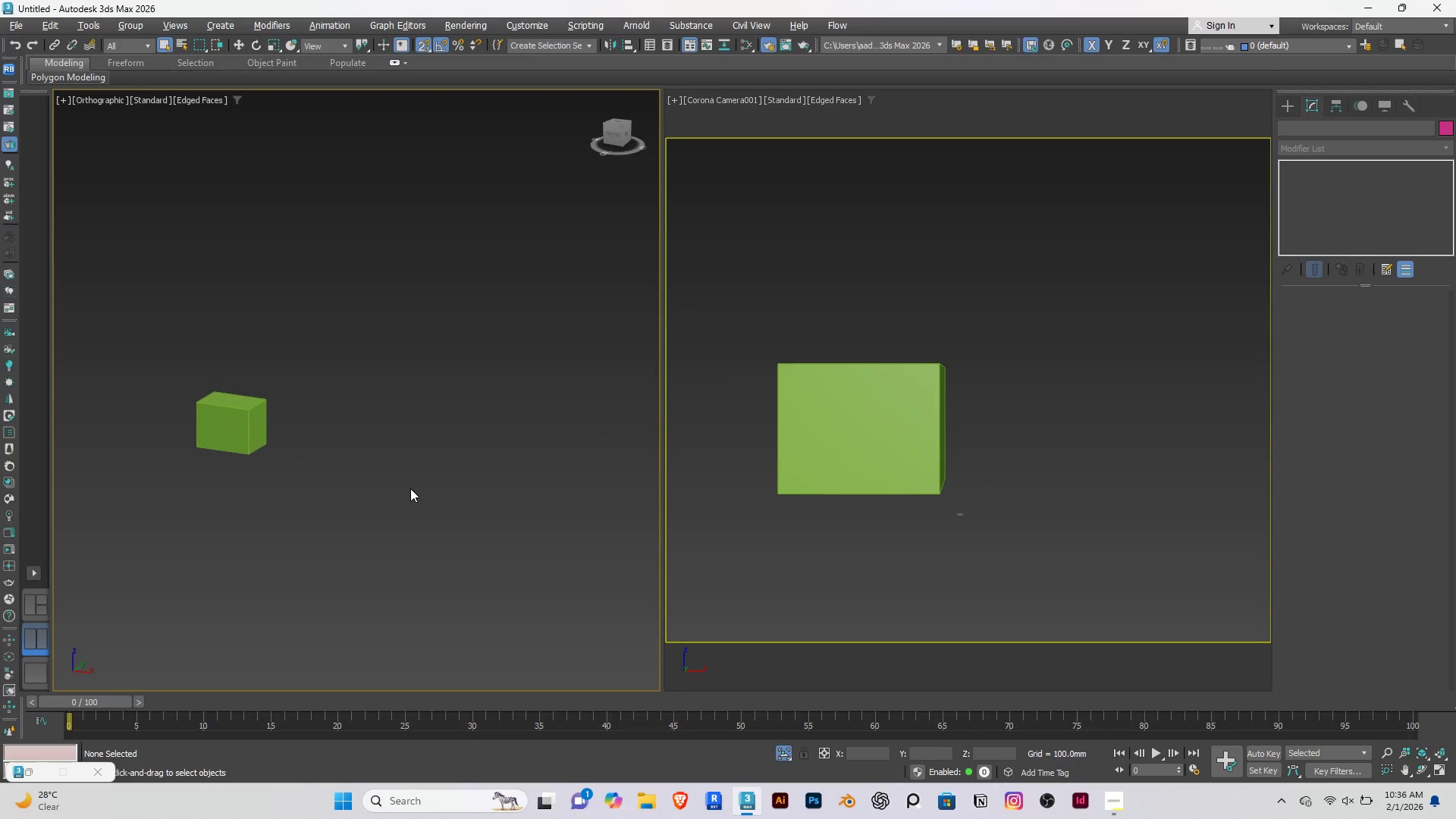 
key(Alt+W)
 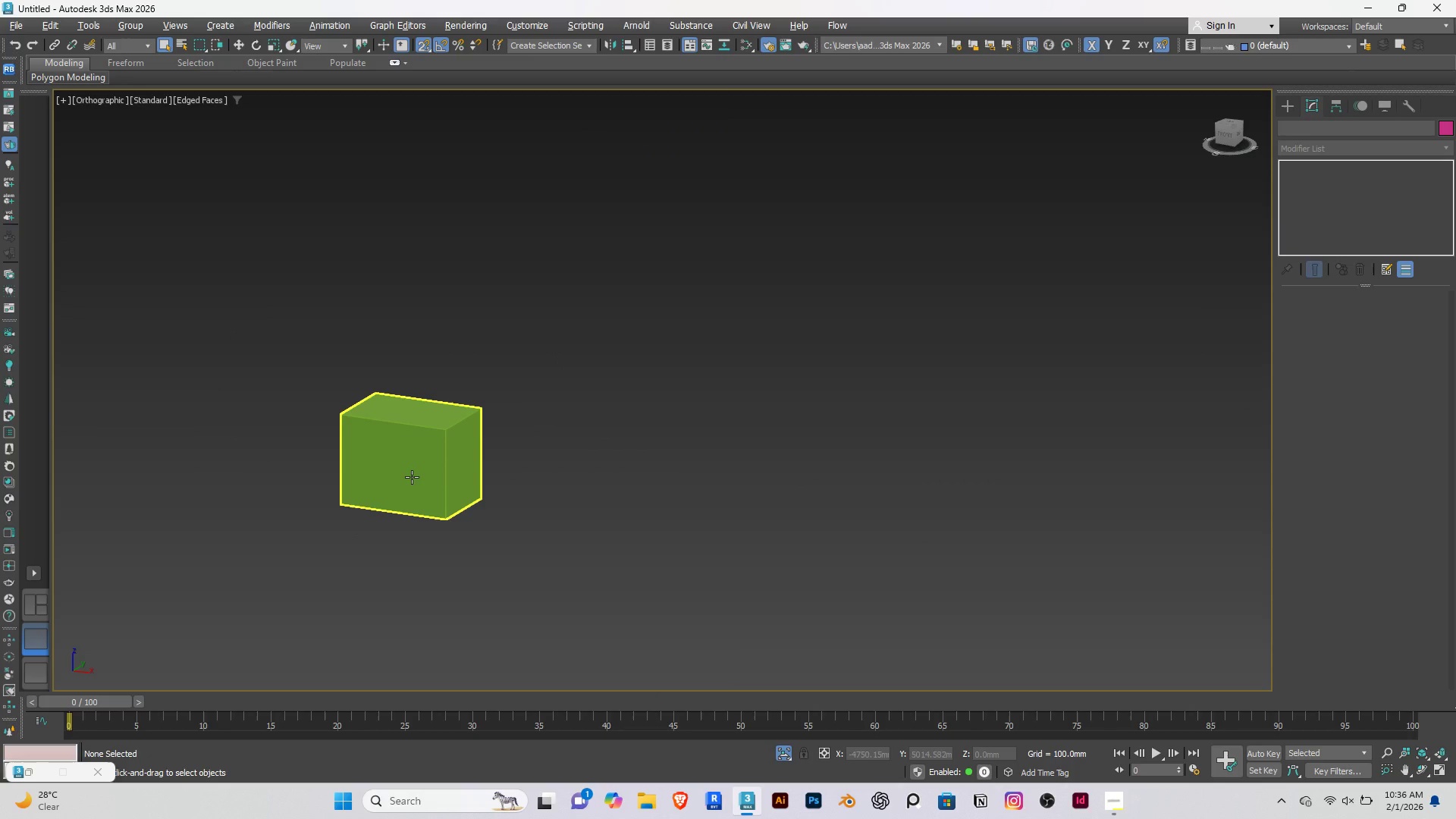 
left_click([412, 477])
 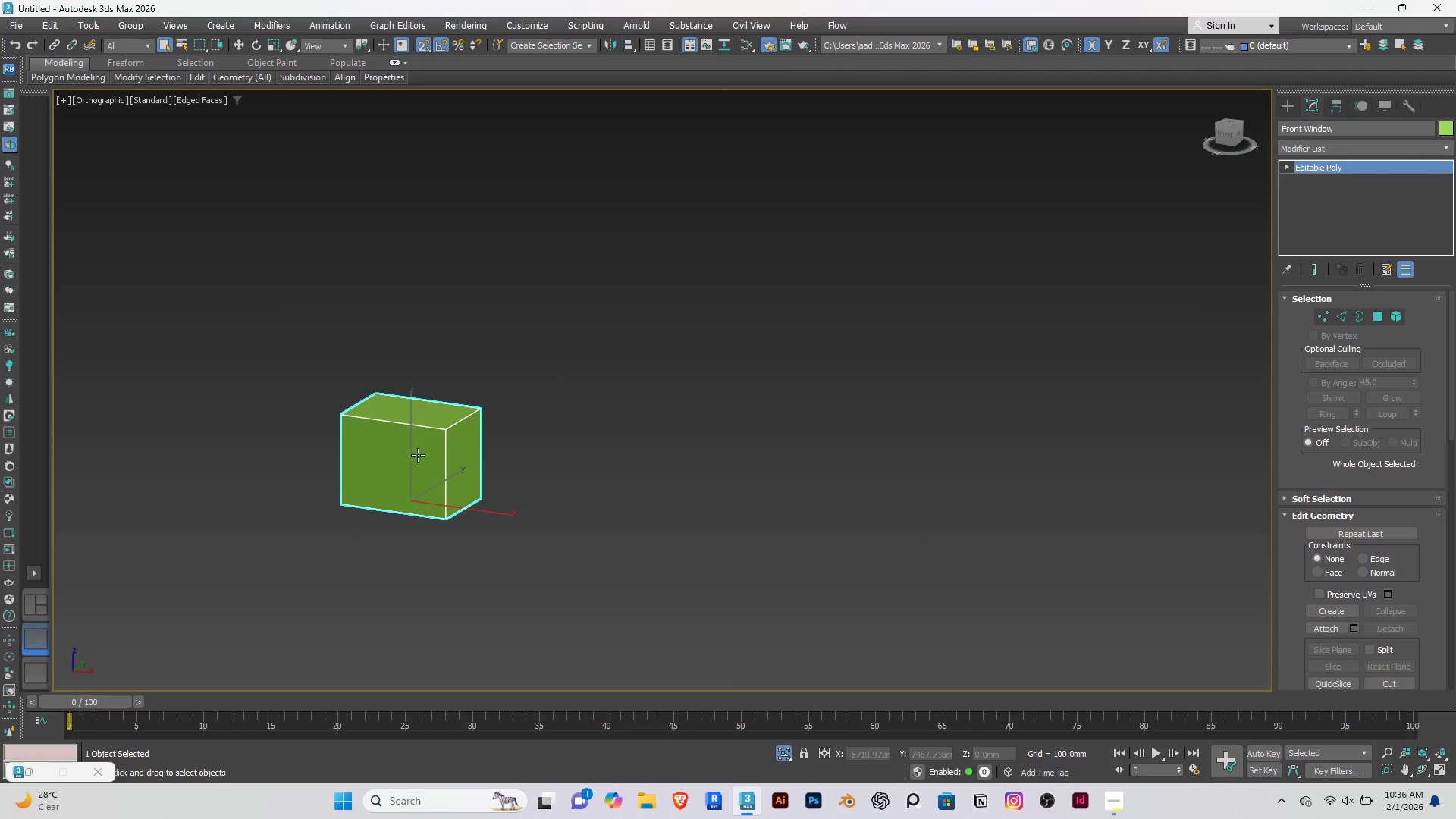 
scroll: coordinate [415, 455], scroll_direction: up, amount: 2.0
 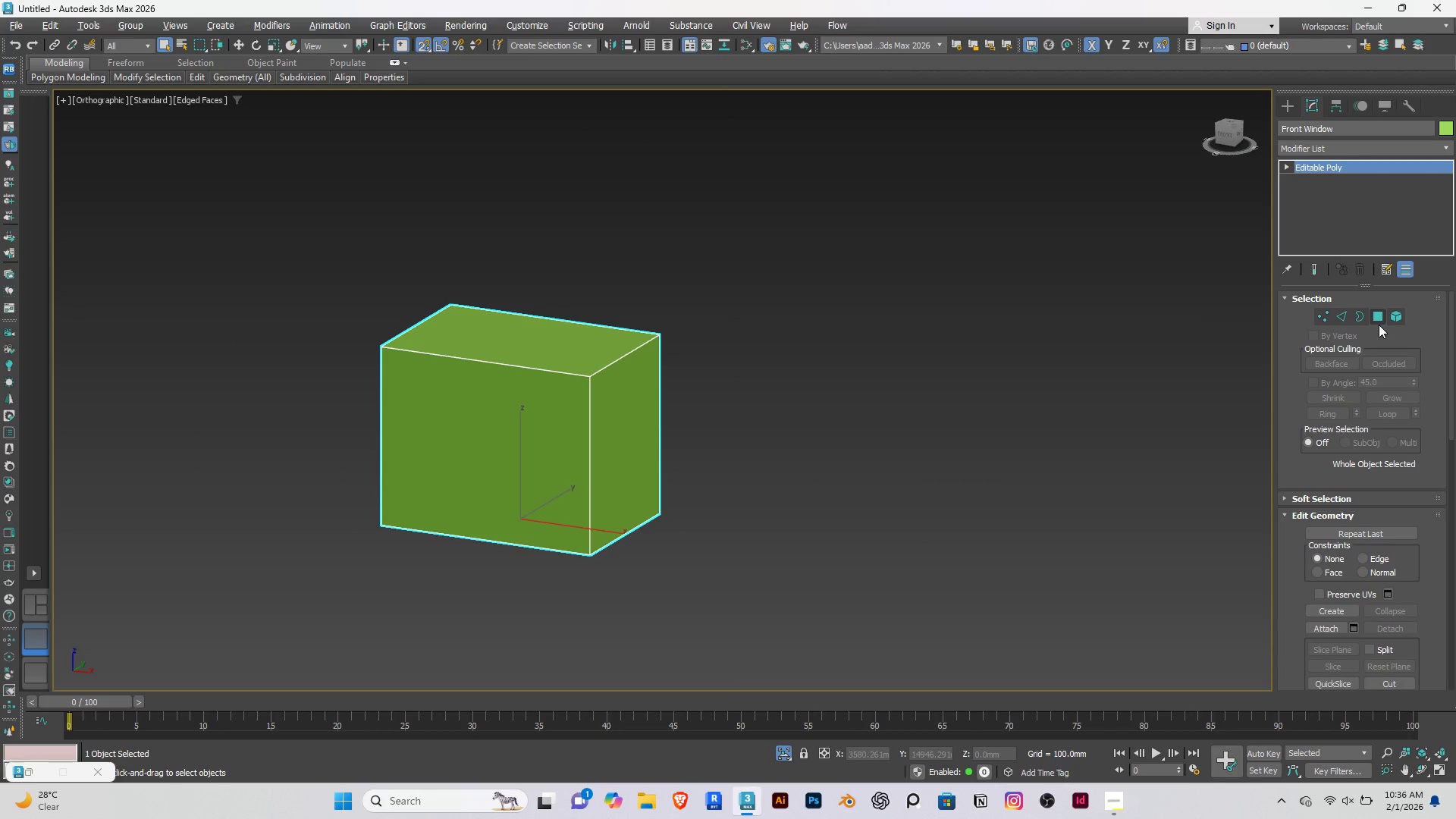 
left_click([1382, 315])
 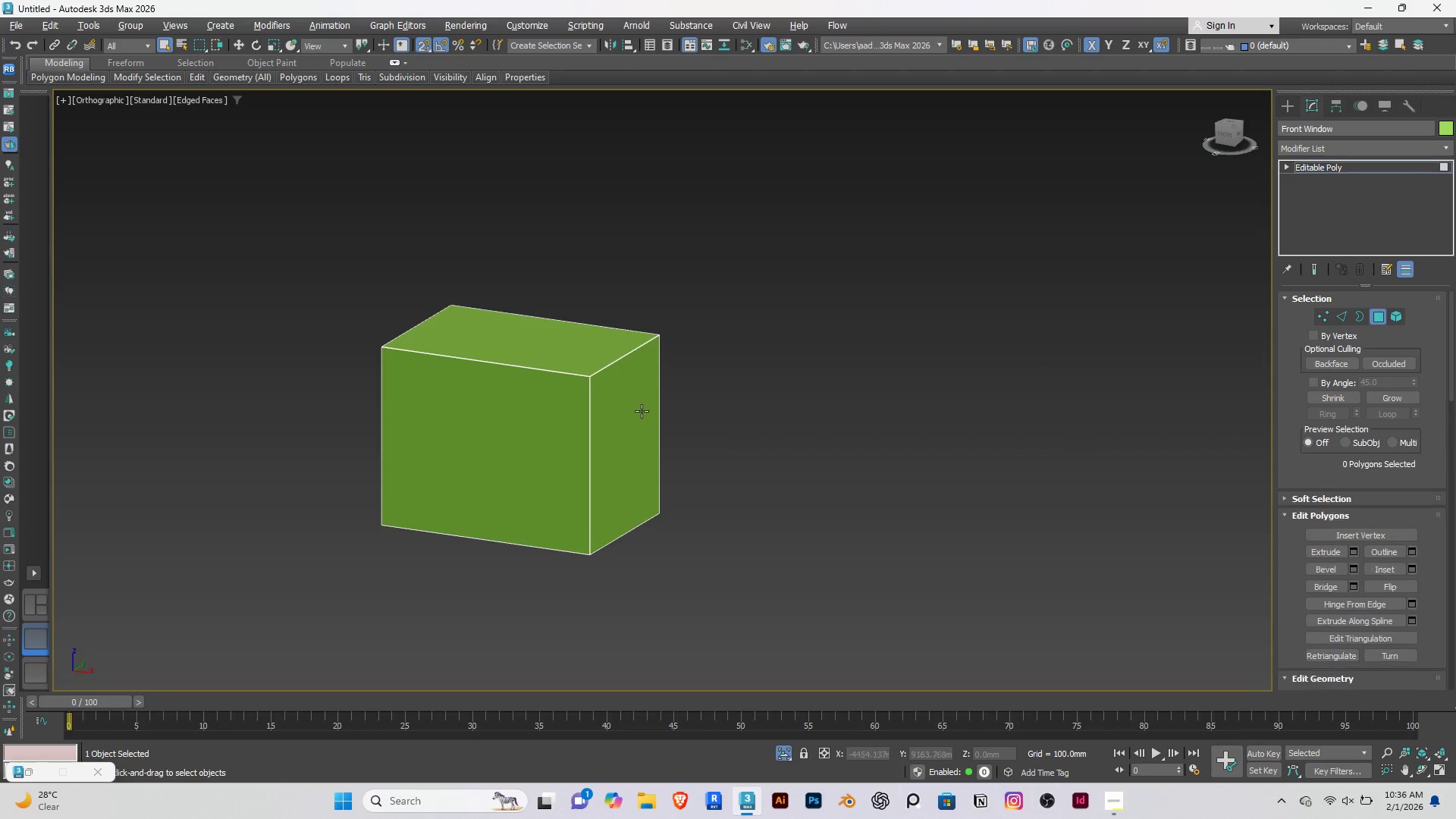 
left_click([642, 411])
 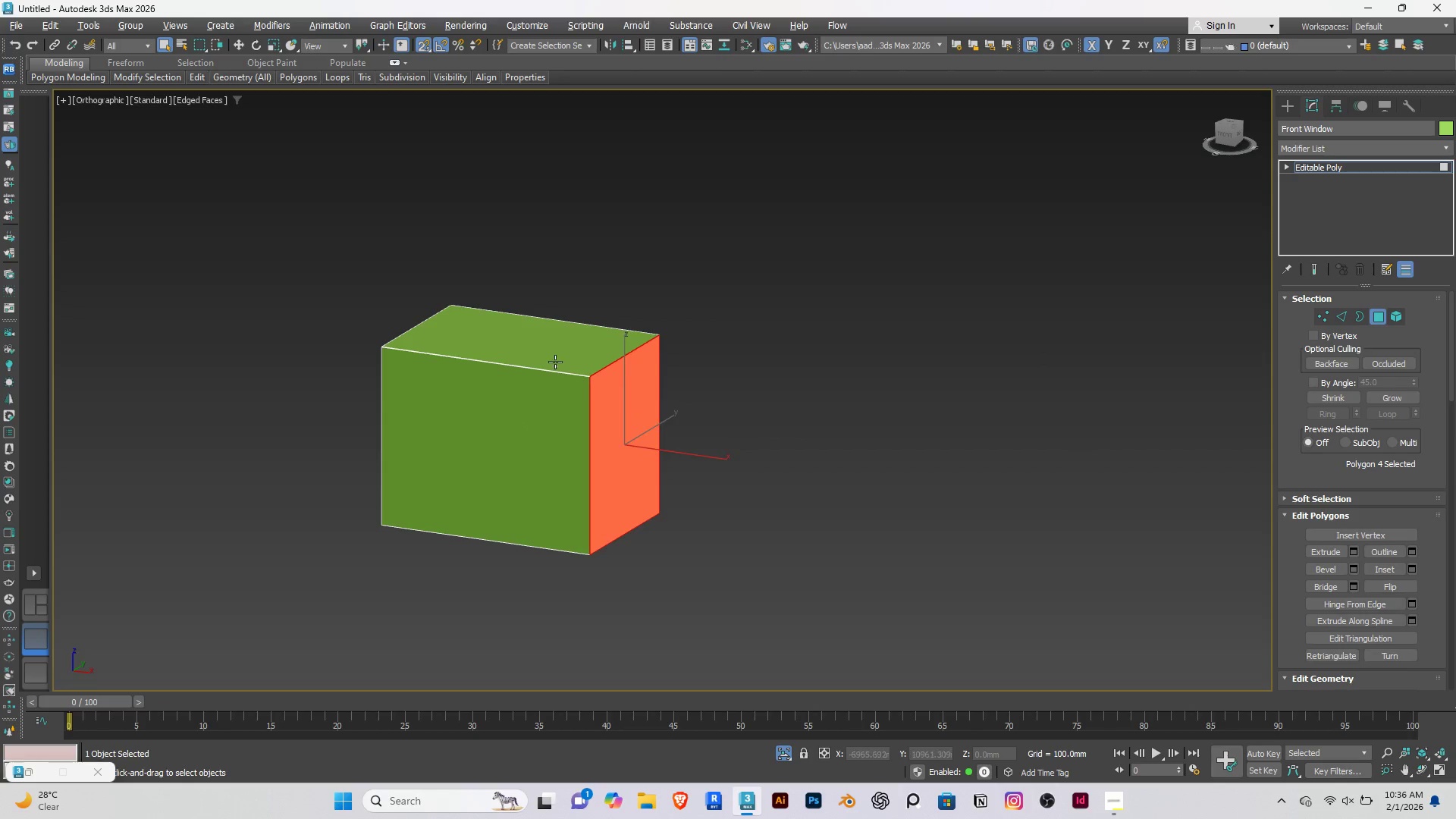 
hold_key(key=ControlRight, duration=0.44)
left_click([551, 334])
 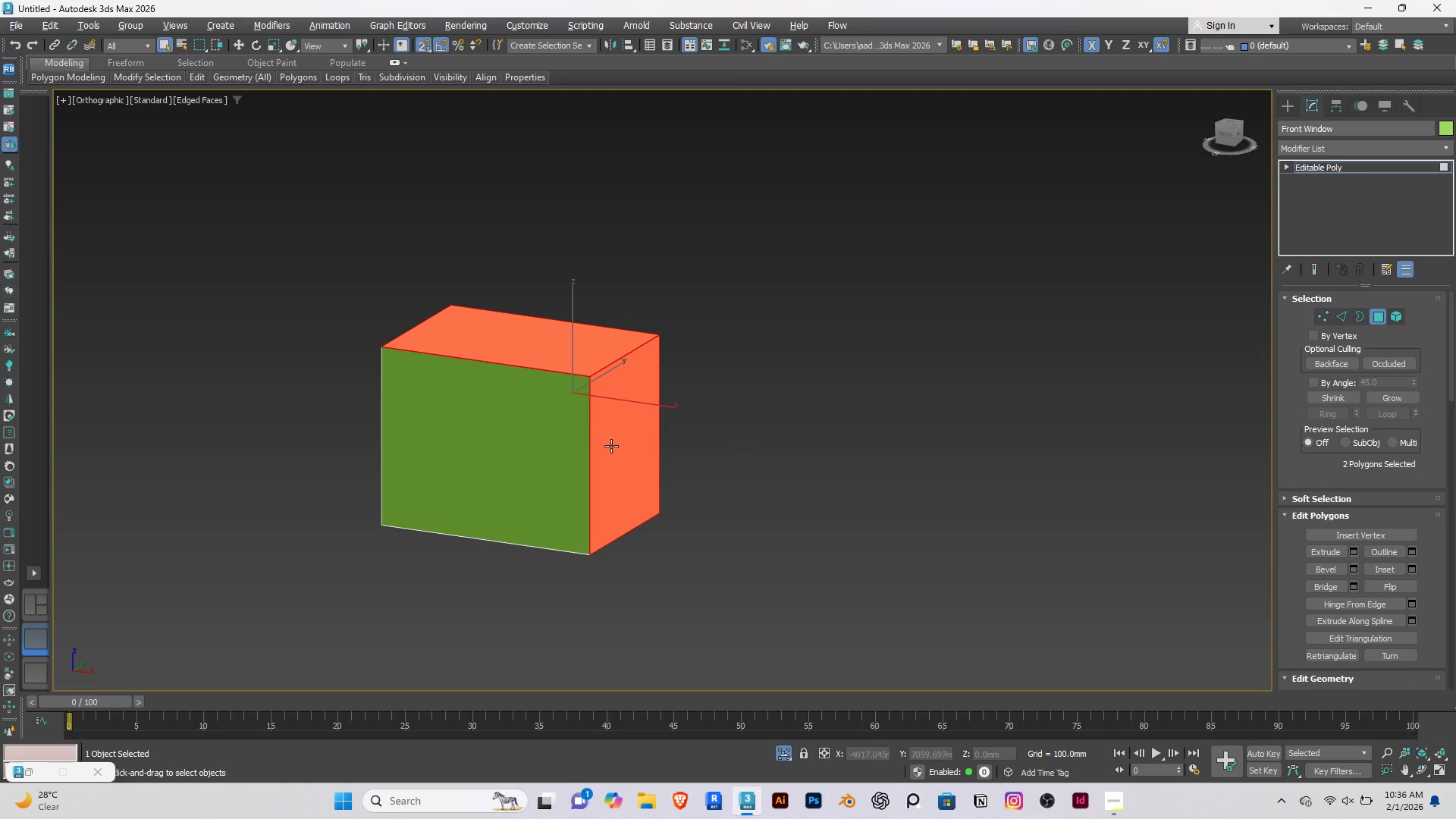 
hold_key(key=AltRight, duration=0.78)
 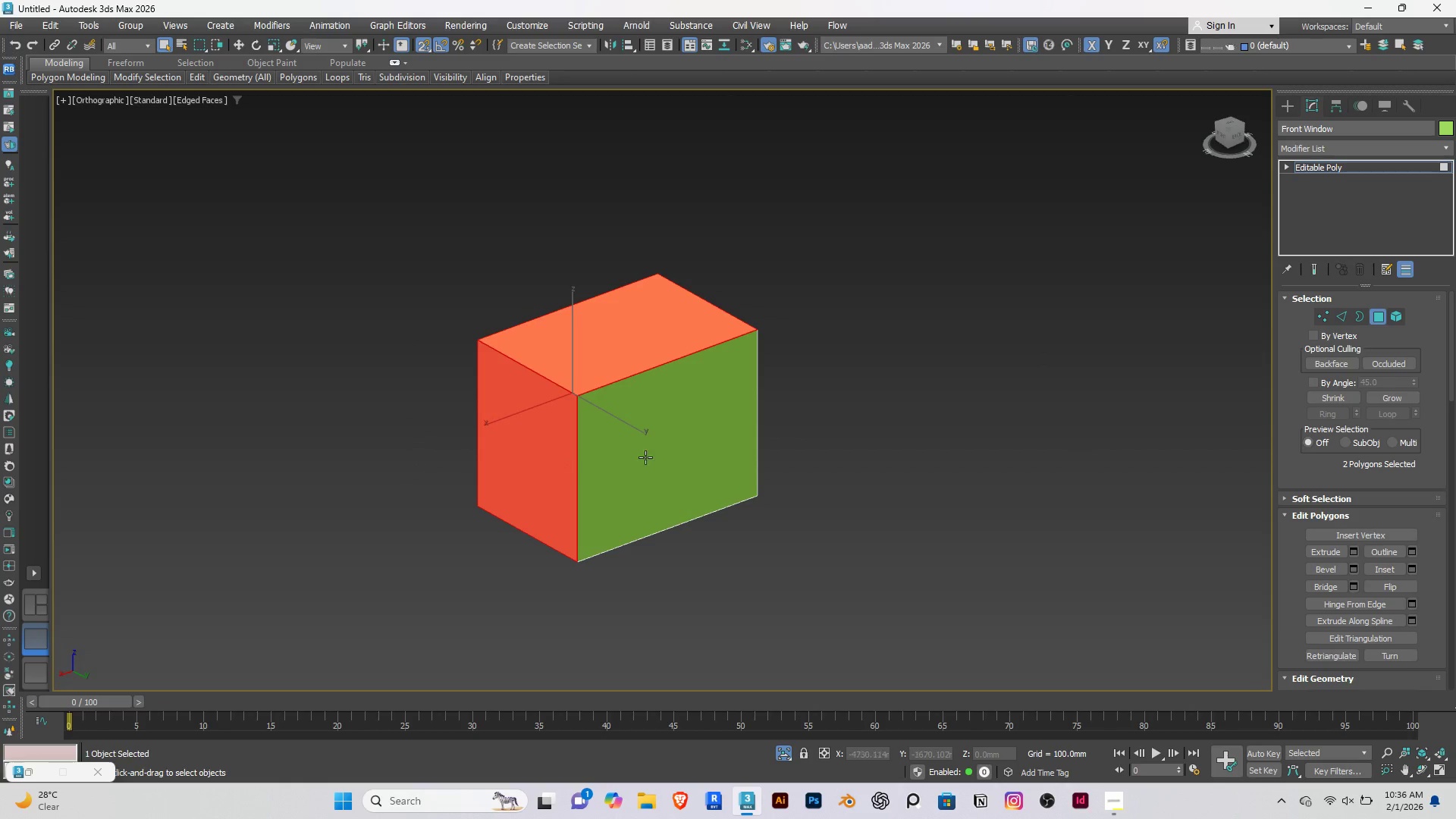 
hold_key(key=ControlRight, duration=0.39)
left_click([651, 450])
 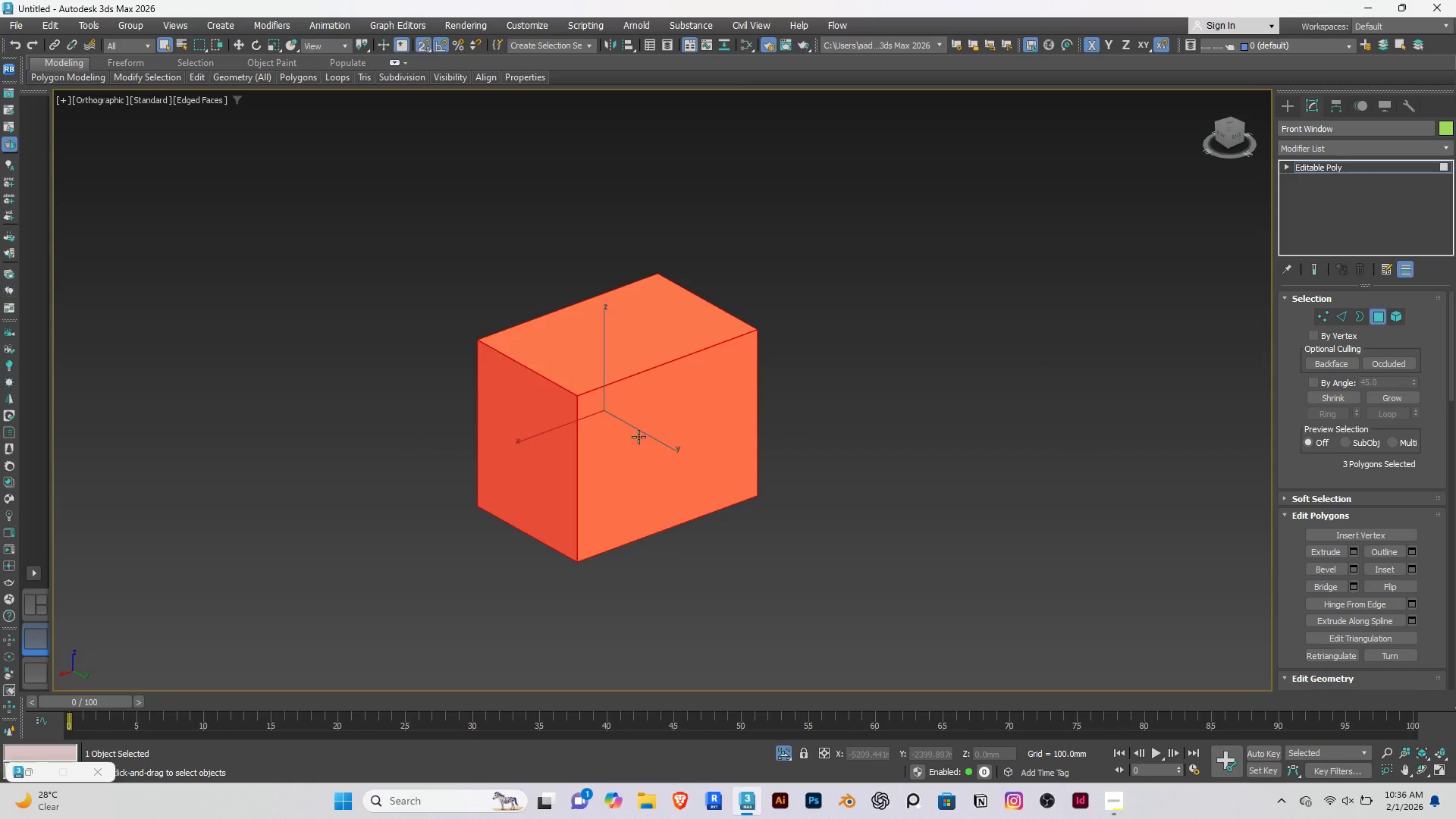 
key(Delete)
 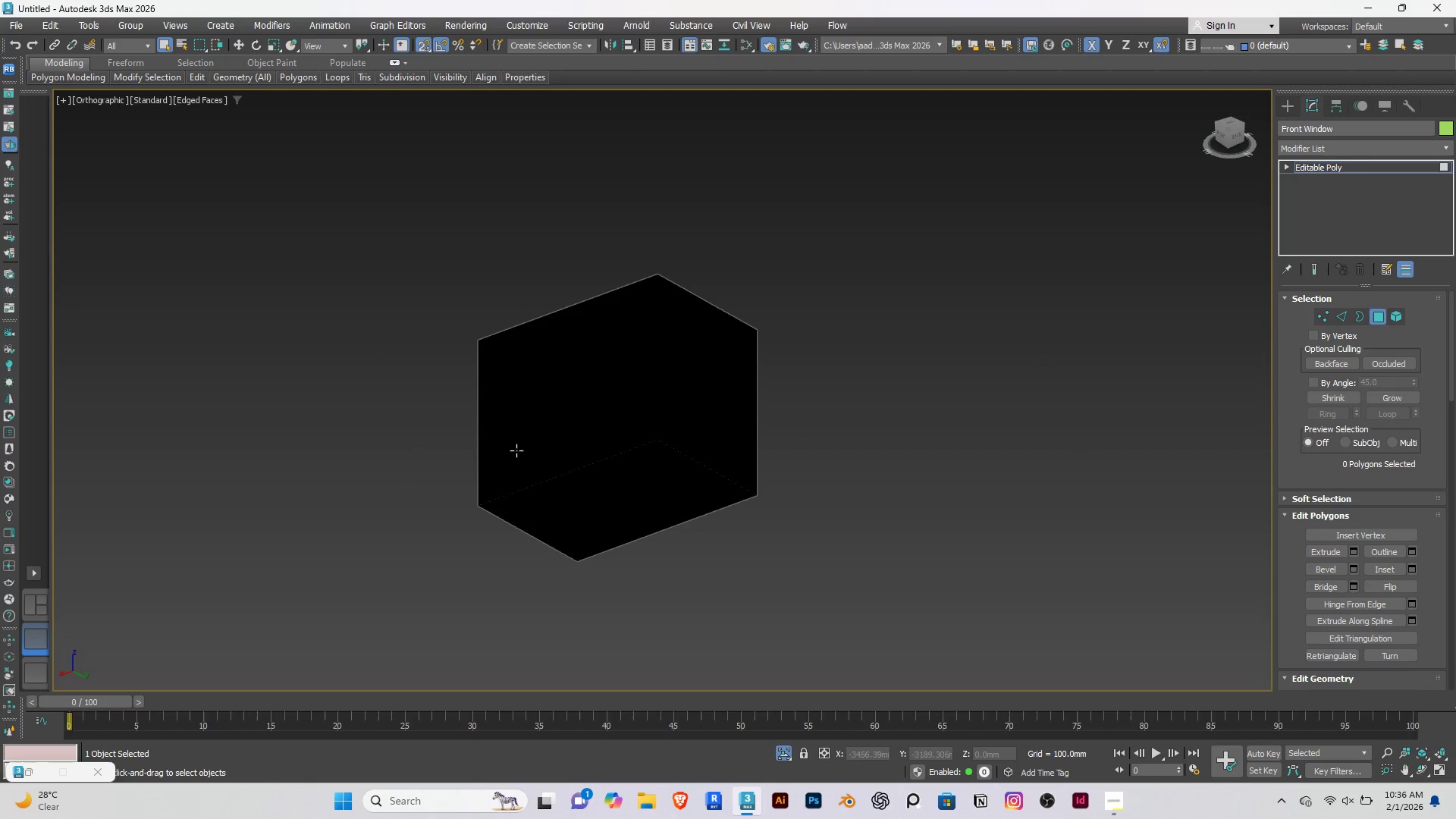 
hold_key(key=AltRight, duration=0.89)
 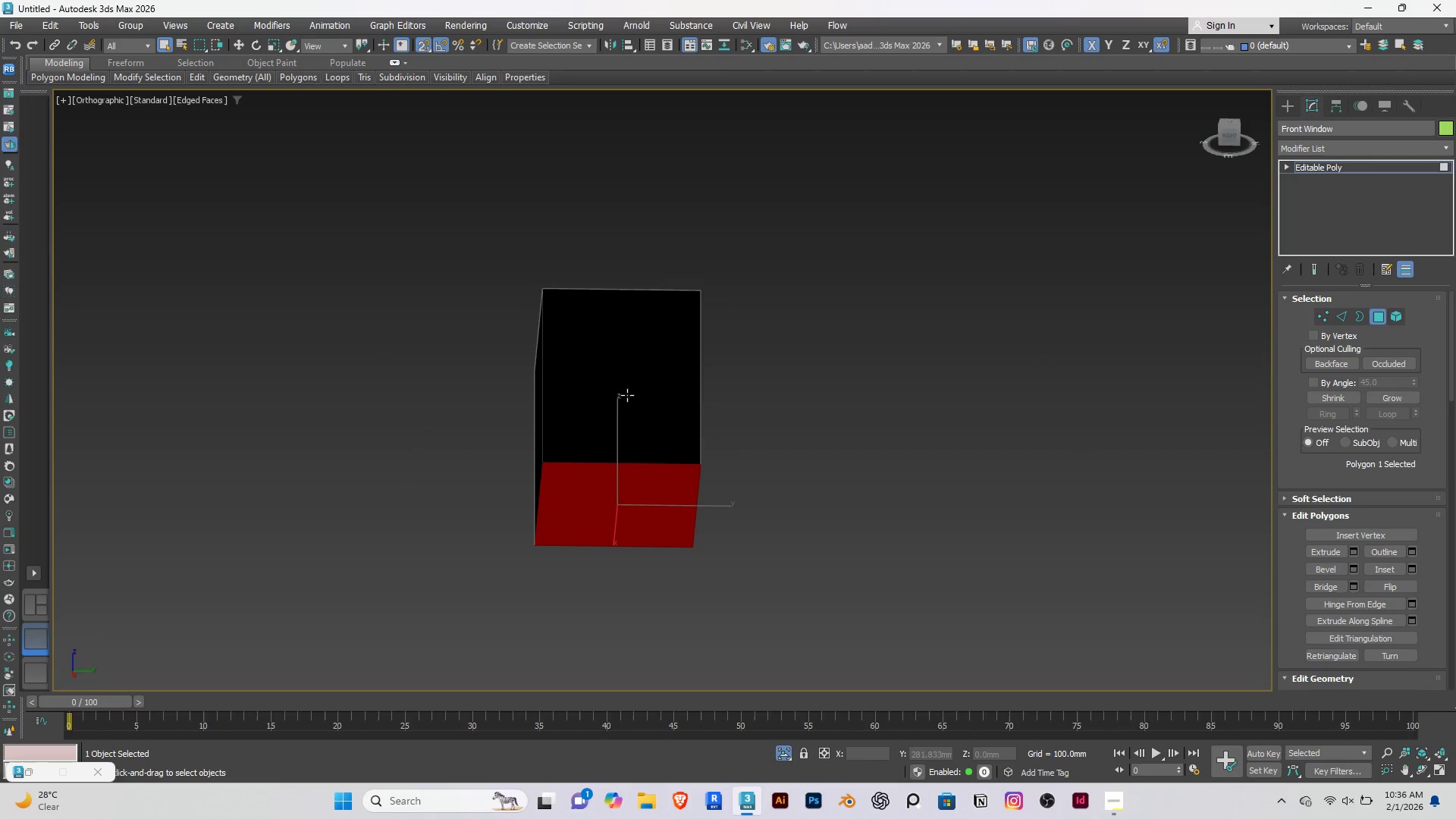 
hold_key(key=AltRight, duration=1.88)
left_click([605, 487])
 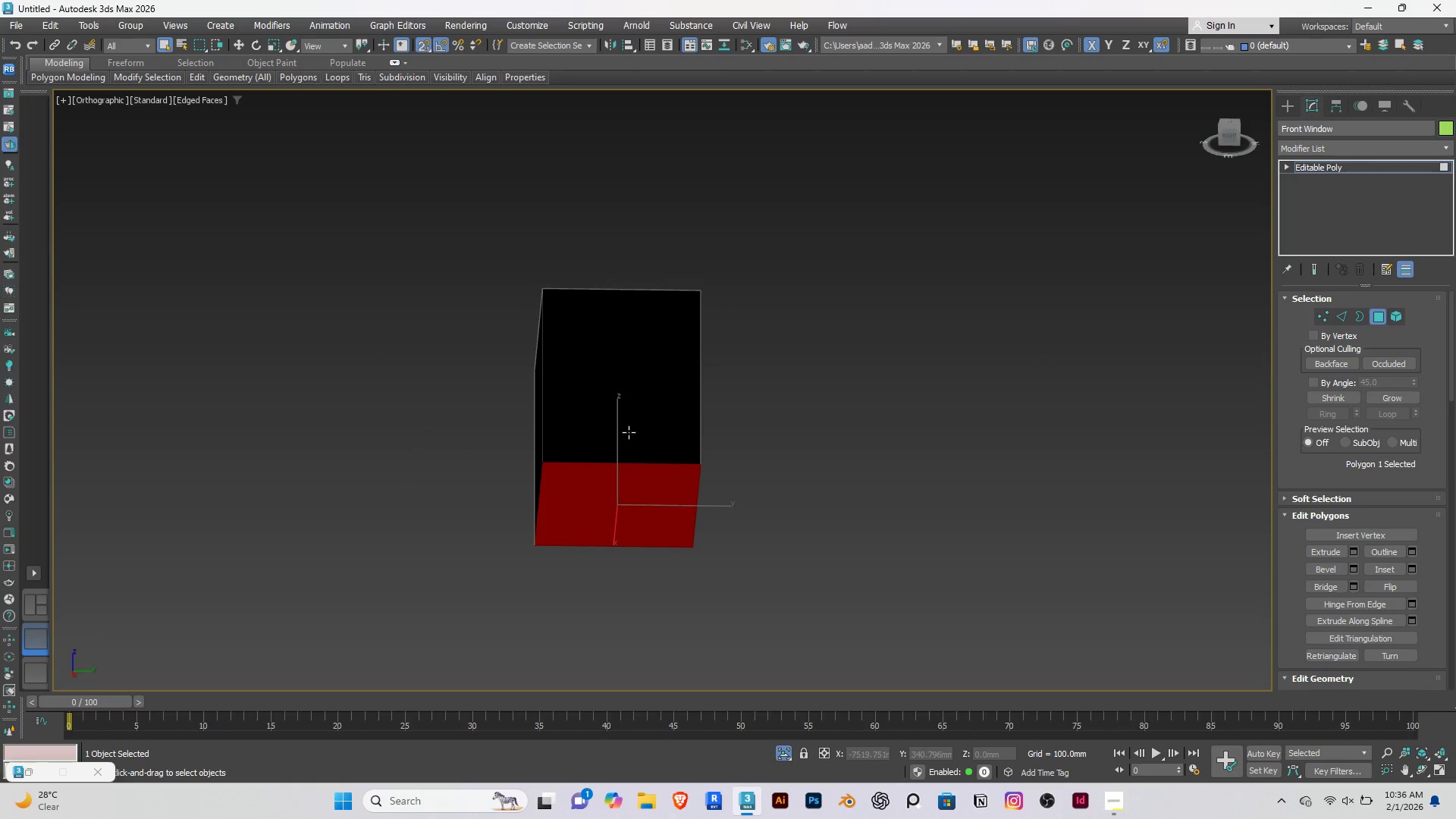 
hold_key(key=ControlRight, duration=0.36)
double_click([627, 394])
 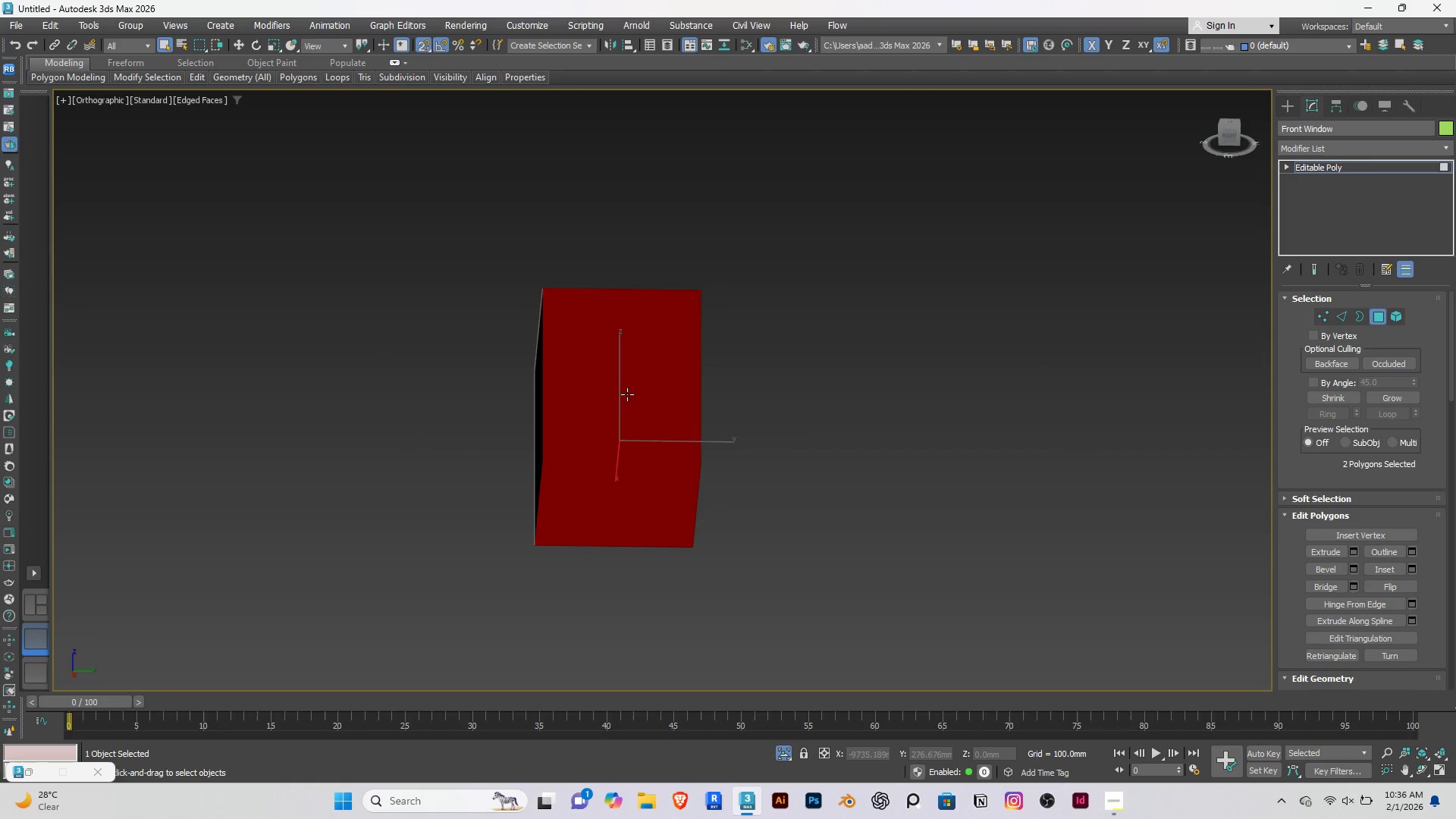 
key(Delete)
 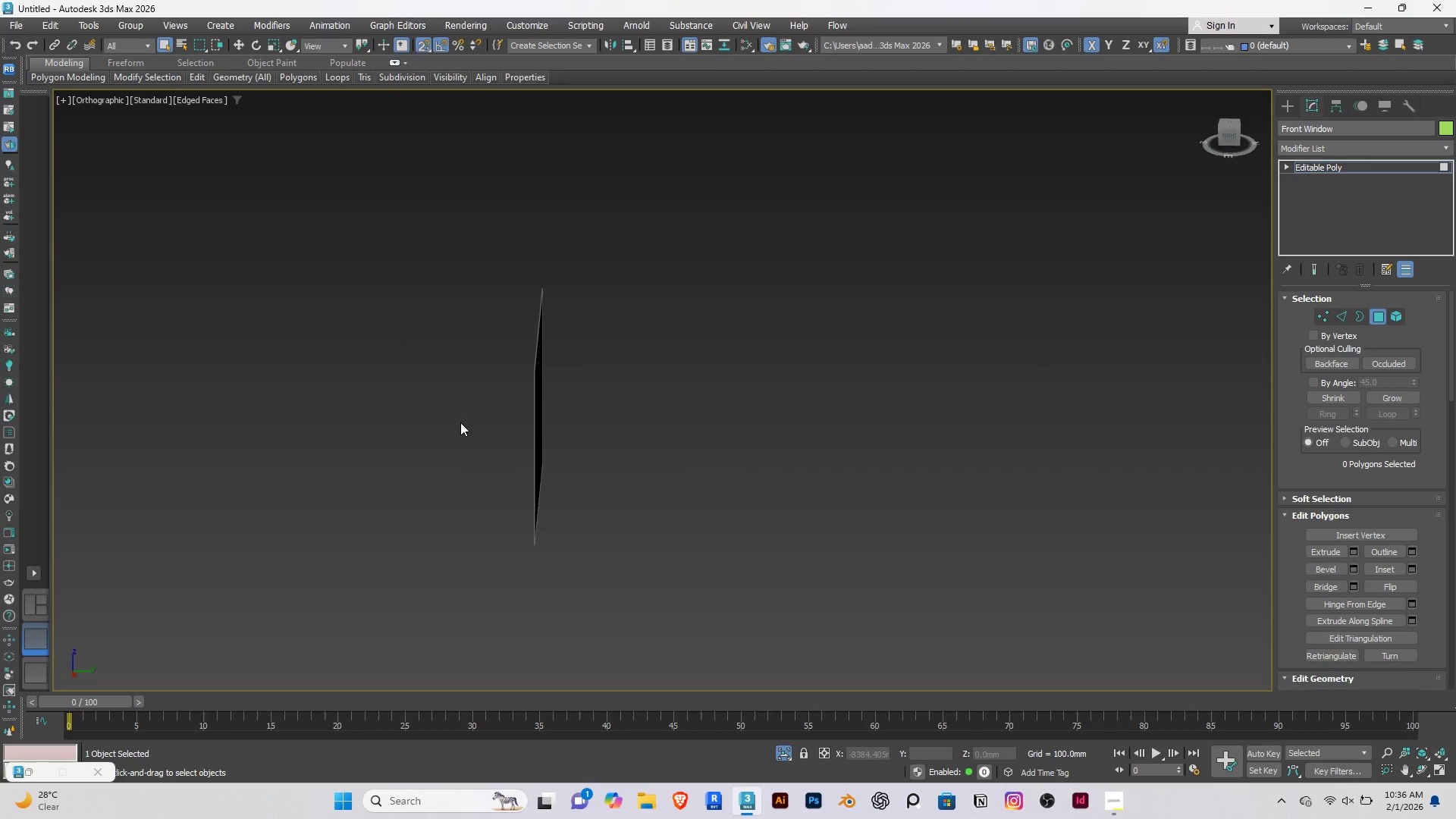 
hold_key(key=AltRight, duration=0.66)
 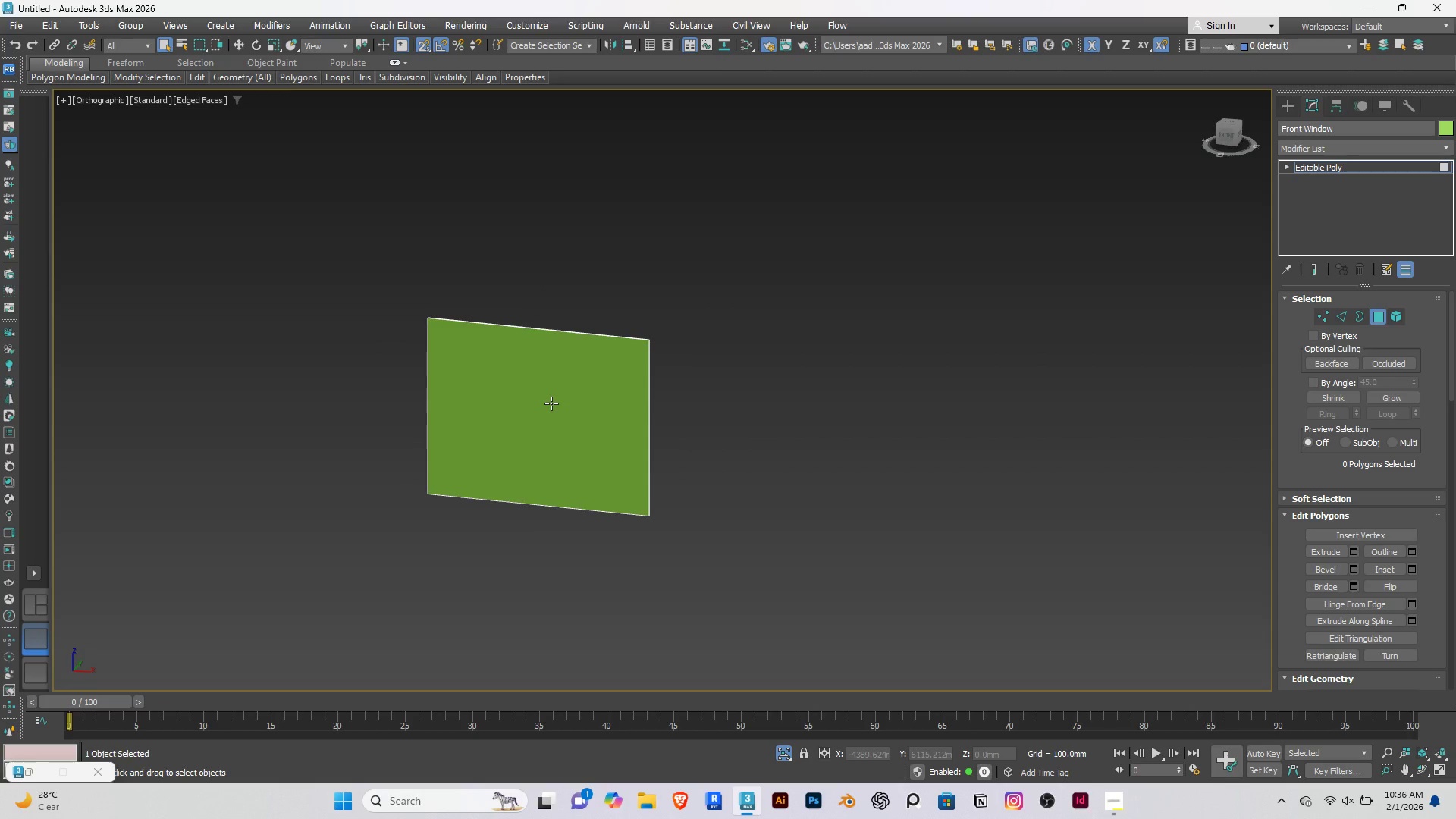 
scroll: coordinate [551, 403], scroll_direction: up, amount: 2.0
 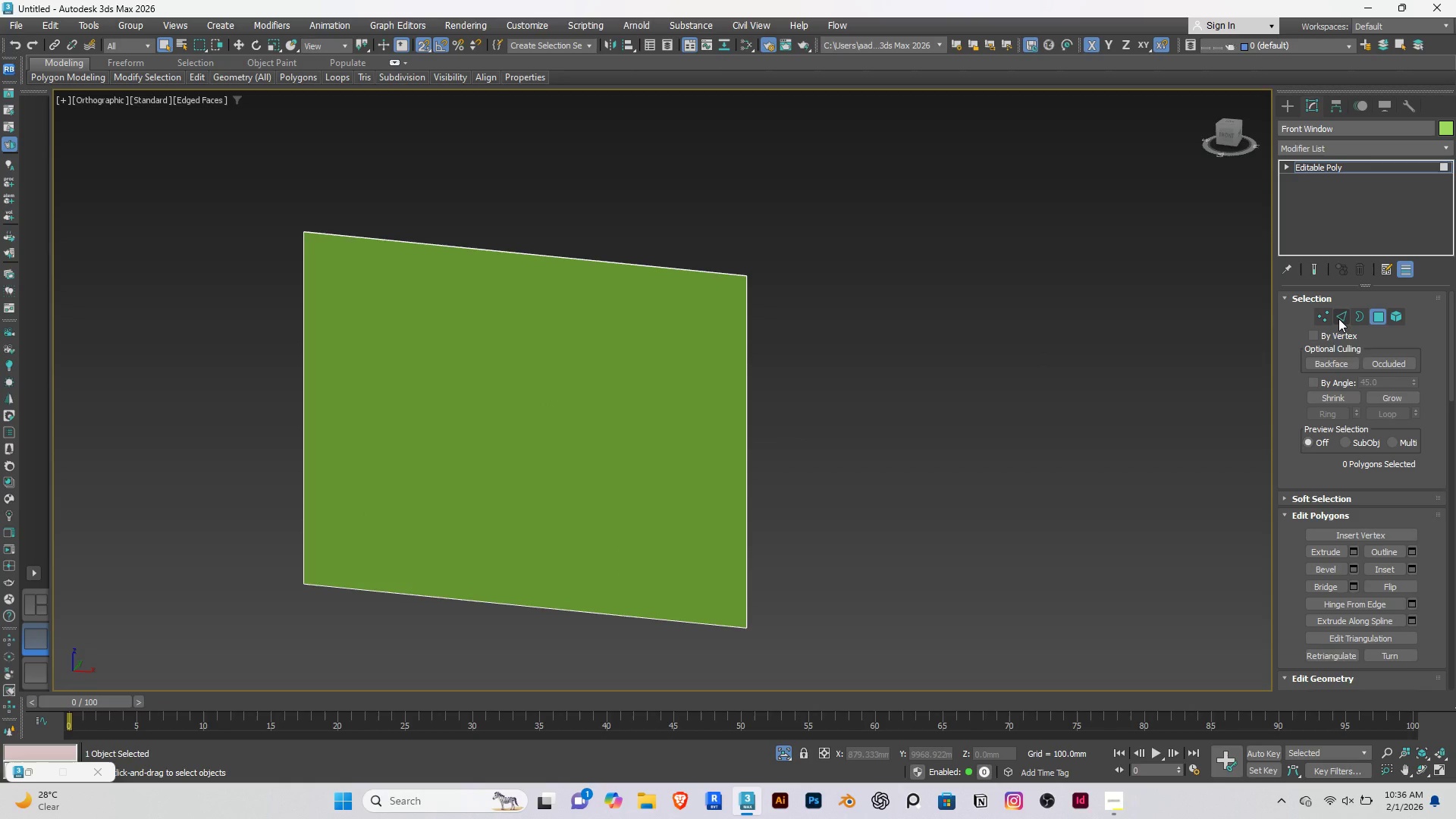 
left_click([1338, 318])
 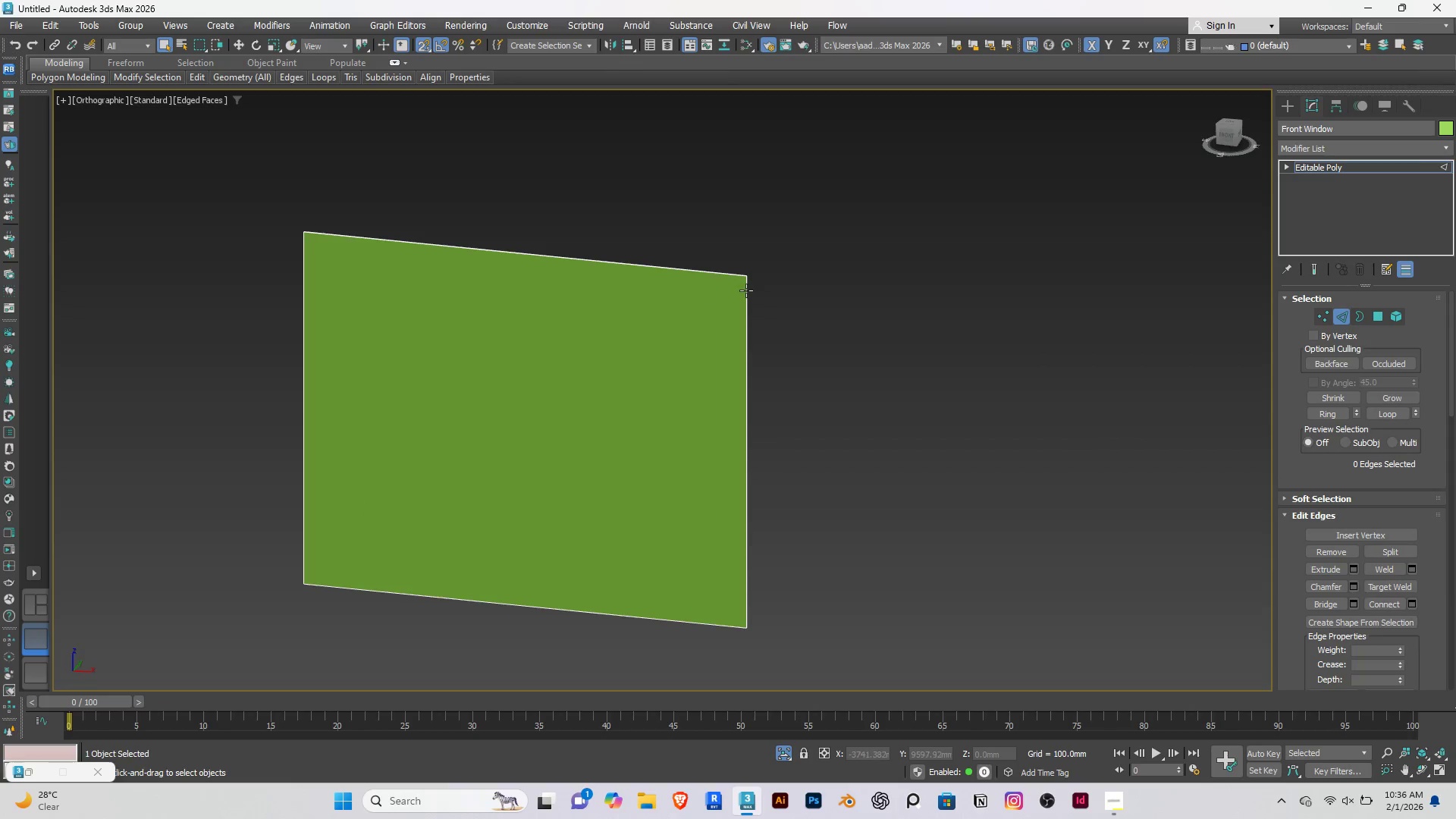 
left_click([746, 290])
 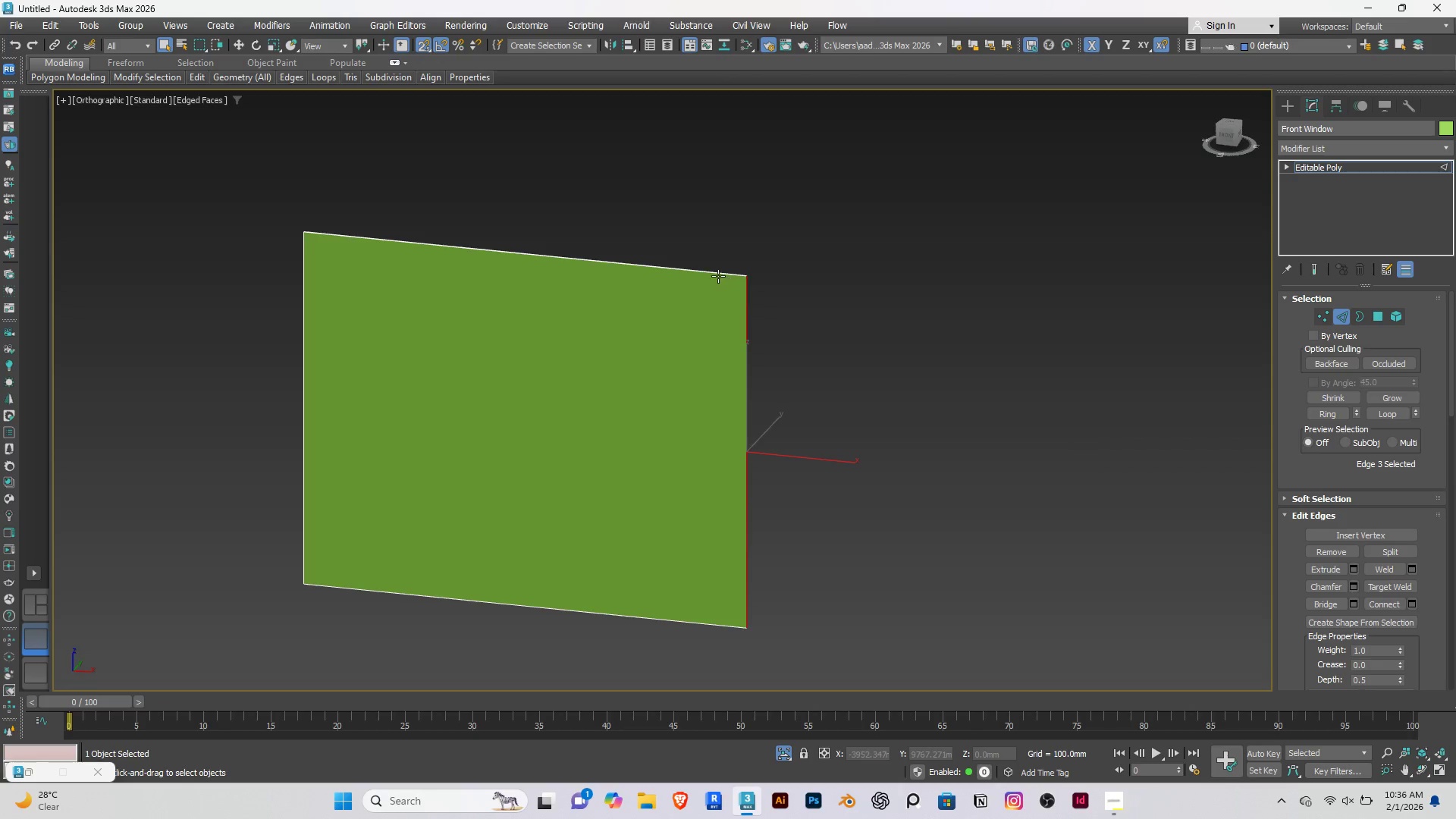 
hold_key(key=ControlRight, duration=1.23)
 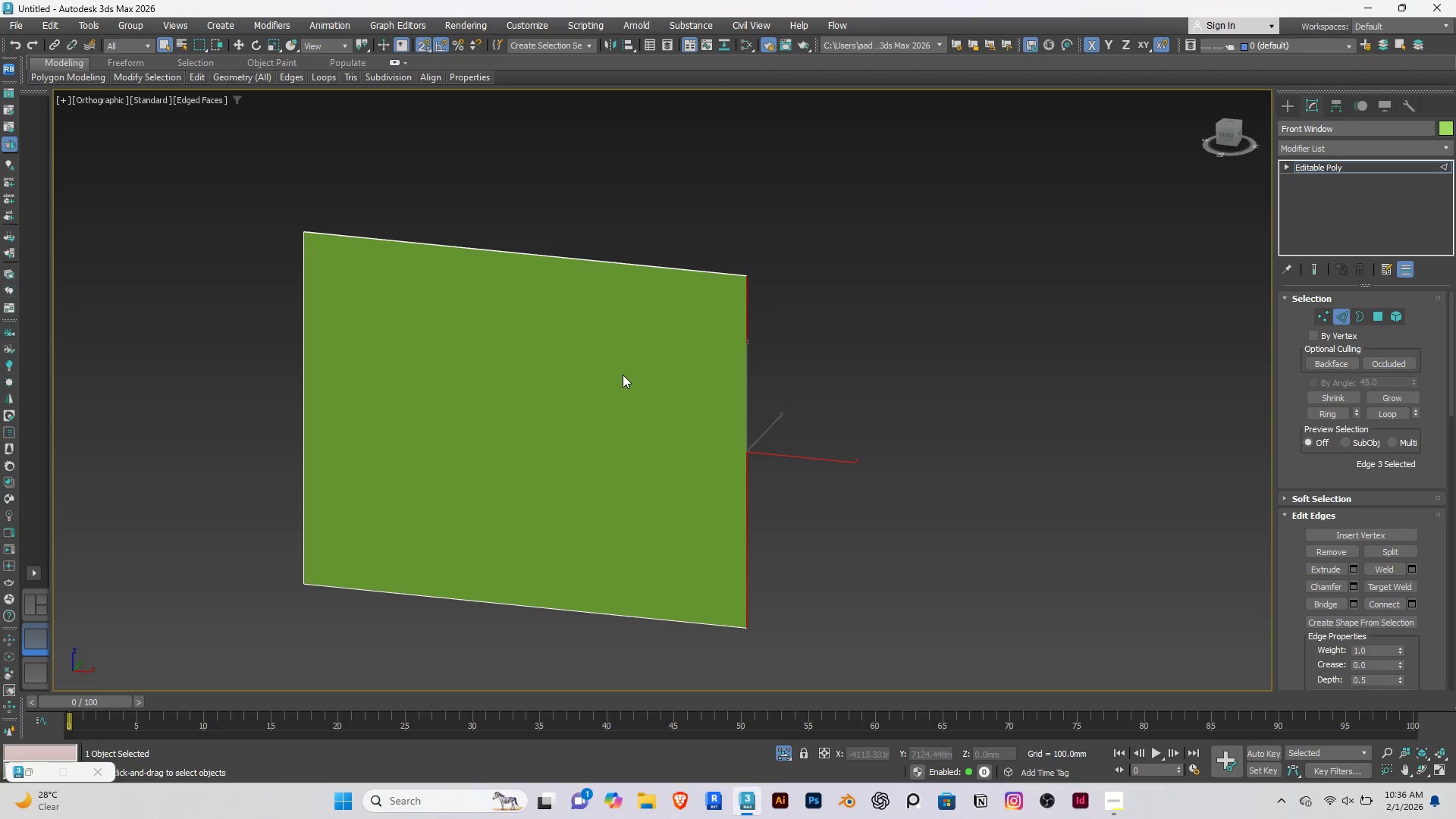 
hold_key(key=ControlRight, duration=0.83)
left_click([301, 320])
 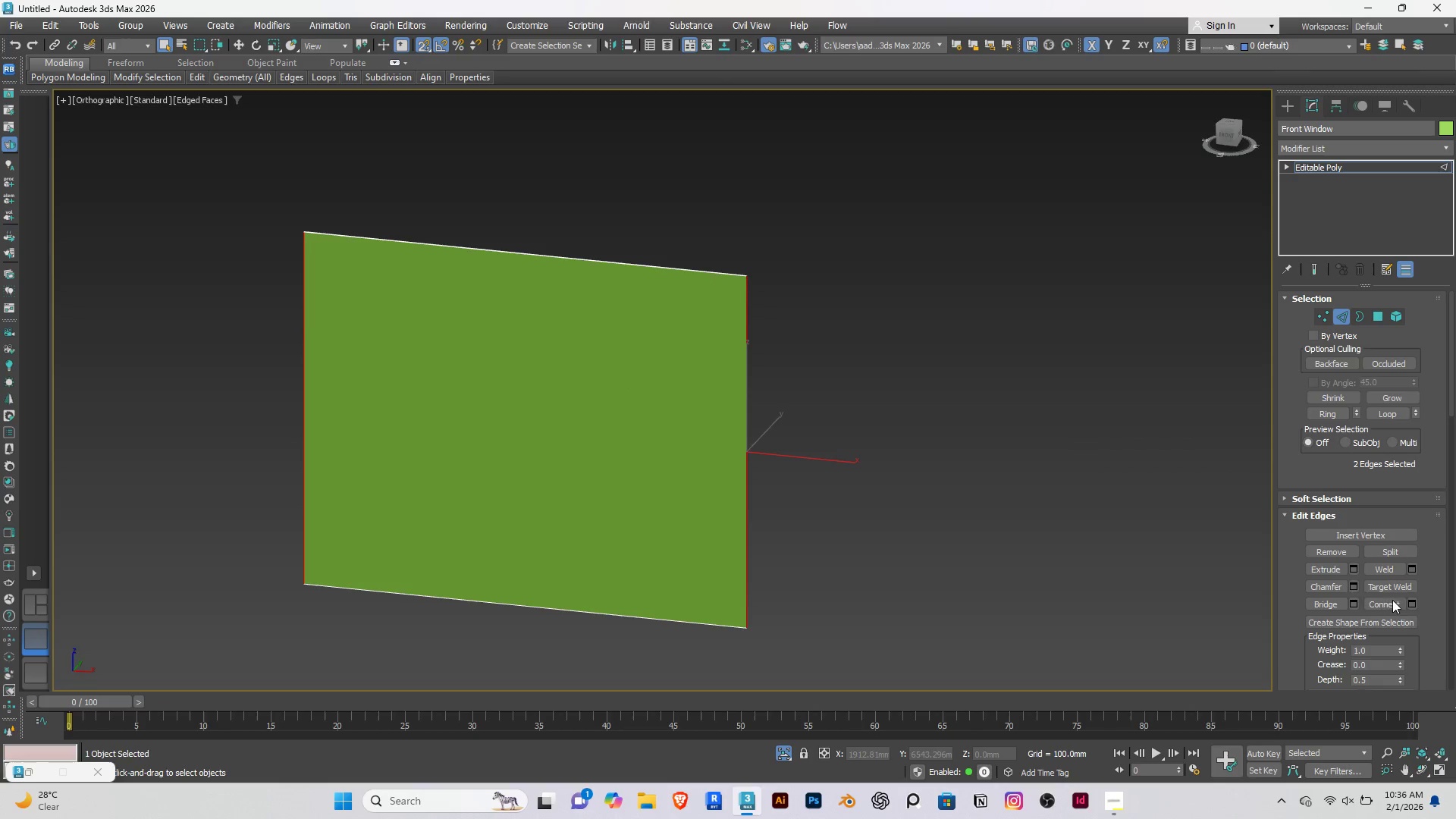 
left_click([1414, 604])
 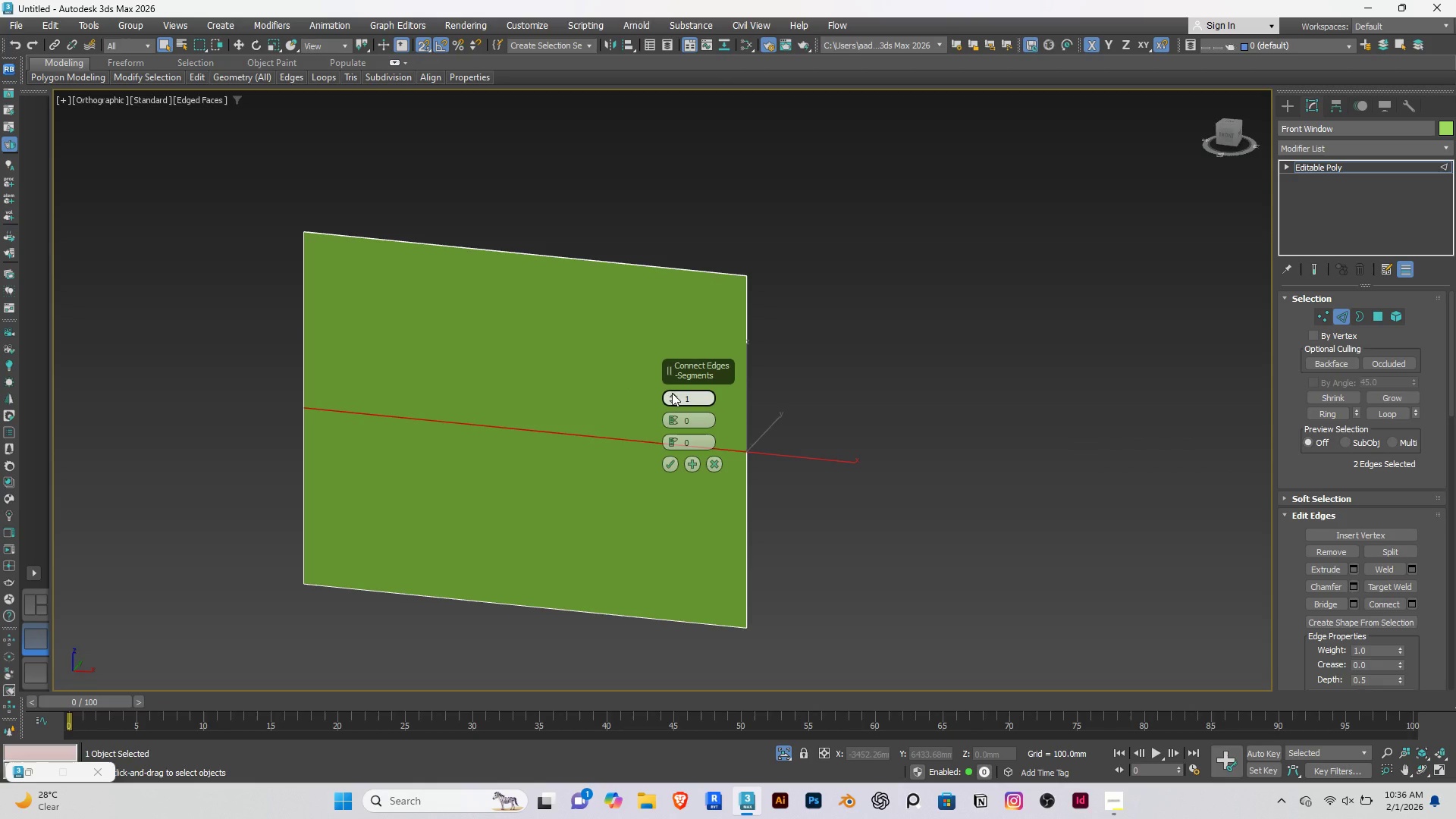 
left_click([672, 392])
 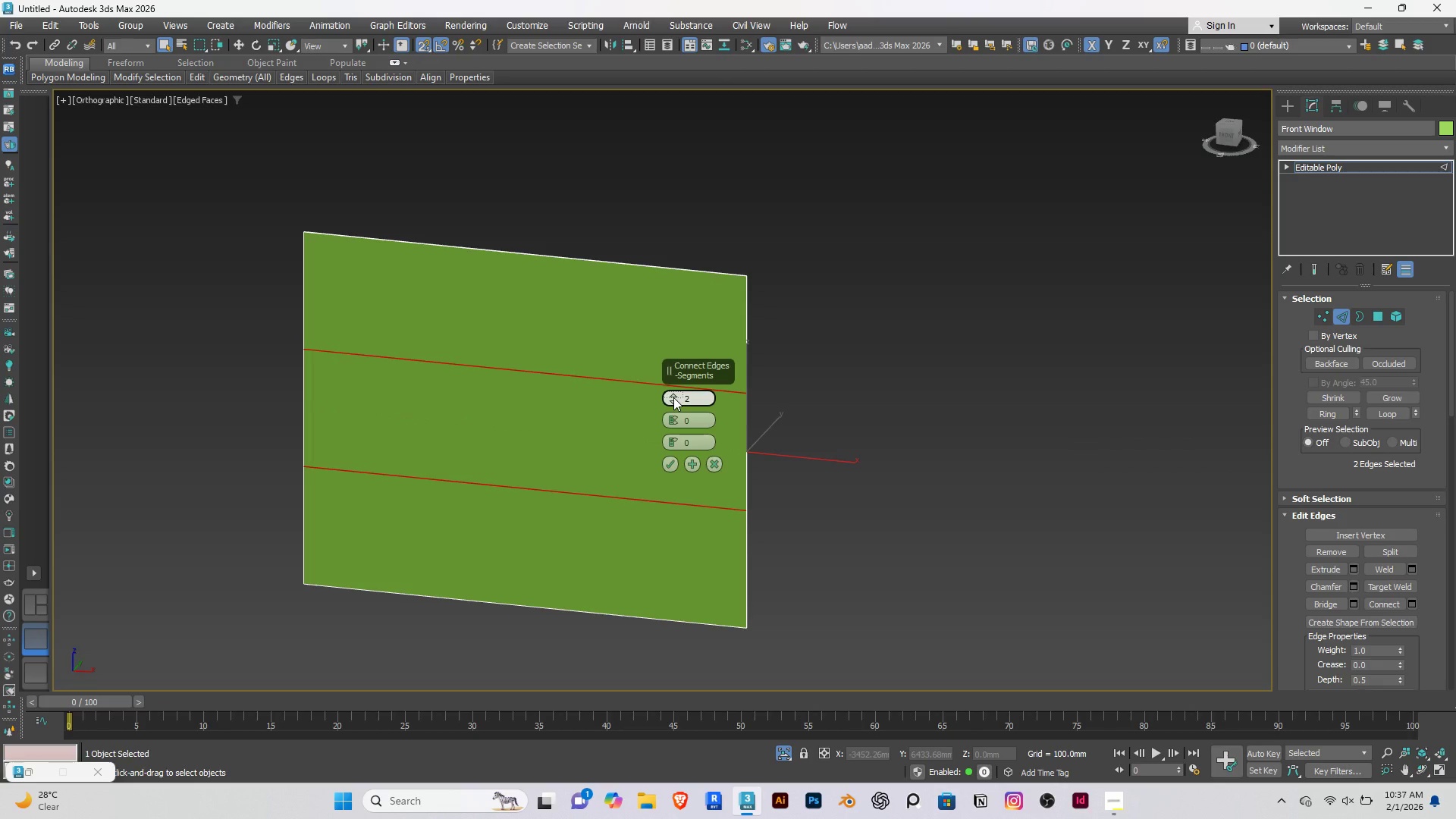 
double_click([673, 397])
 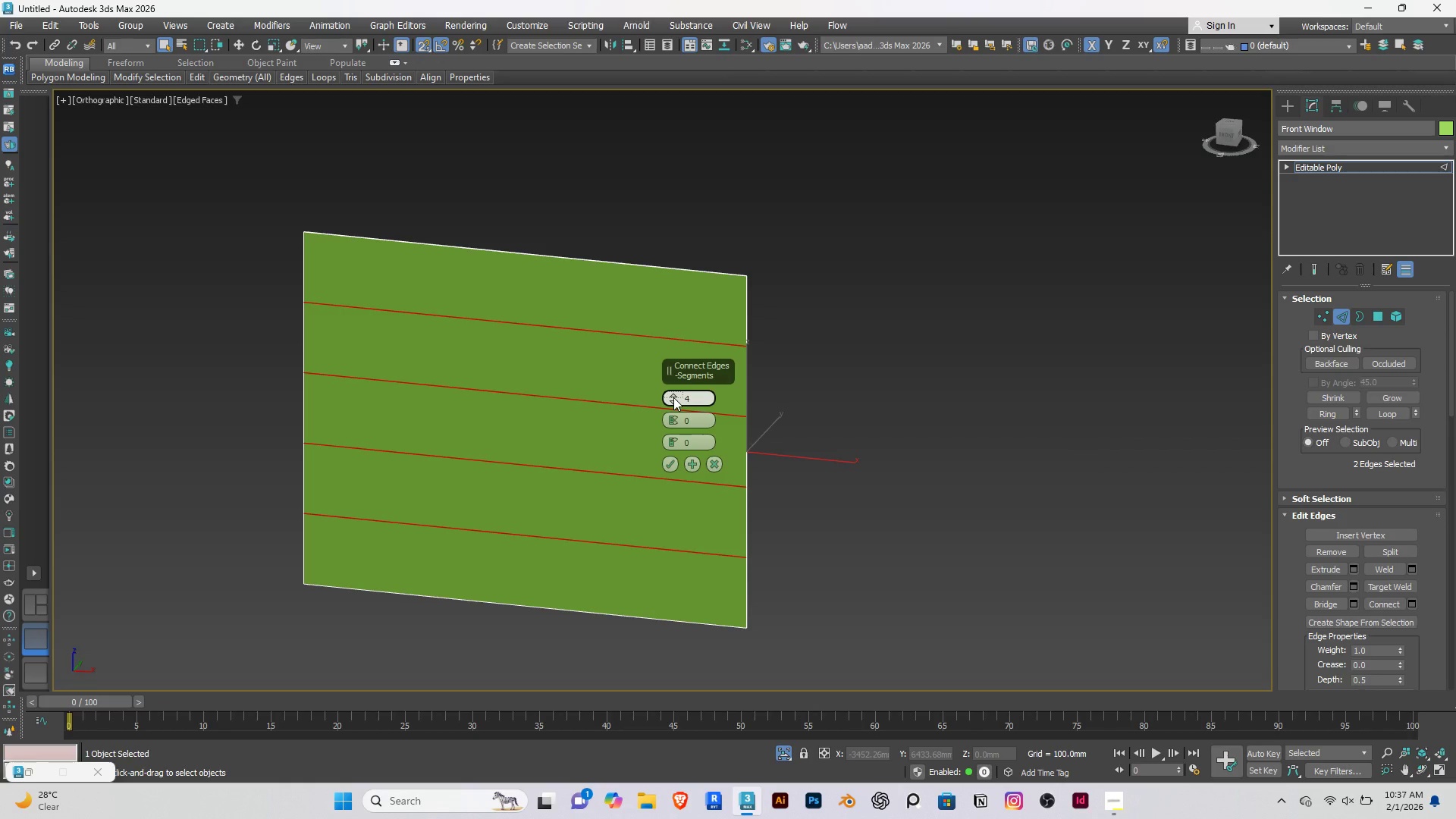 
wait(8.28)
 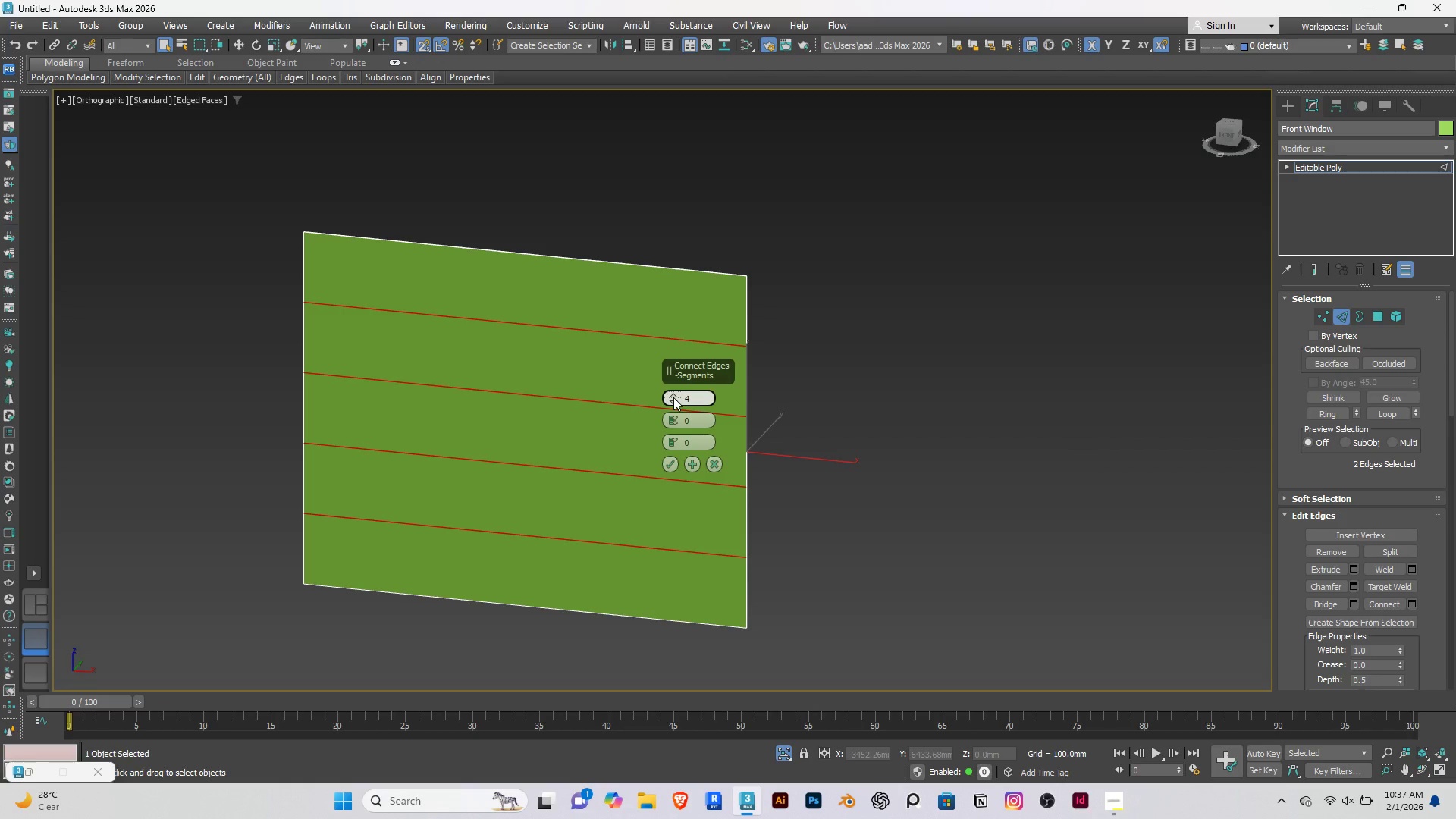 
left_click([663, 464])
 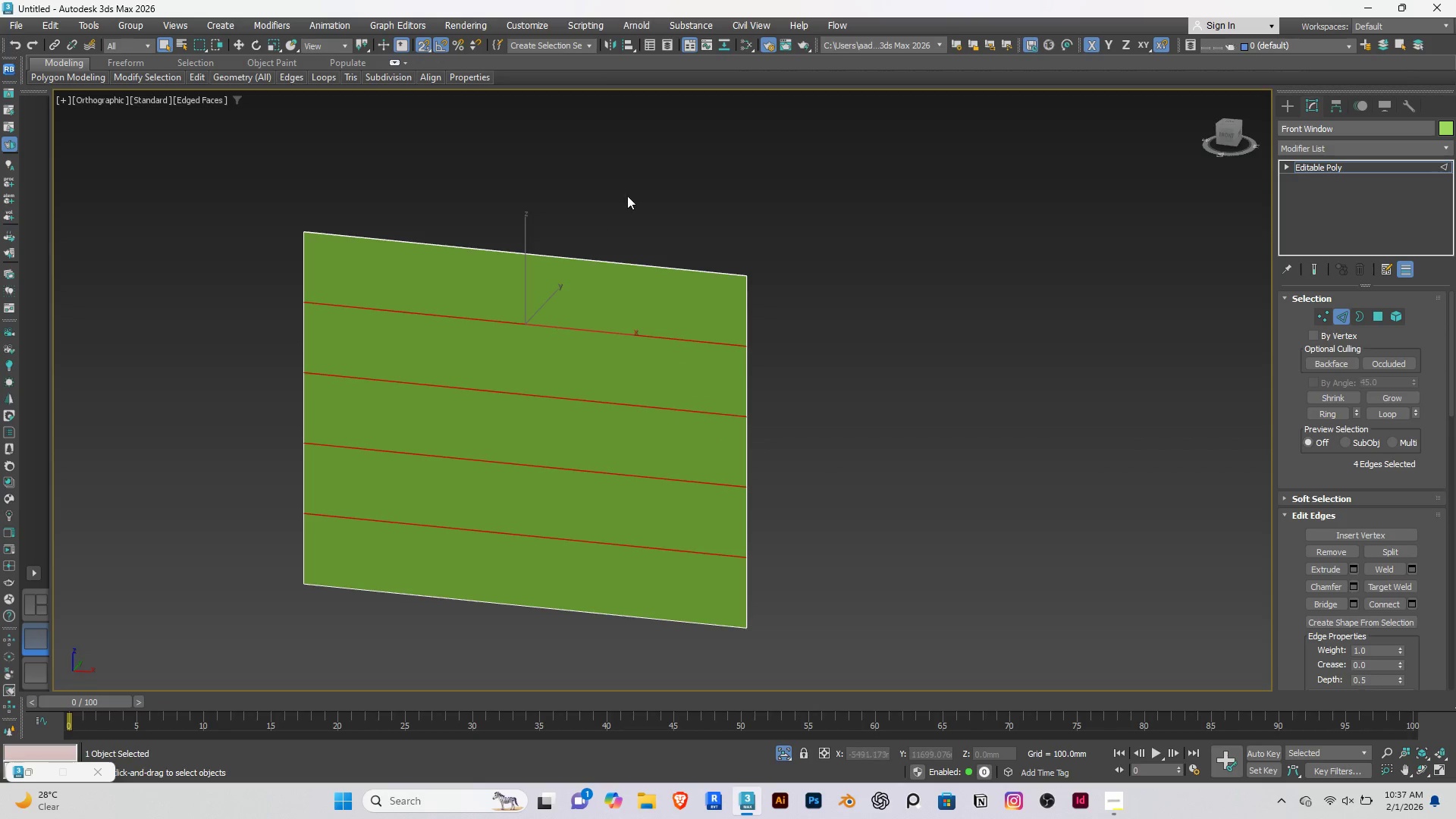 
left_click([627, 196])
 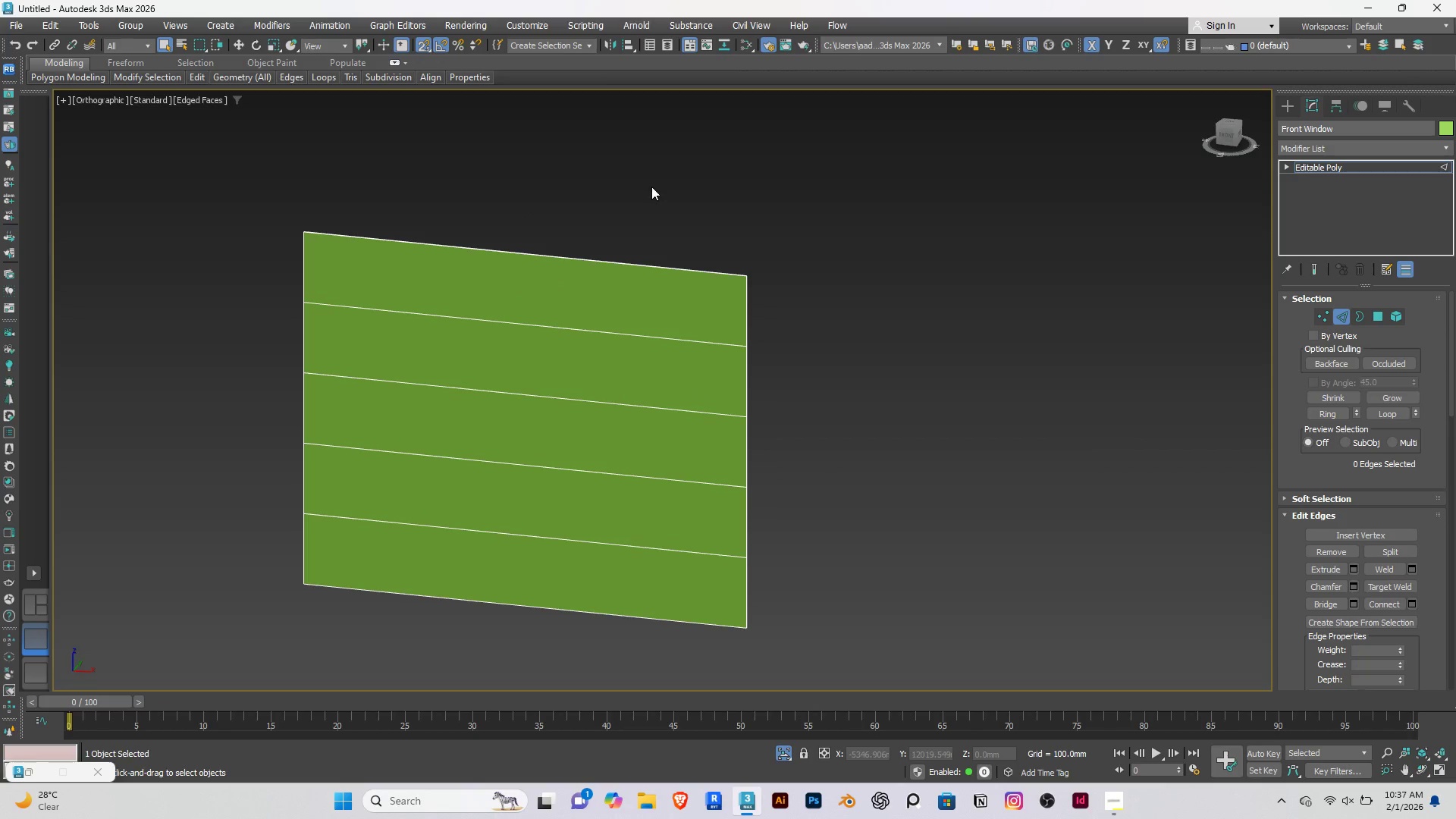 
left_click_drag(start_coordinate=[651, 187], to_coordinate=[495, 628])
 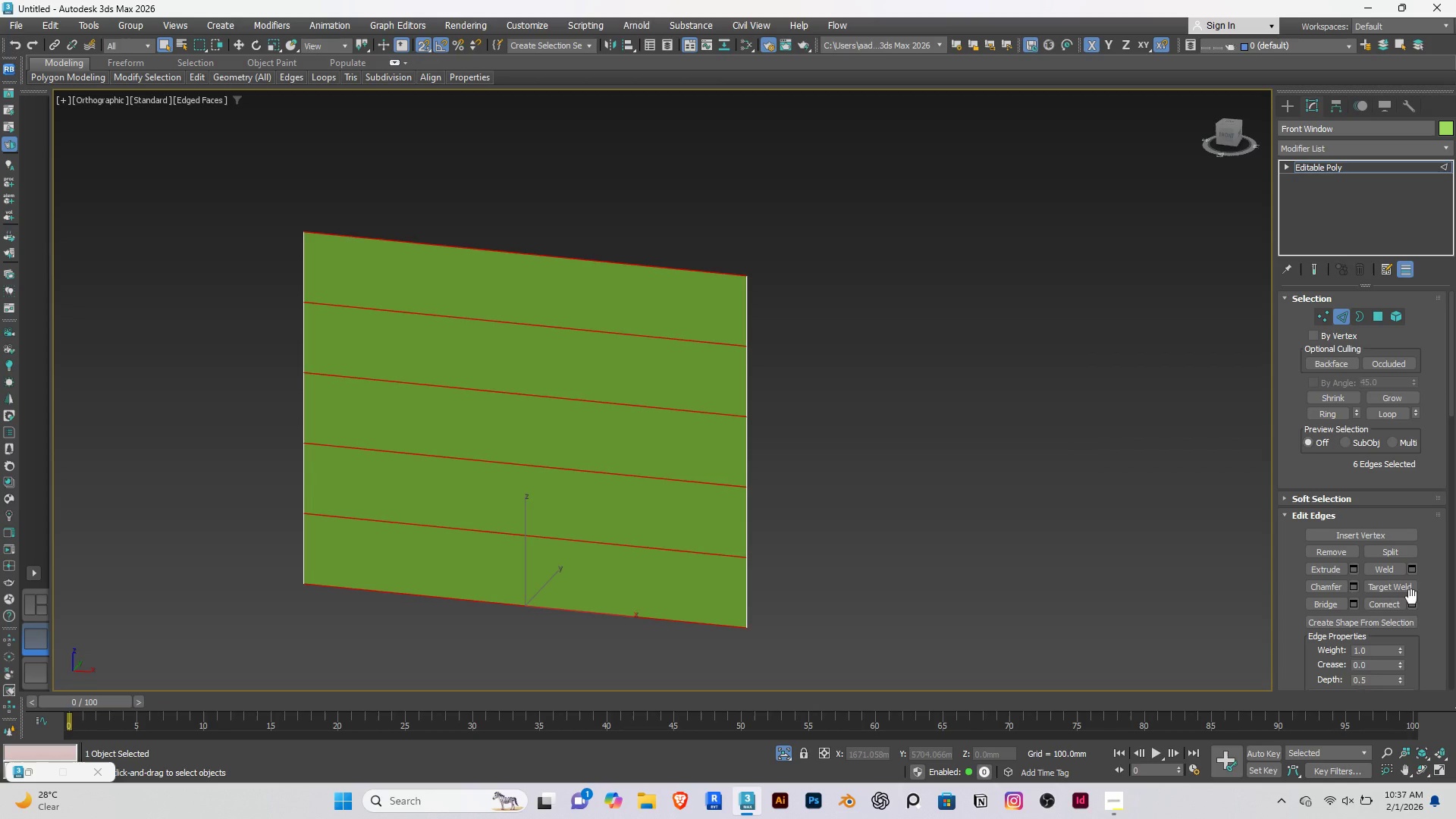 
left_click([1413, 603])
 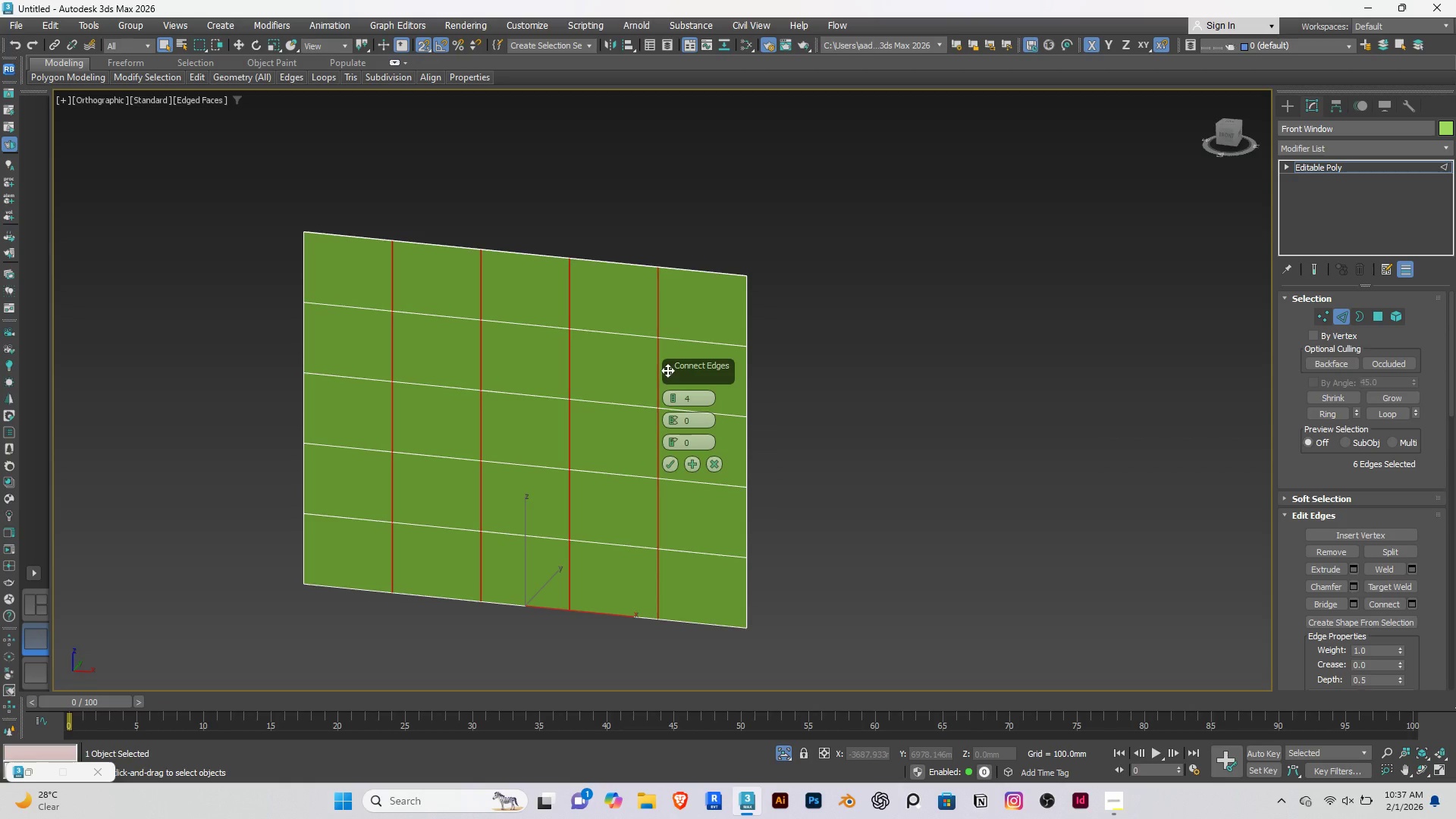 
left_click([672, 403])
 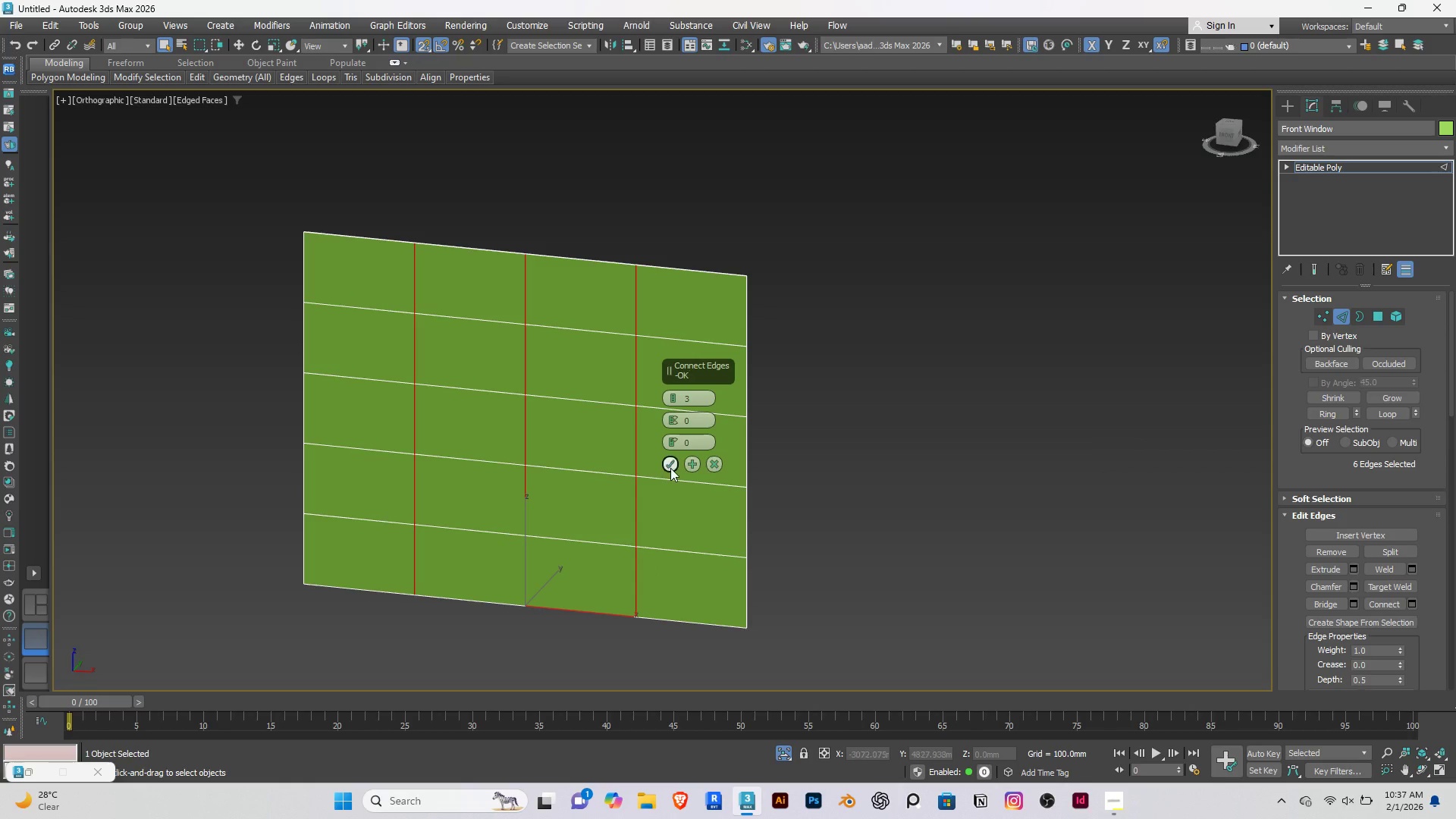 
left_click([670, 468])
 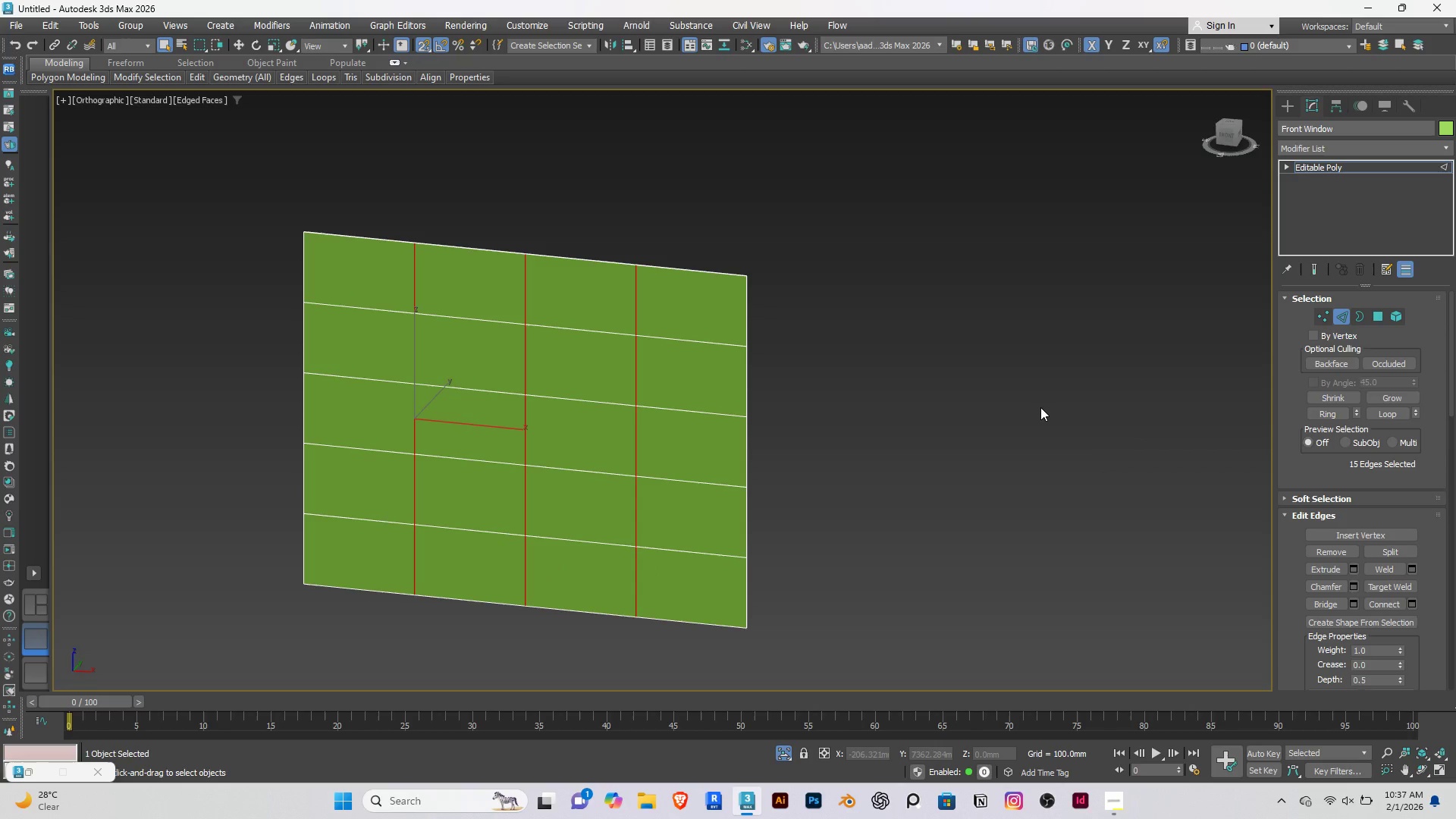 
scroll: coordinate [908, 399], scroll_direction: down, amount: 2.0
 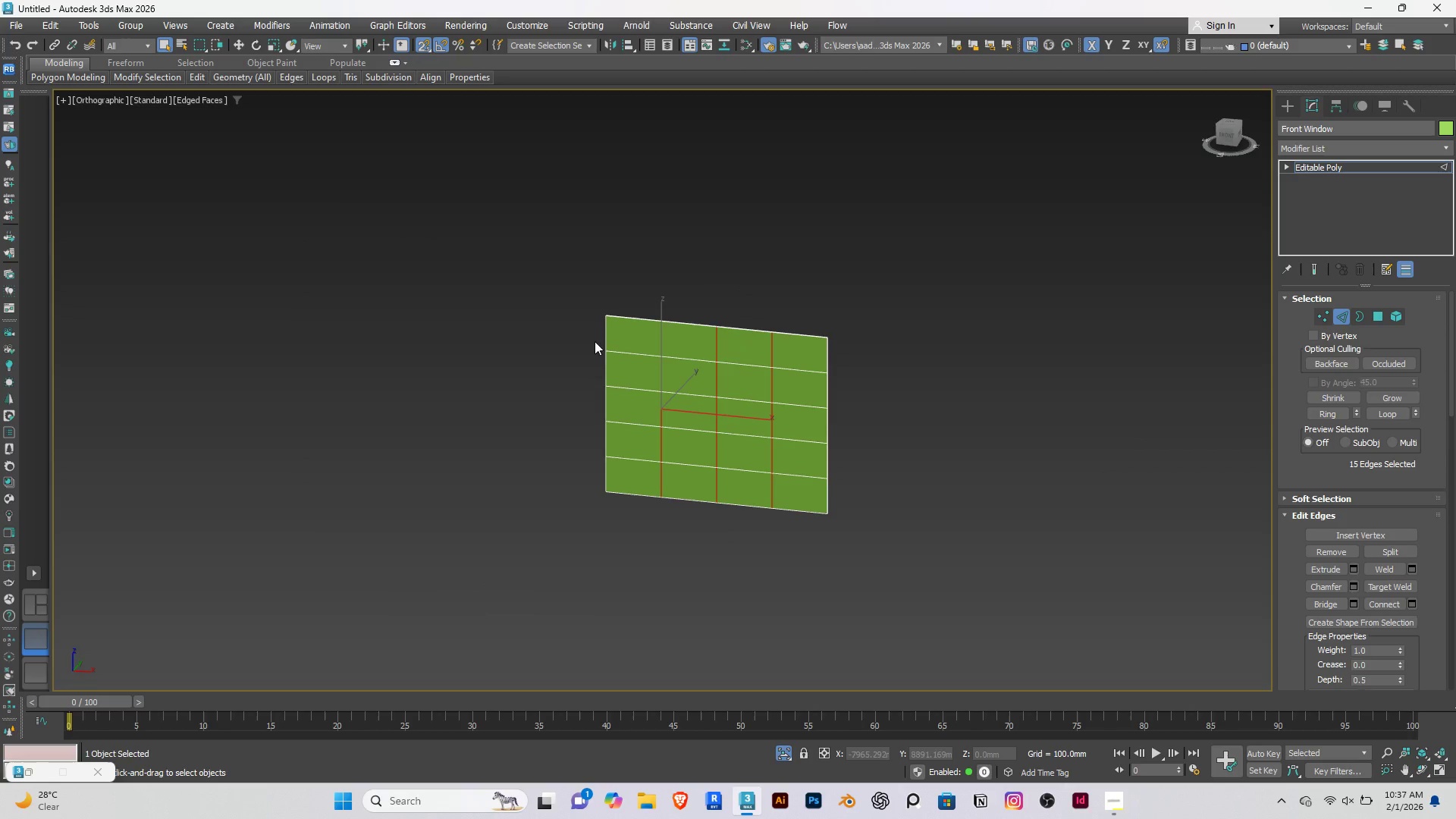 
left_click_drag(start_coordinate=[513, 247], to_coordinate=[1032, 617])
 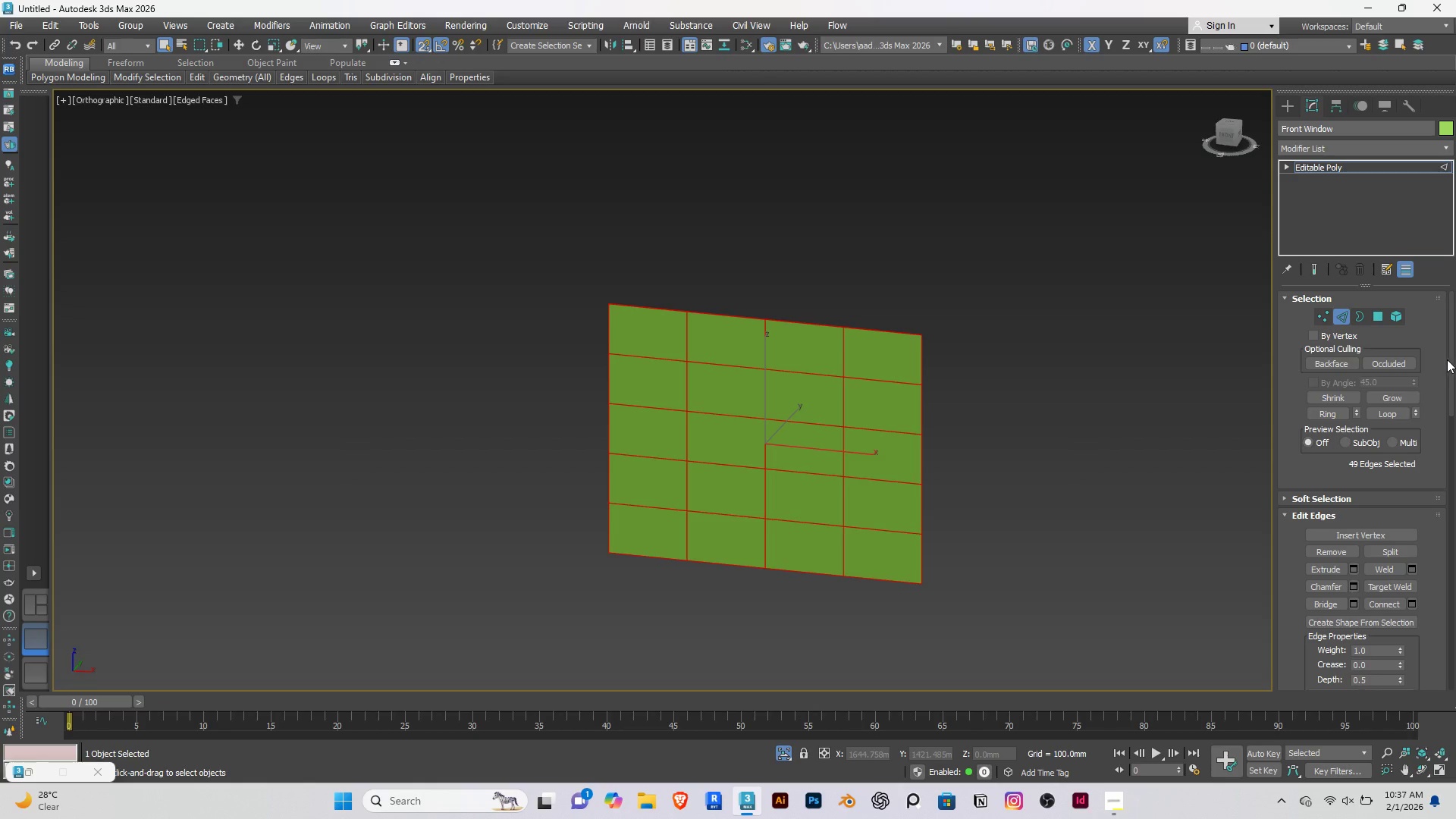 
scroll: coordinate [599, 344], scroll_direction: up, amount: 1.0
 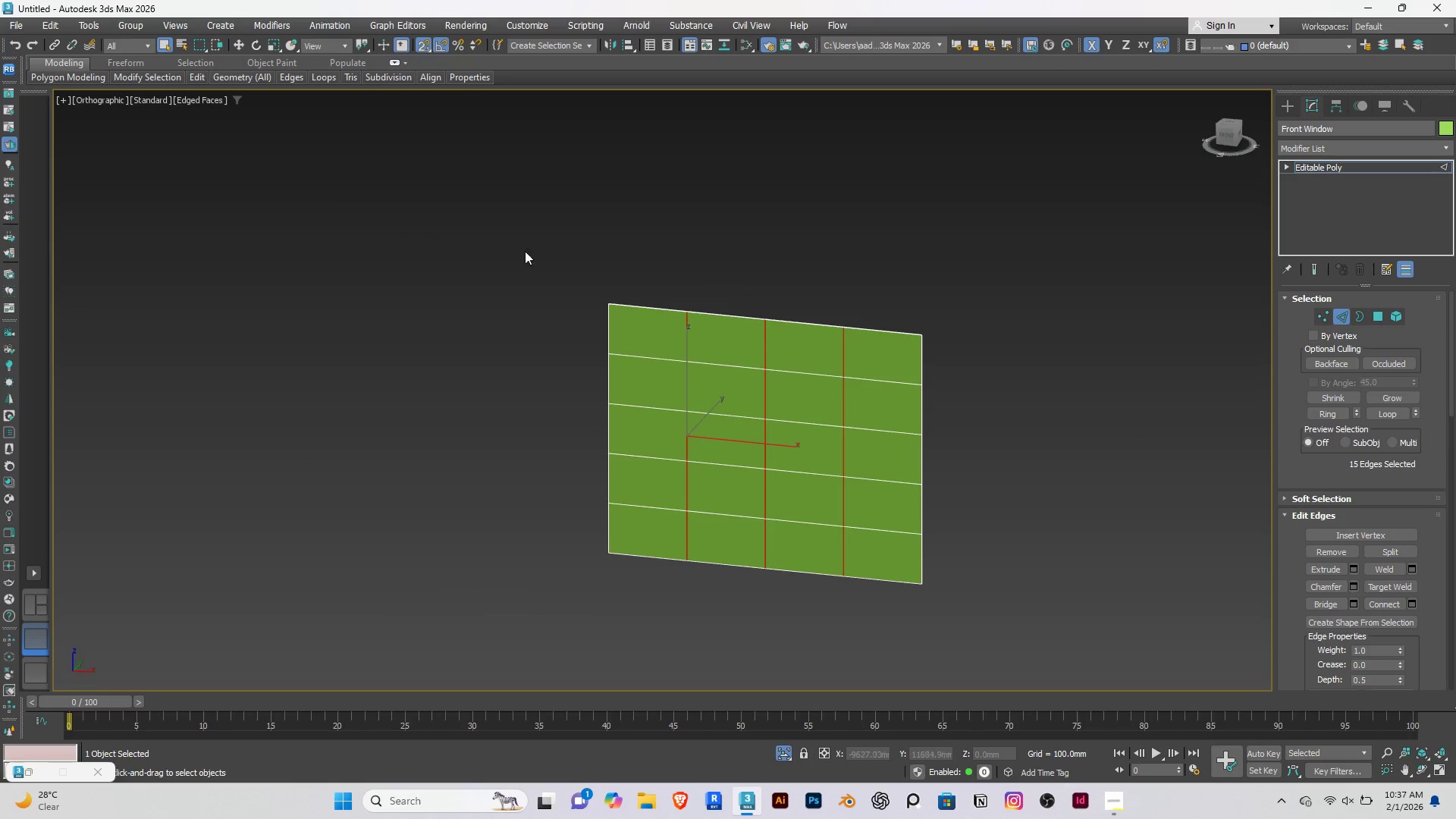 
left_click_drag(start_coordinate=[1451, 357], to_coordinate=[1435, 441])
 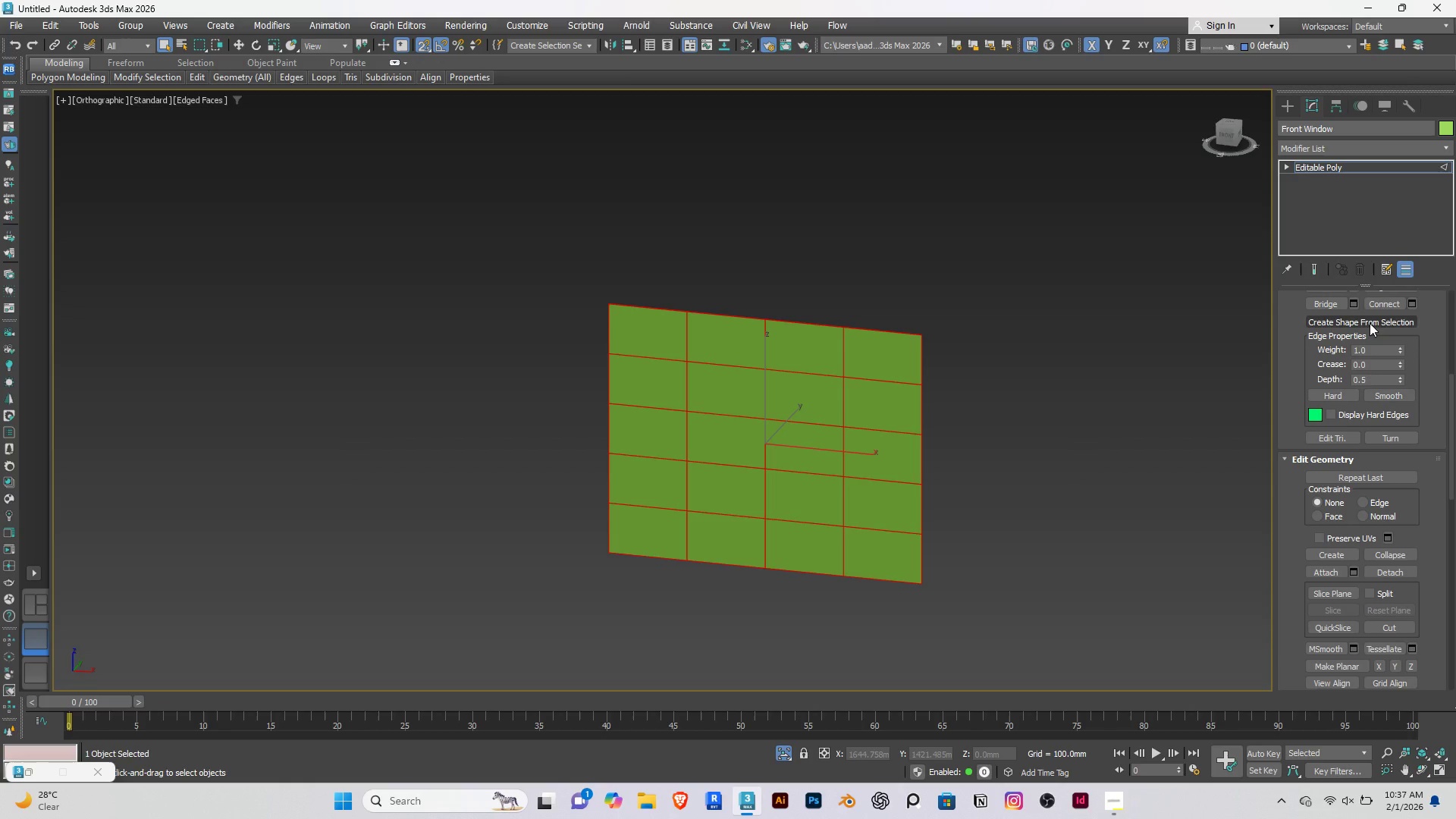 
left_click([1370, 323])
 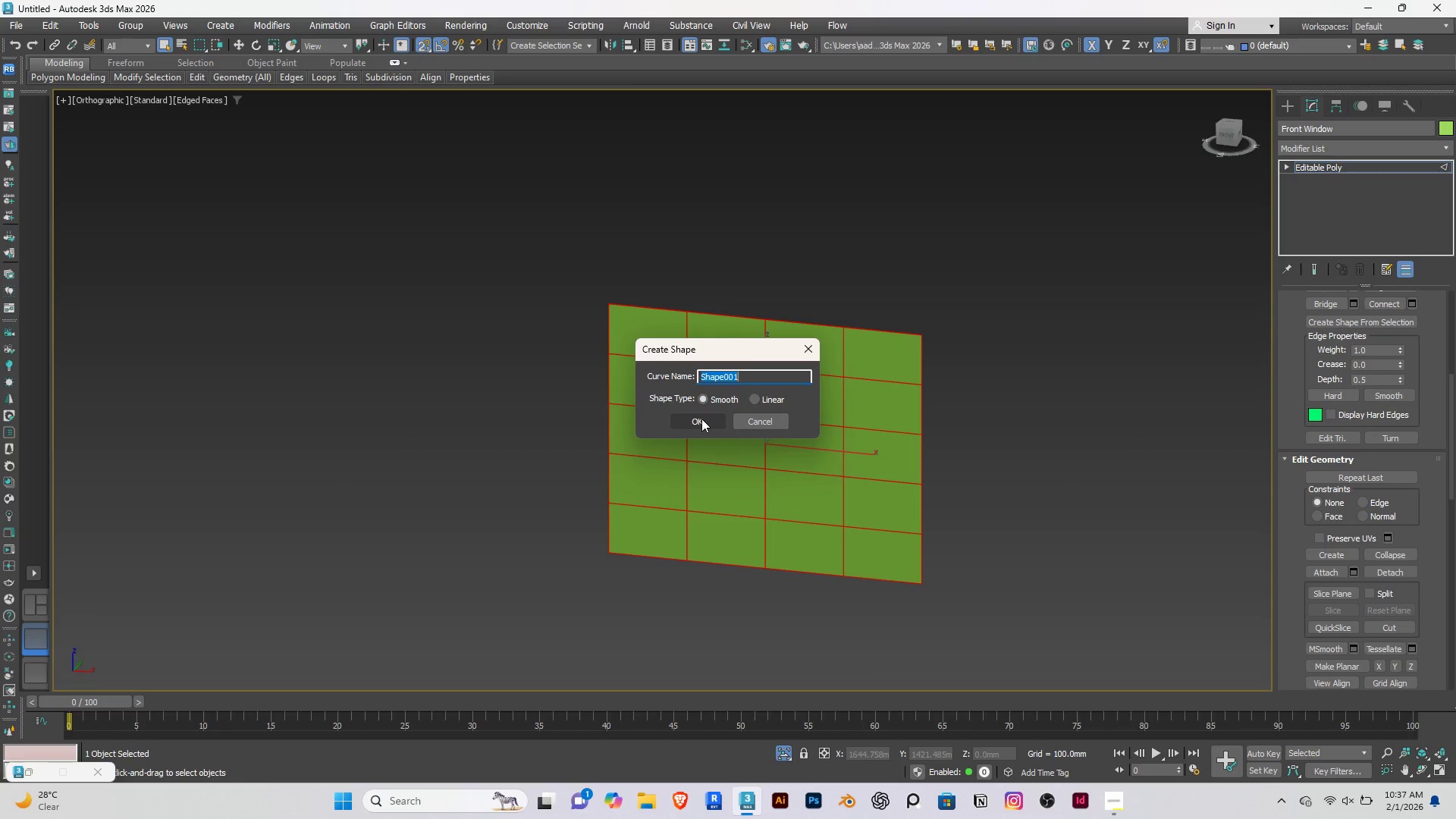 
left_click([759, 400])
 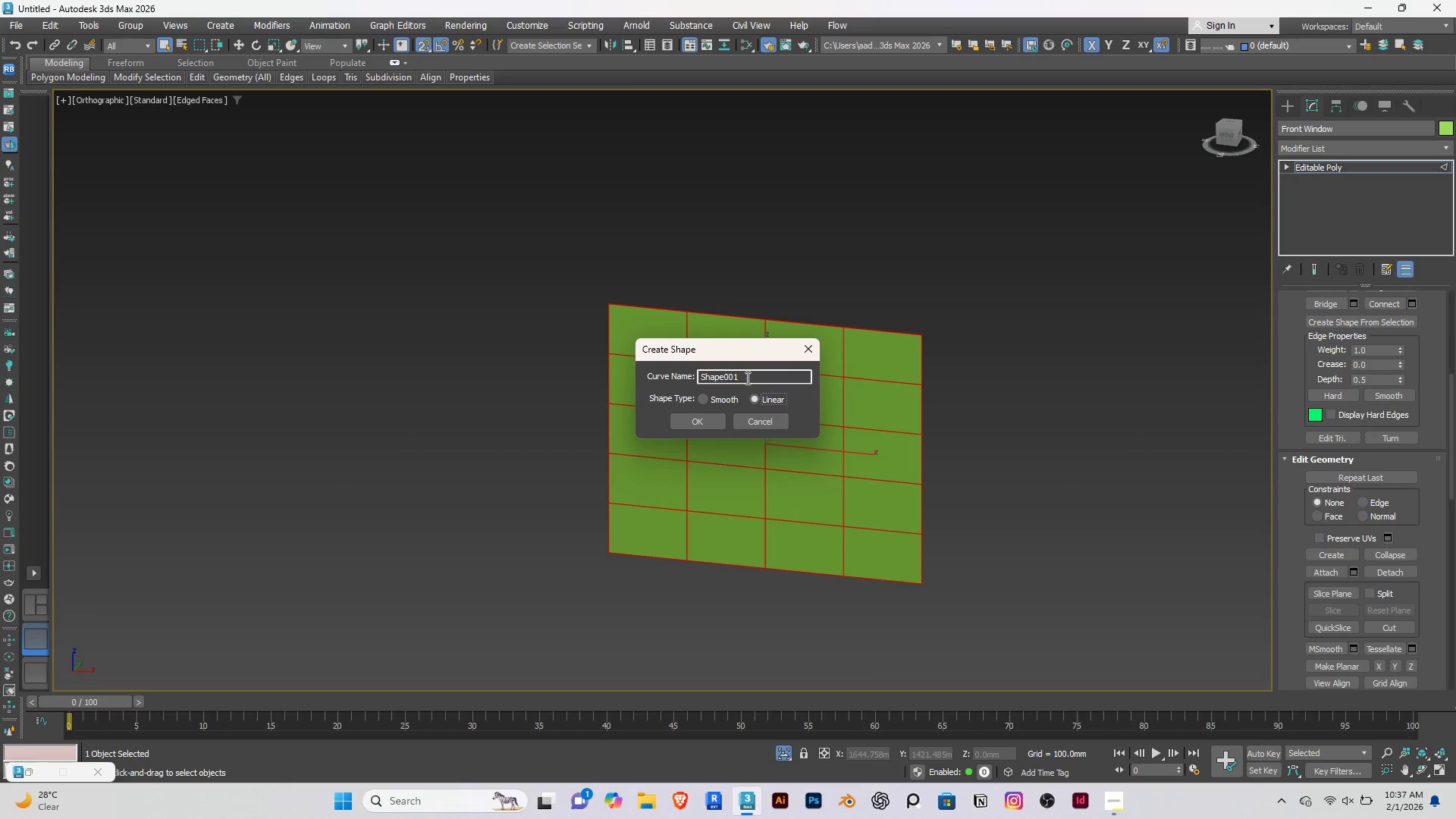 
left_click_drag(start_coordinate=[746, 378], to_coordinate=[688, 370])
 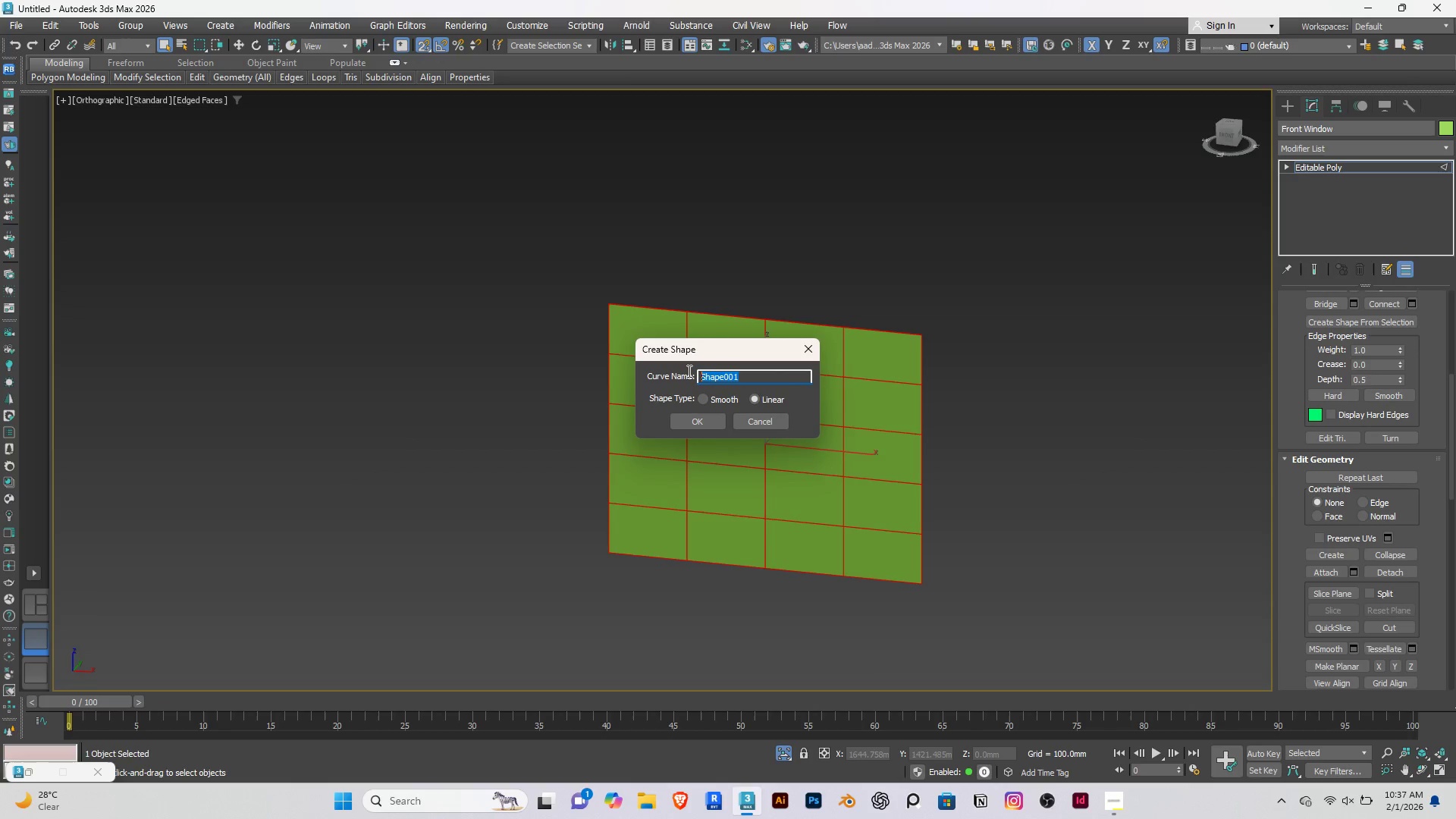 
type(Wid)
key(Backspace)
type(ndow mul)
key(Backspace)
key(Backspace)
key(Backspace)
type(Mullions)
 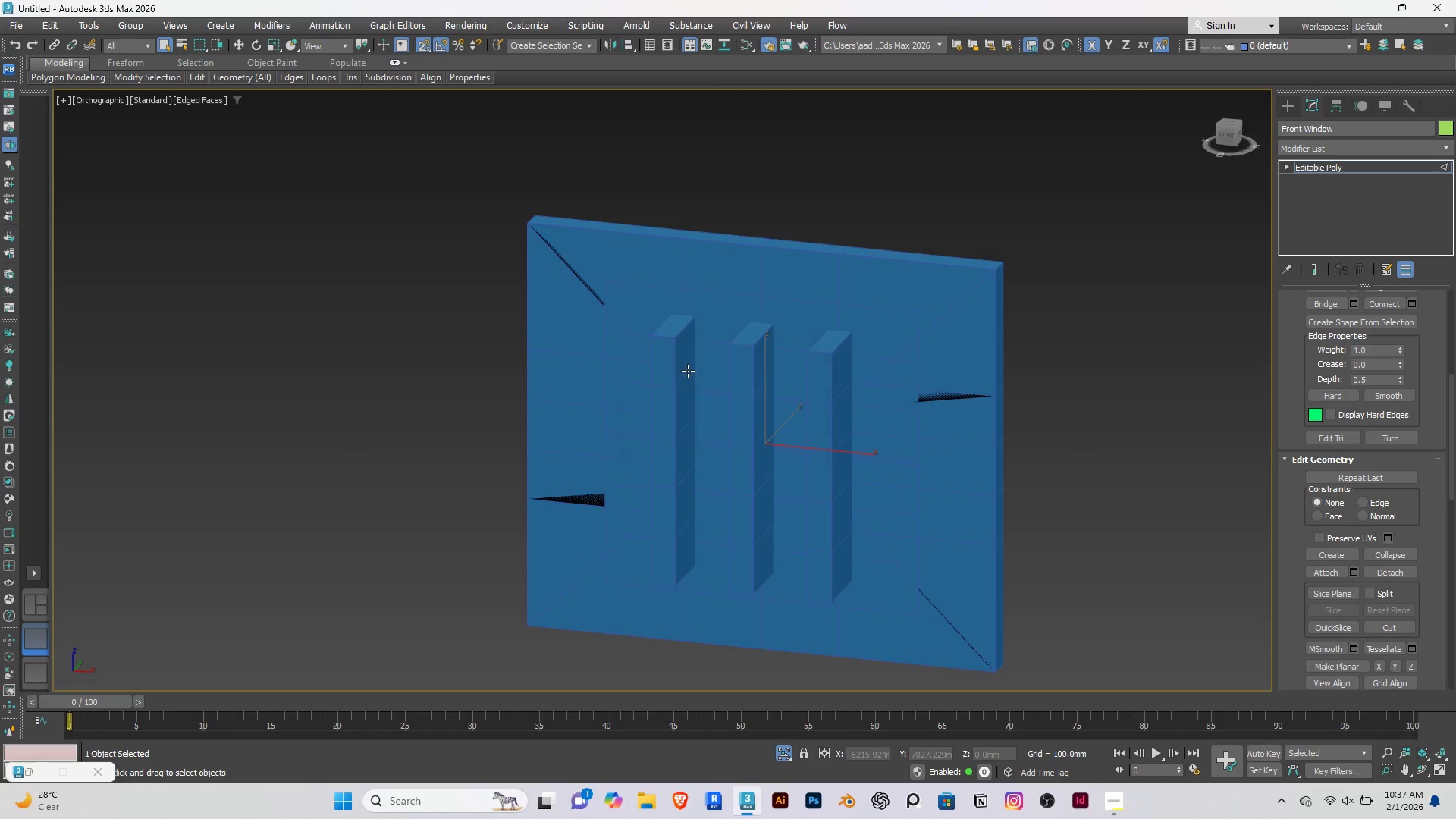 
 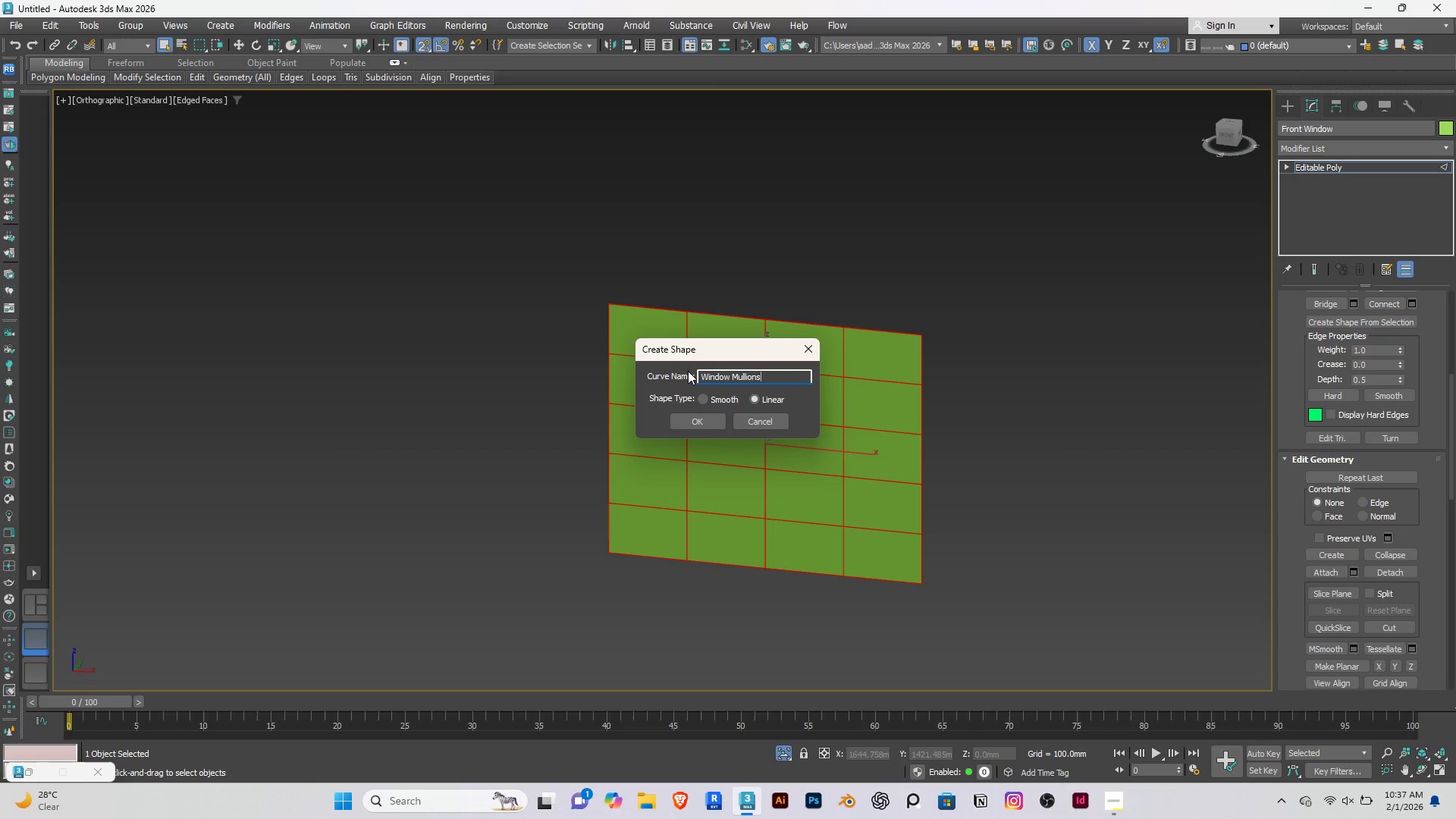 
key(Enter)
 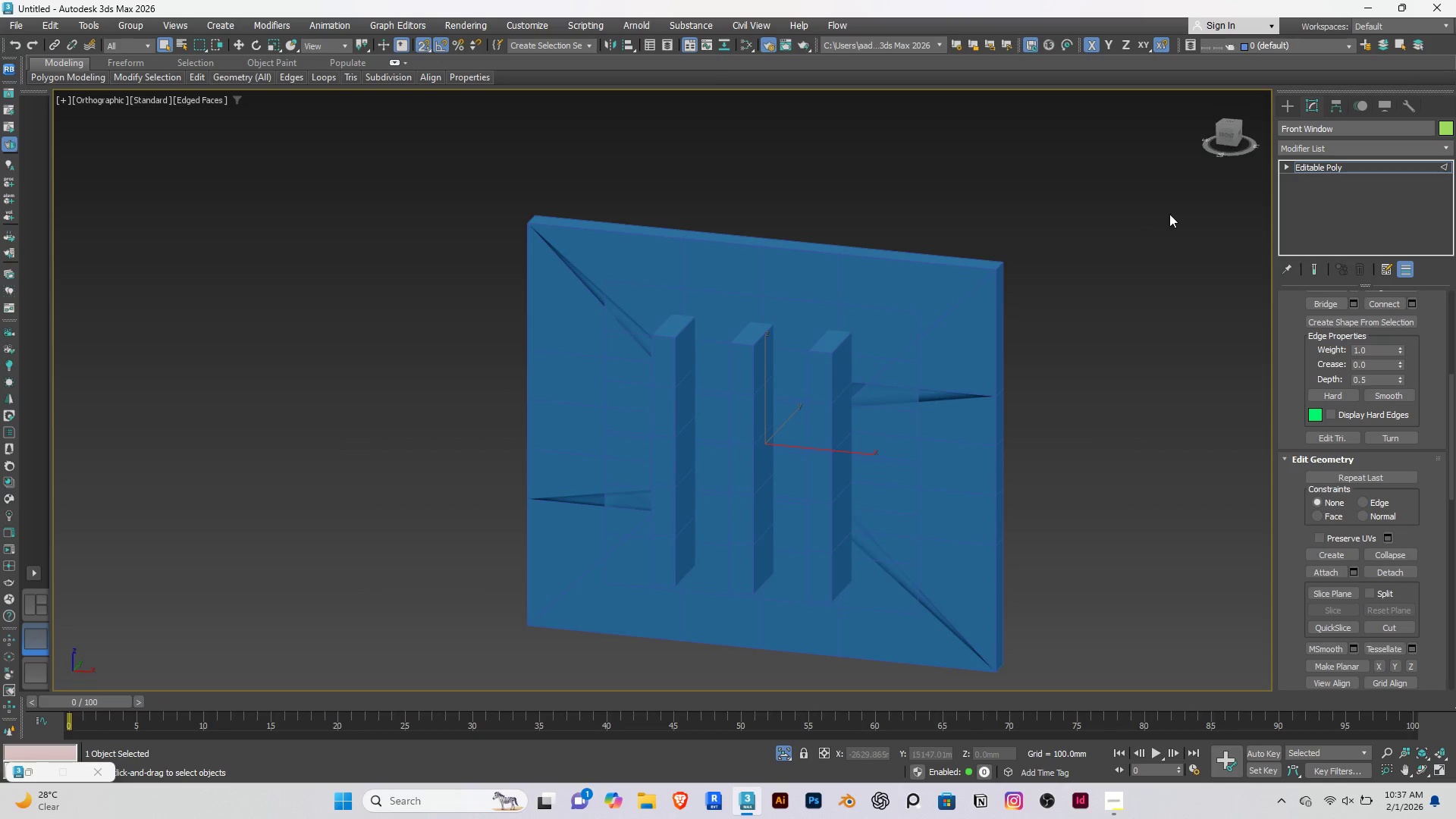 
left_click([1316, 168])
 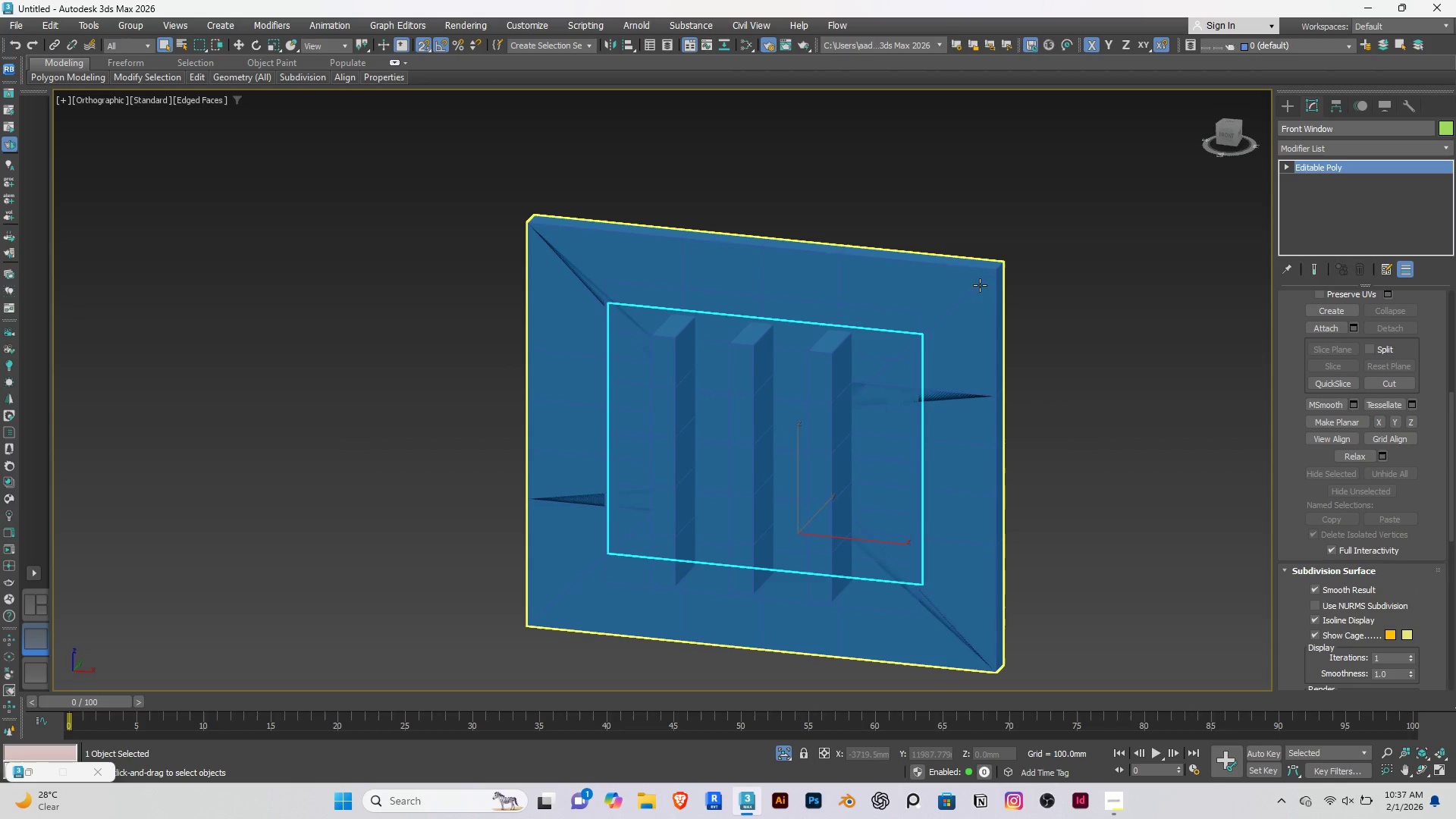 
right_click([980, 285])
 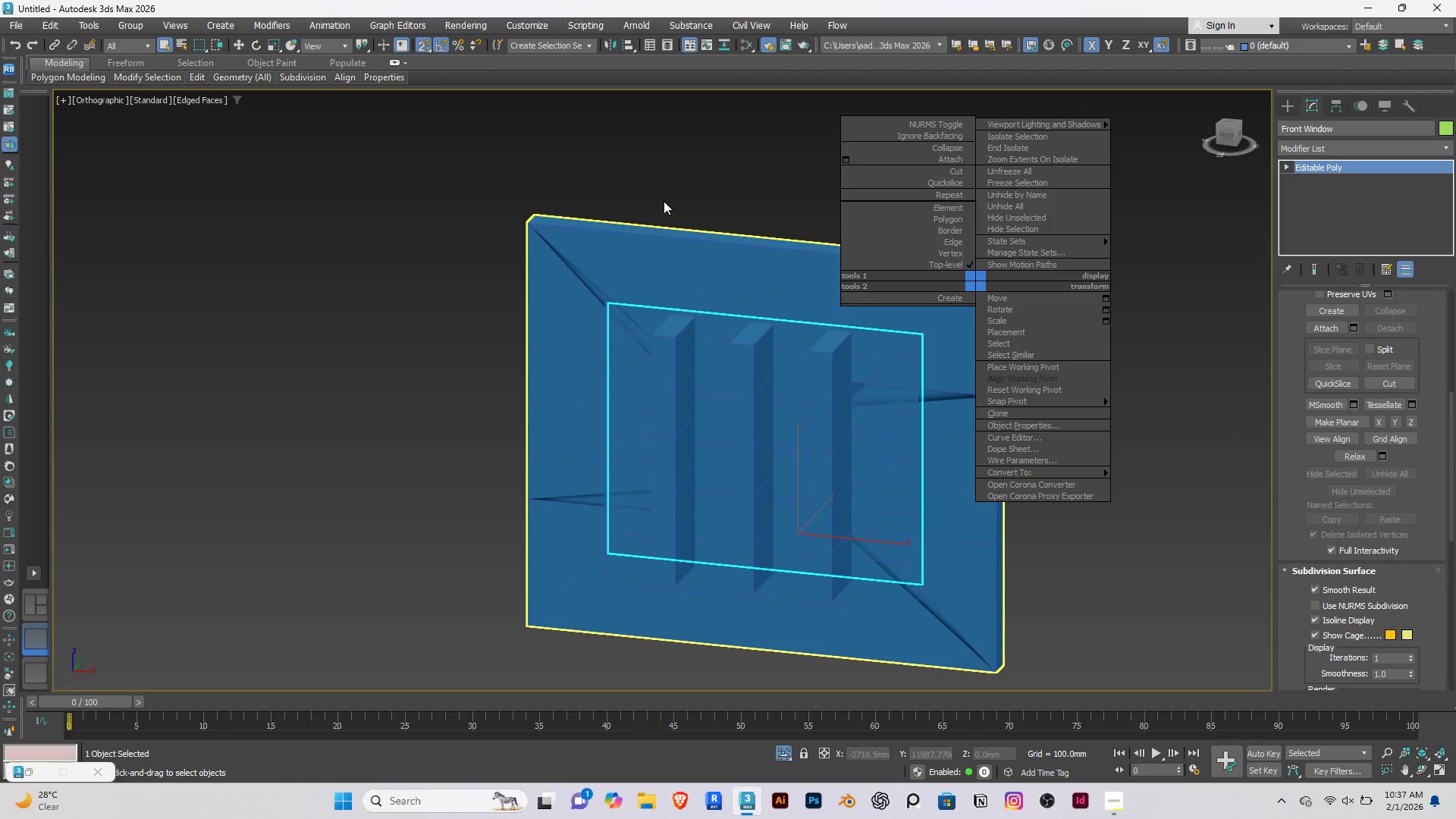 
left_click([688, 190])
 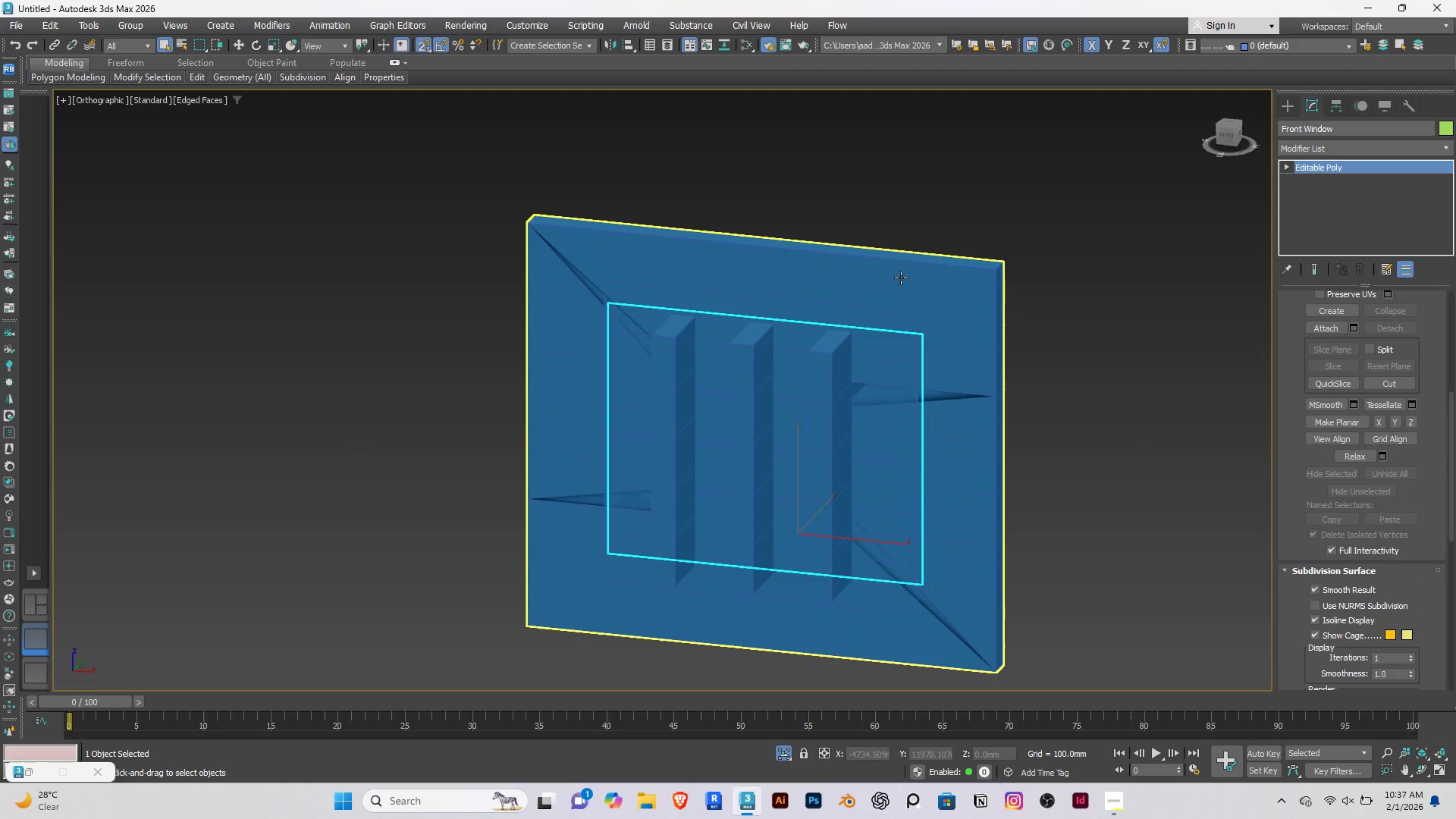 
left_click([901, 278])
 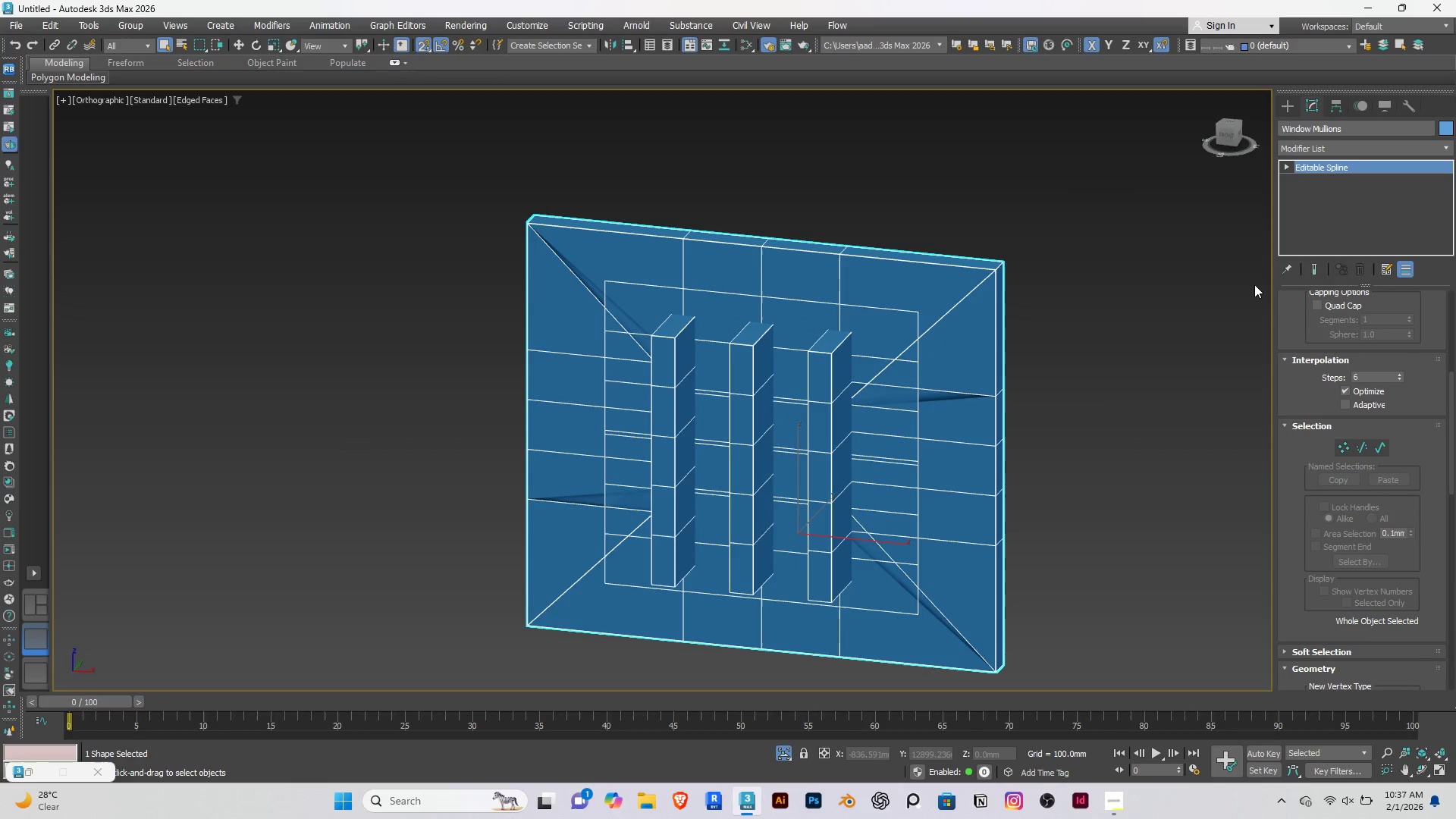 
scroll: coordinate [1302, 398], scroll_direction: up, amount: 22.0
 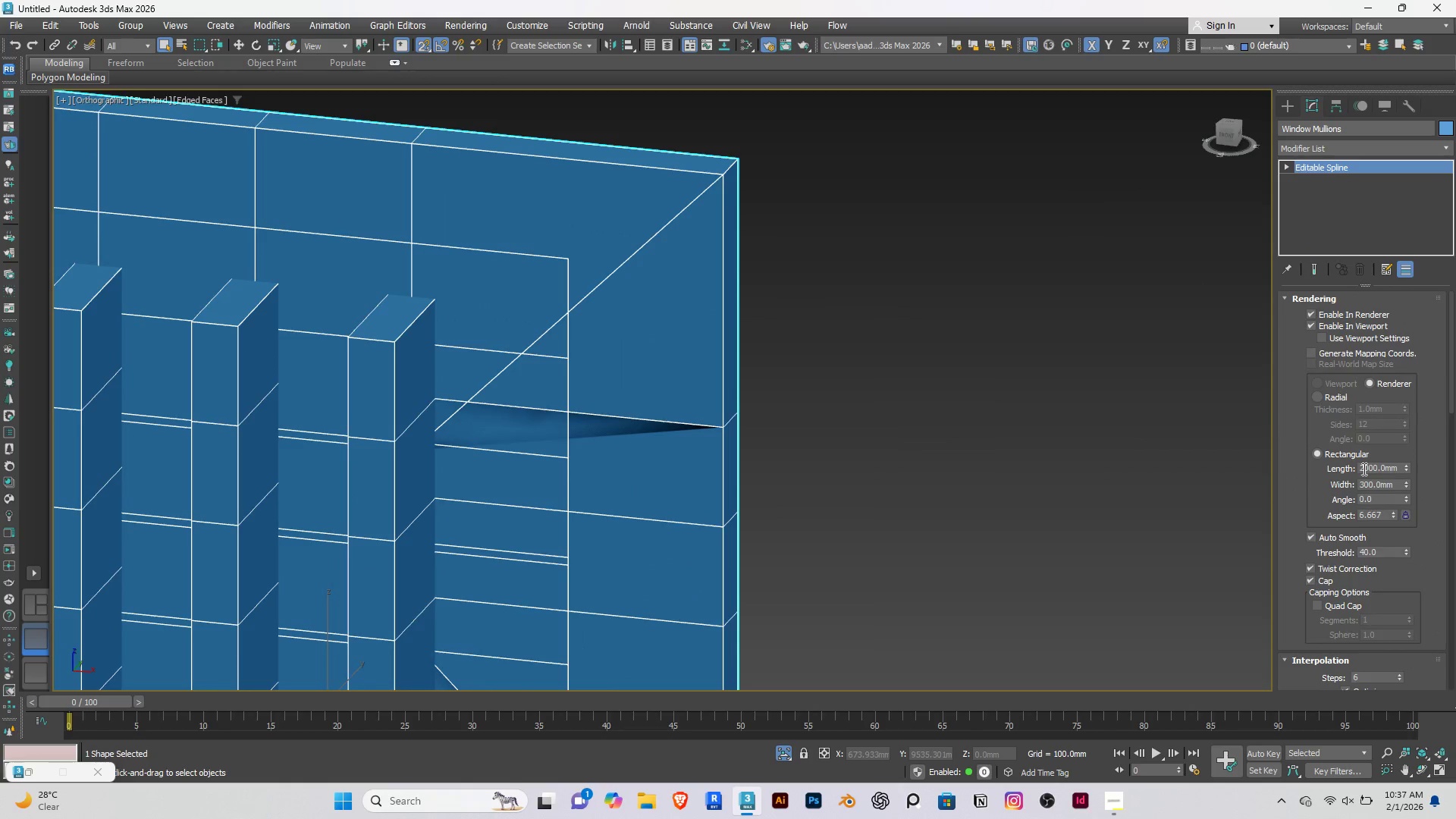 
double_click([1363, 469])
 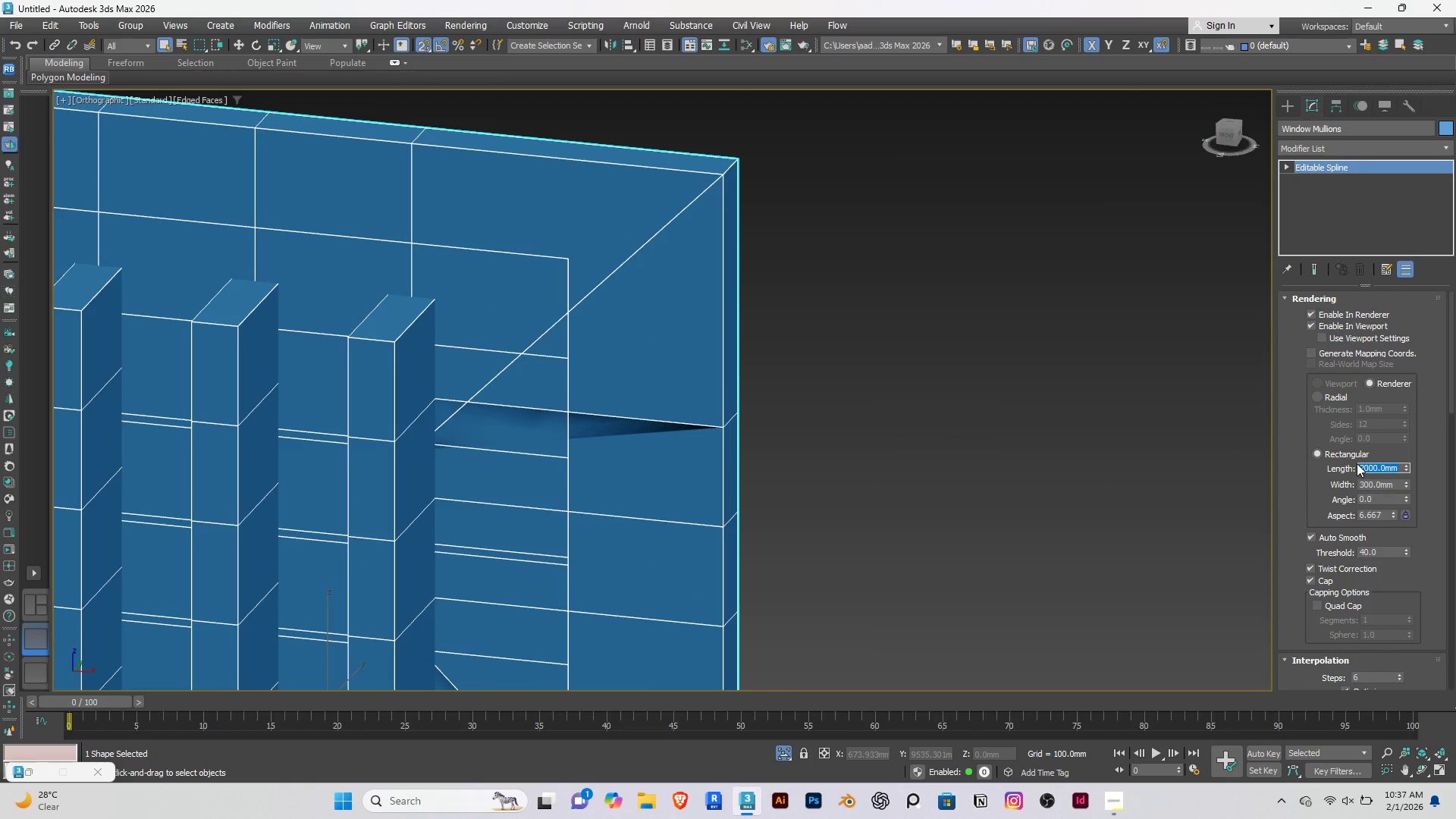 
type(25)
 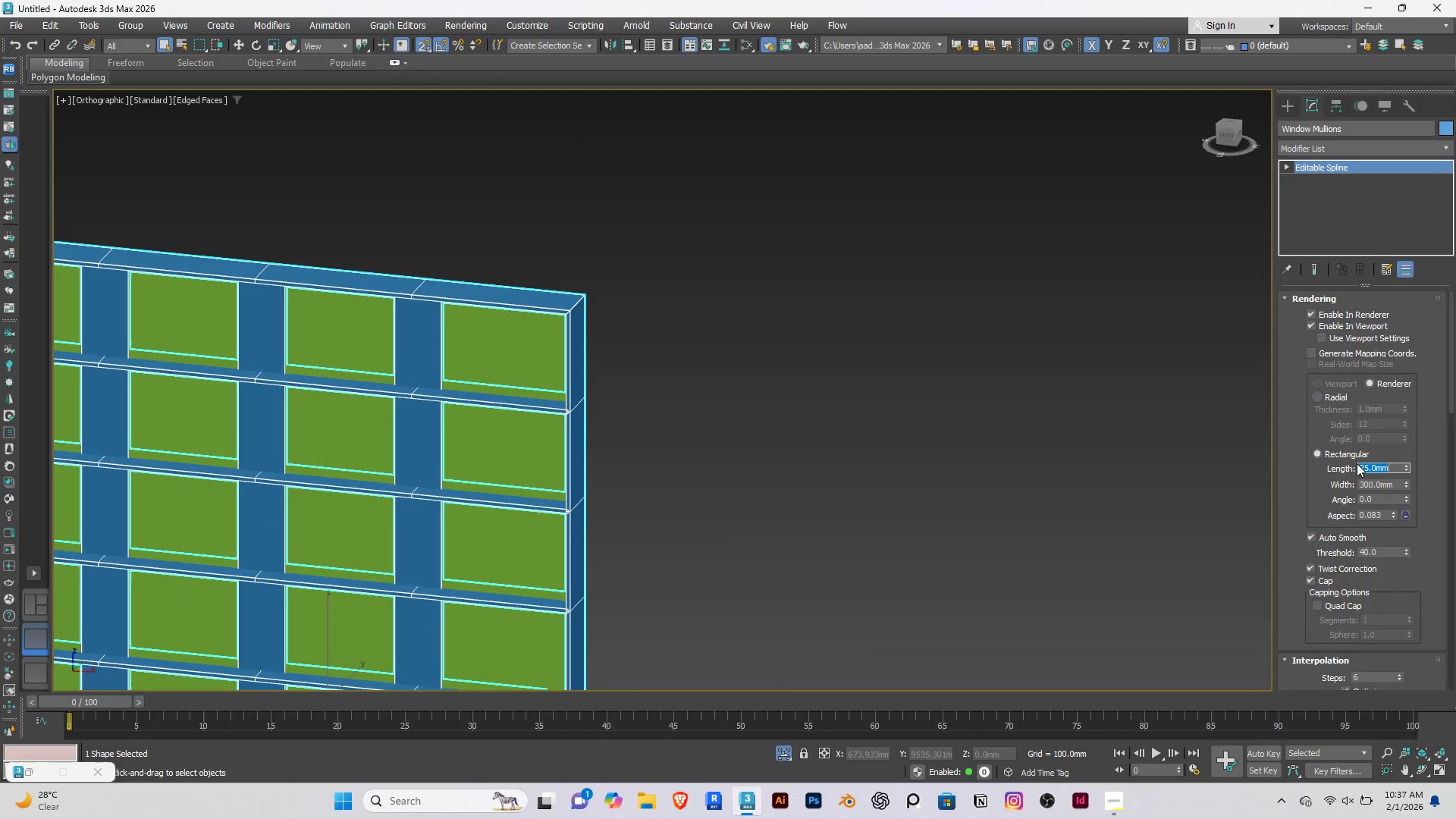 
key(Enter)
 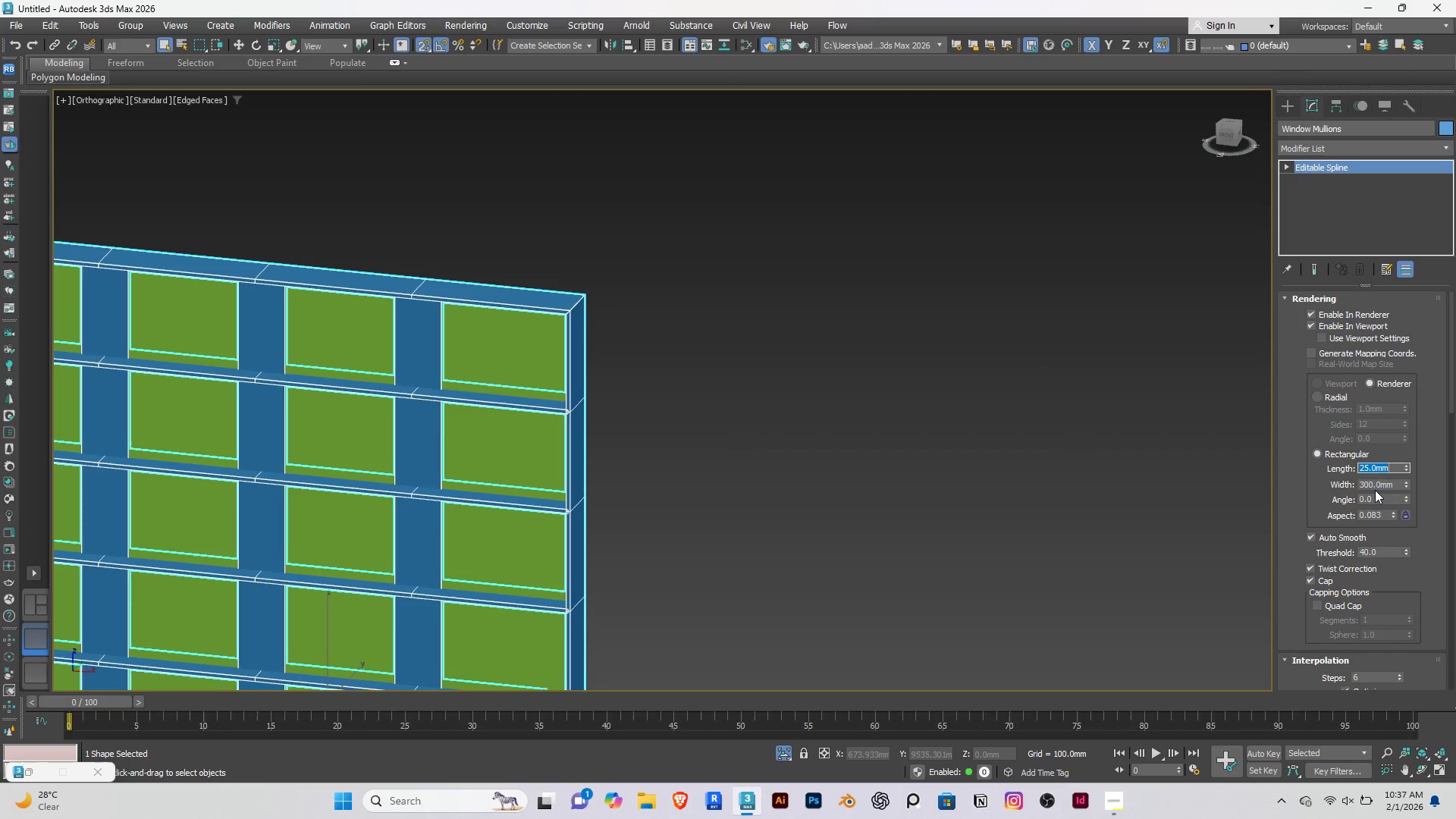 
double_click([1375, 485])
 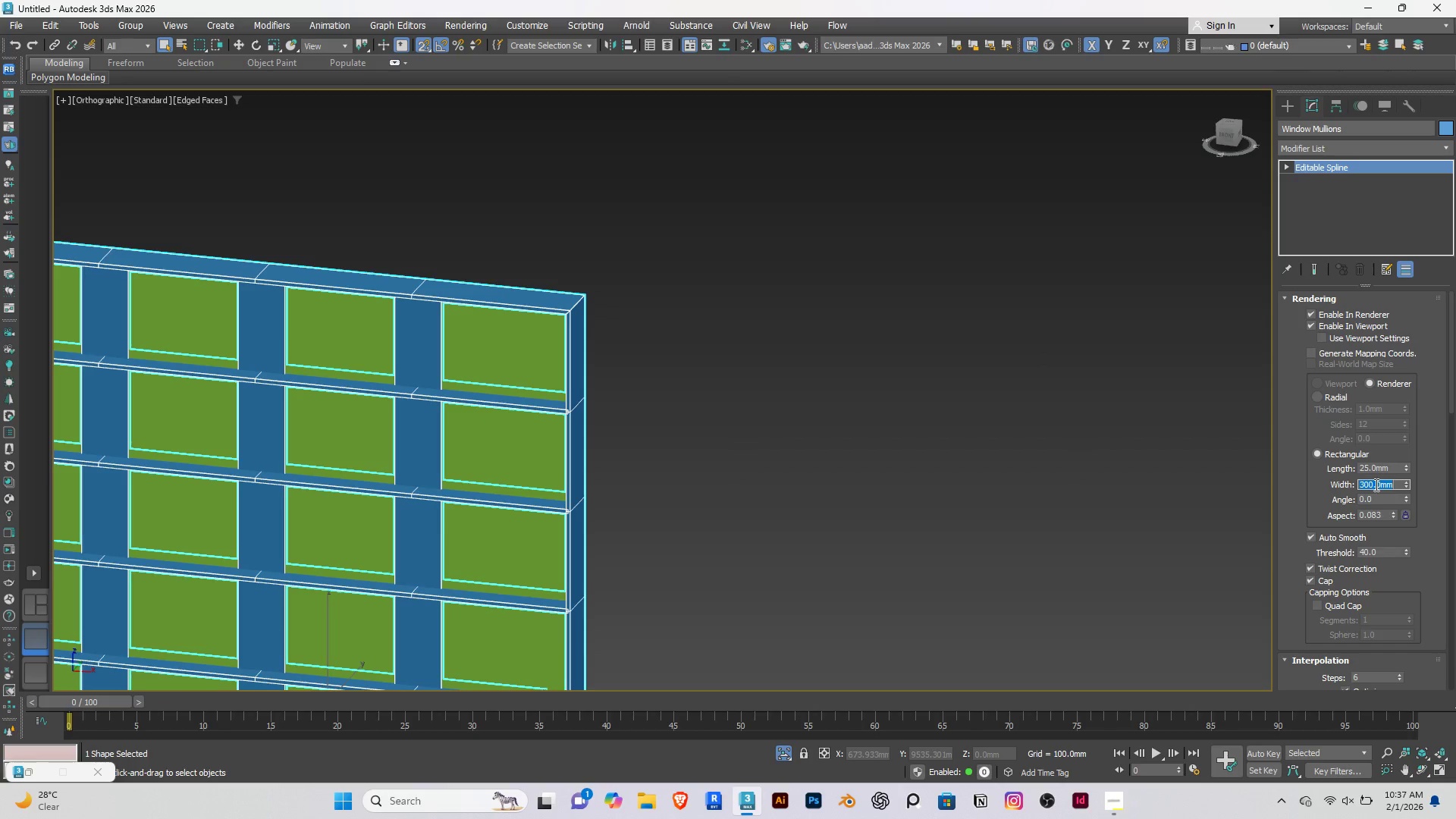 
type(25)
 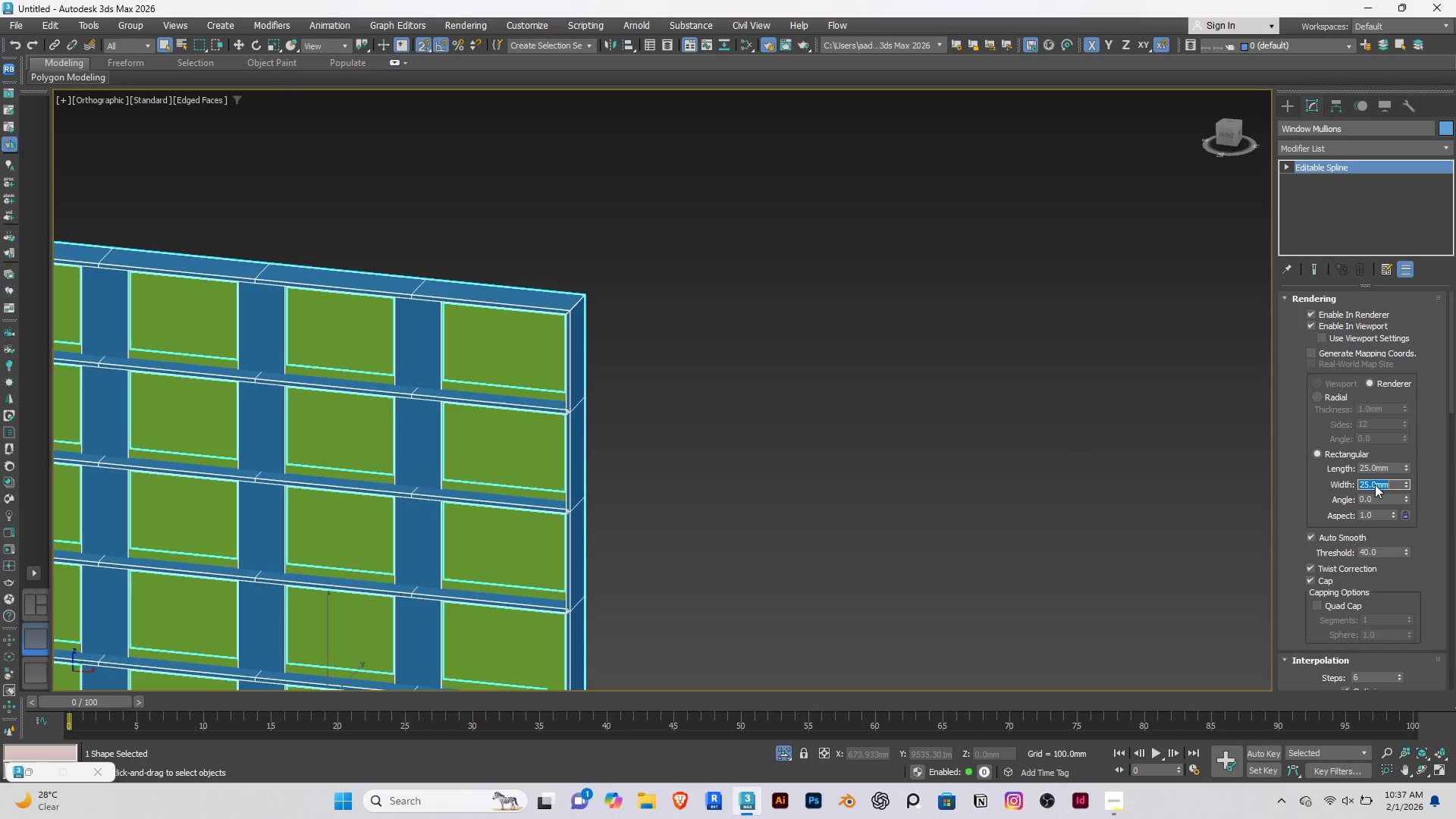 
key(Enter)
 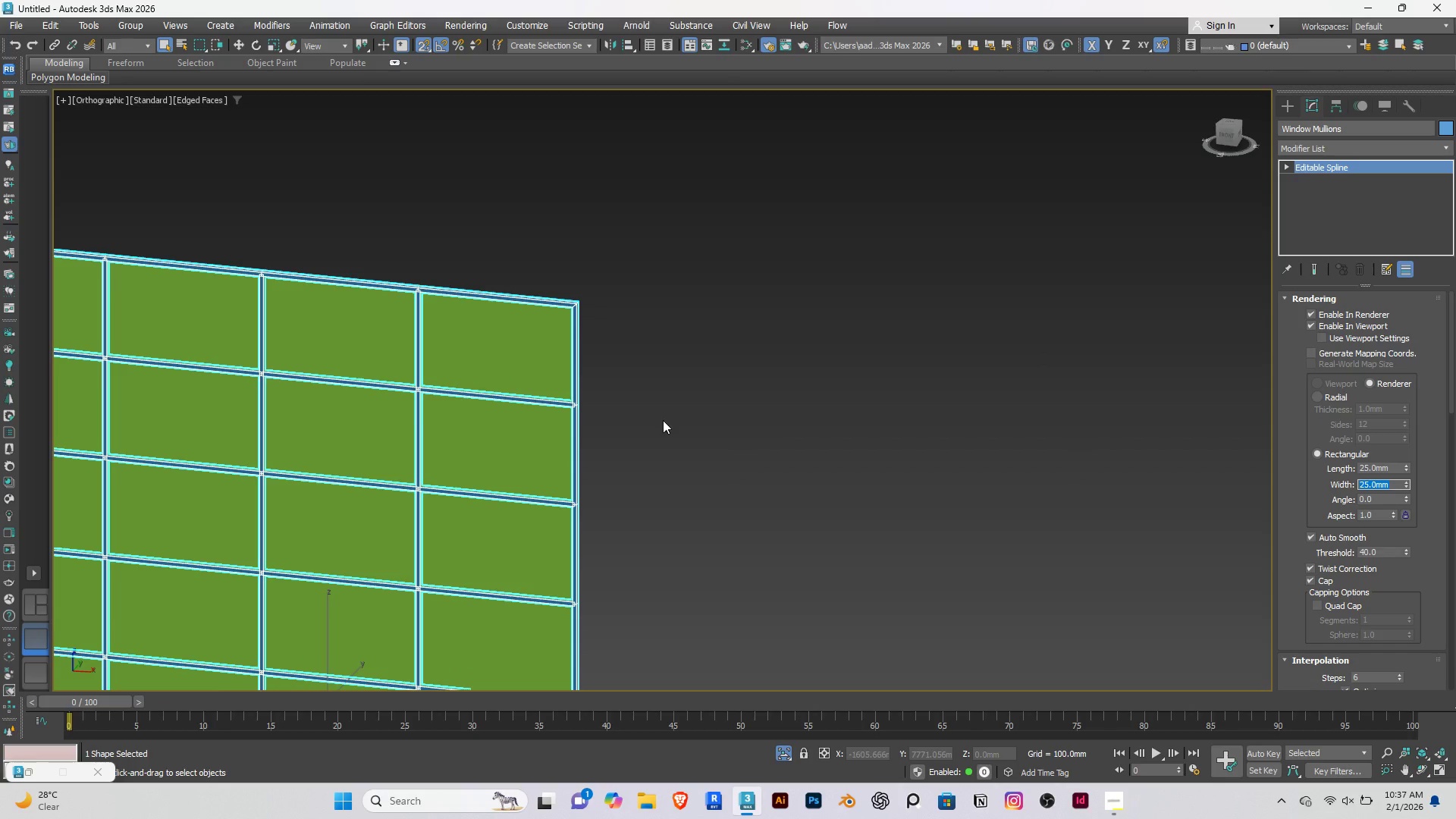 
left_click([358, 242])
 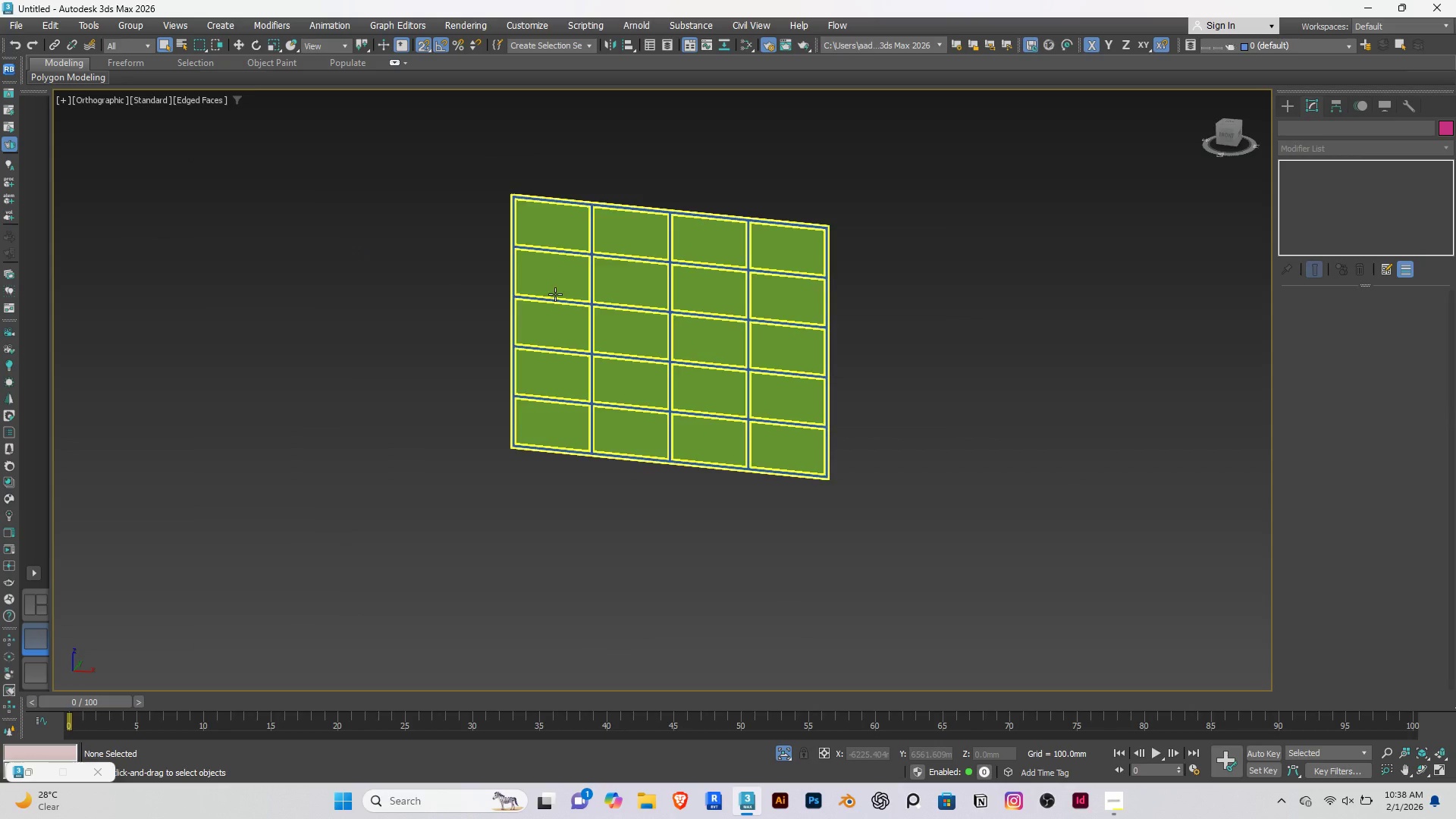 
scroll: coordinate [713, 293], scroll_direction: down, amount: 3.0
 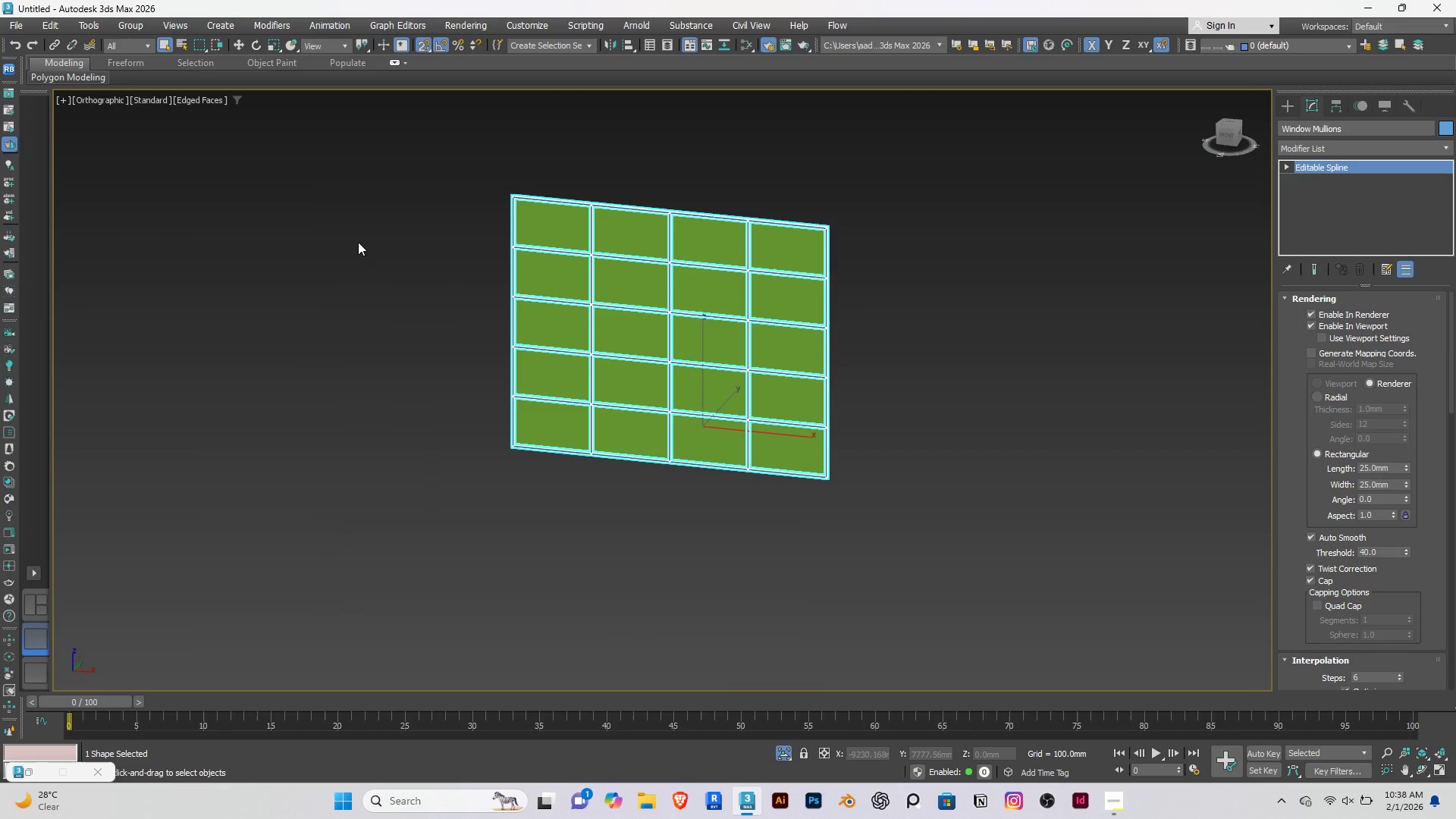 
scroll: coordinate [536, 293], scroll_direction: up, amount: 2.0
 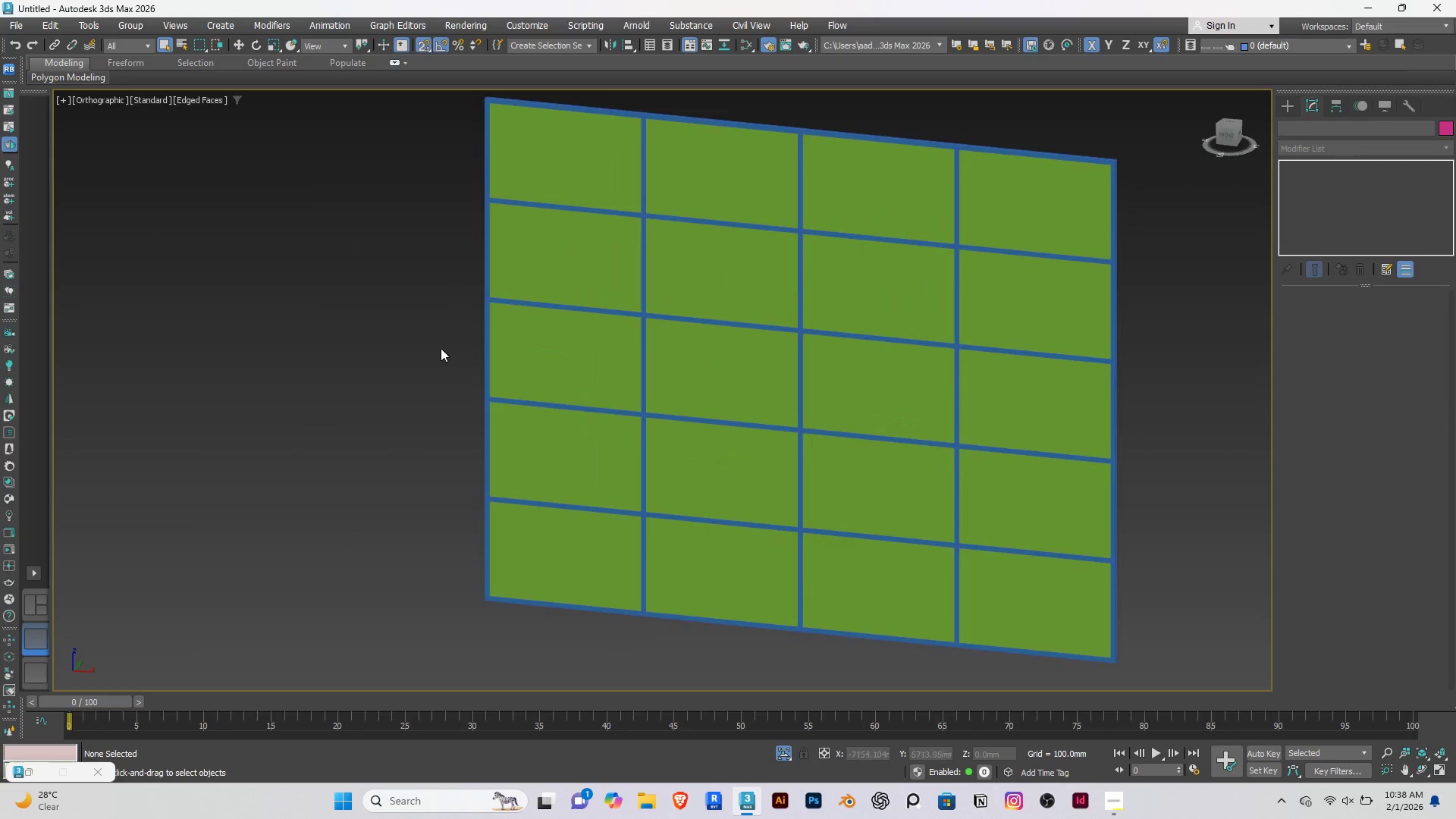 
hold_key(key=AltRight, duration=0.55)
 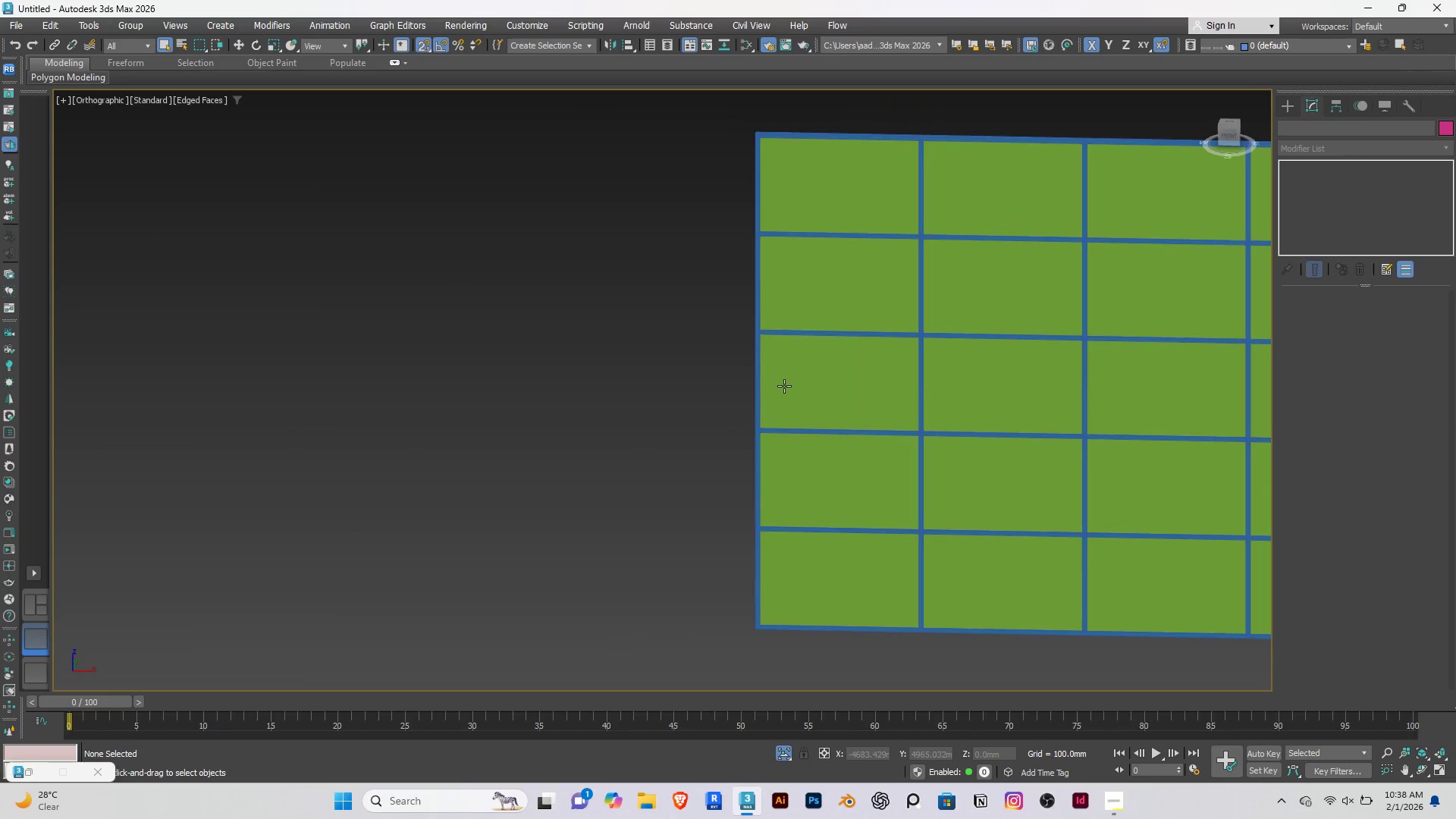 
left_click([784, 386])
 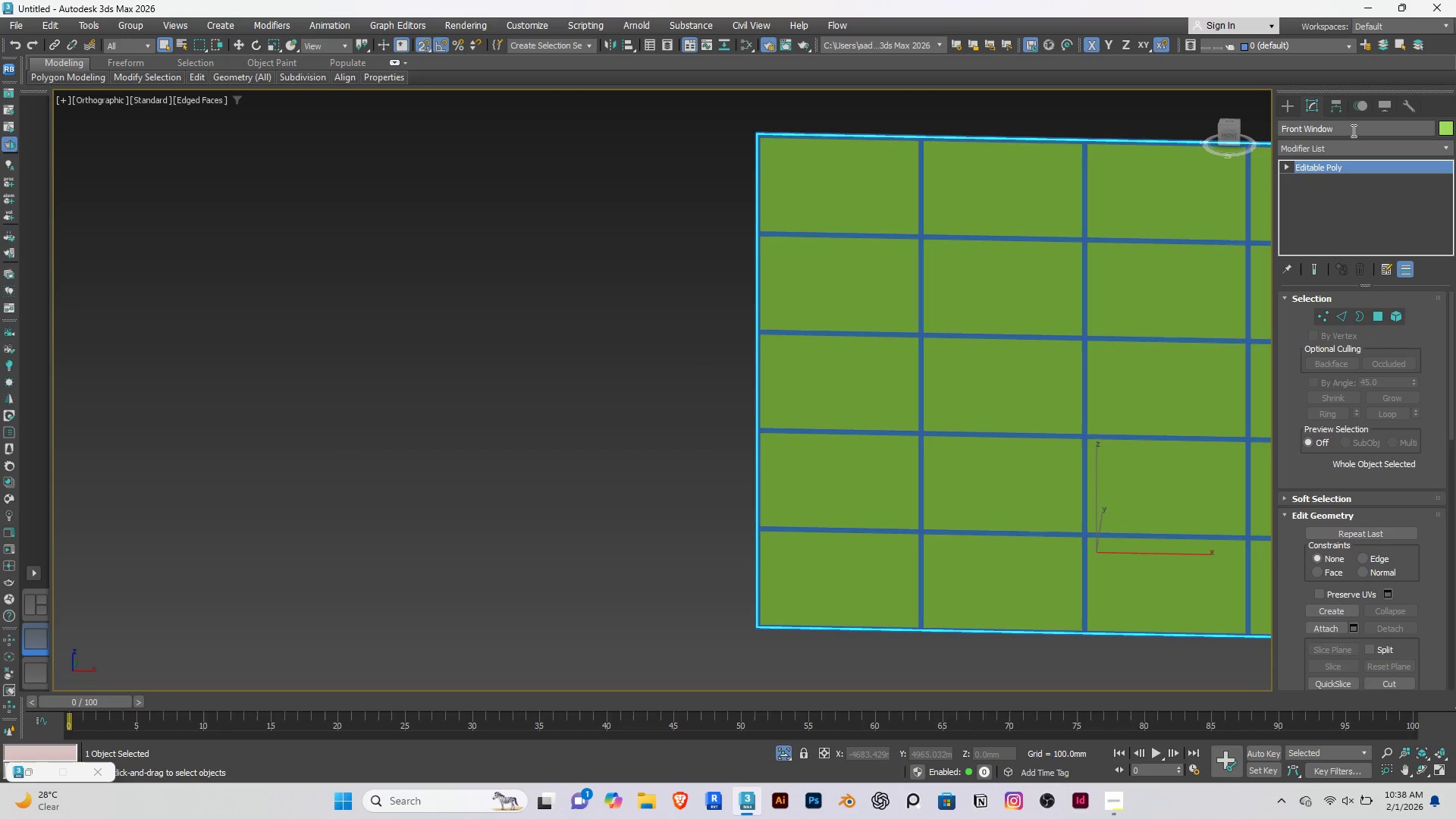 
left_click_drag(start_coordinate=[1351, 127], to_coordinate=[1233, 124])
 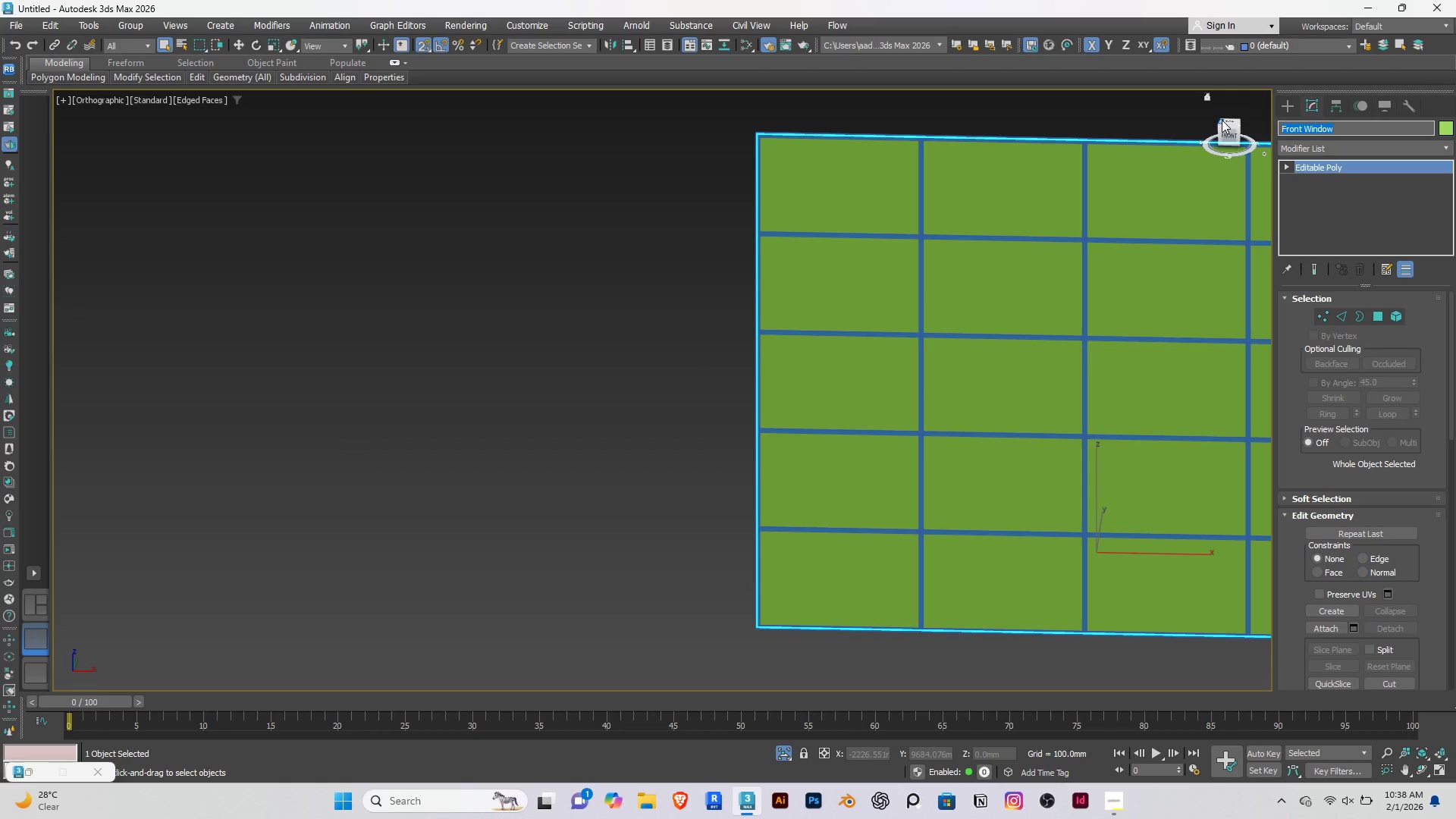 
type(Window Pane)
 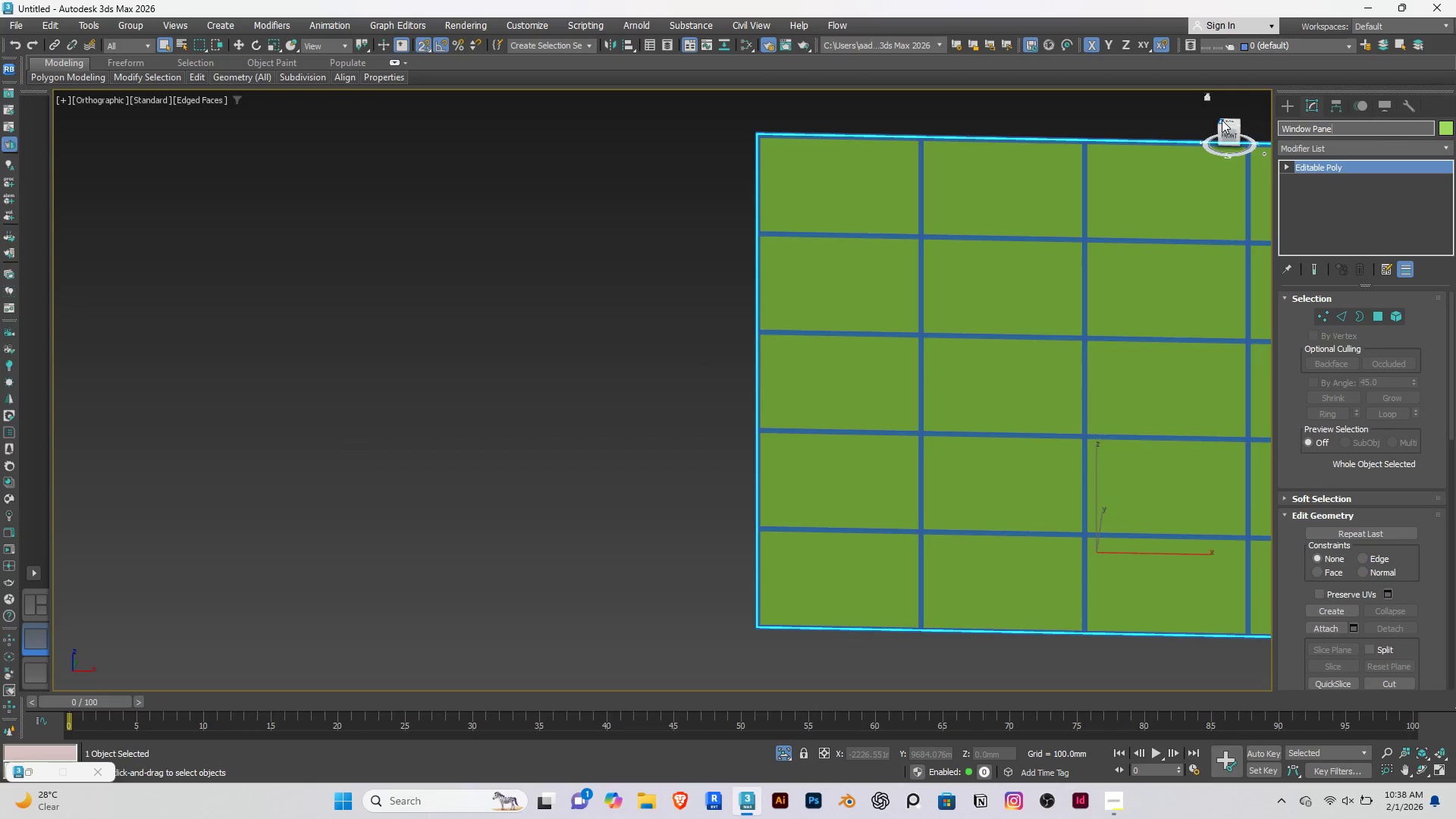 
key(Enter)
 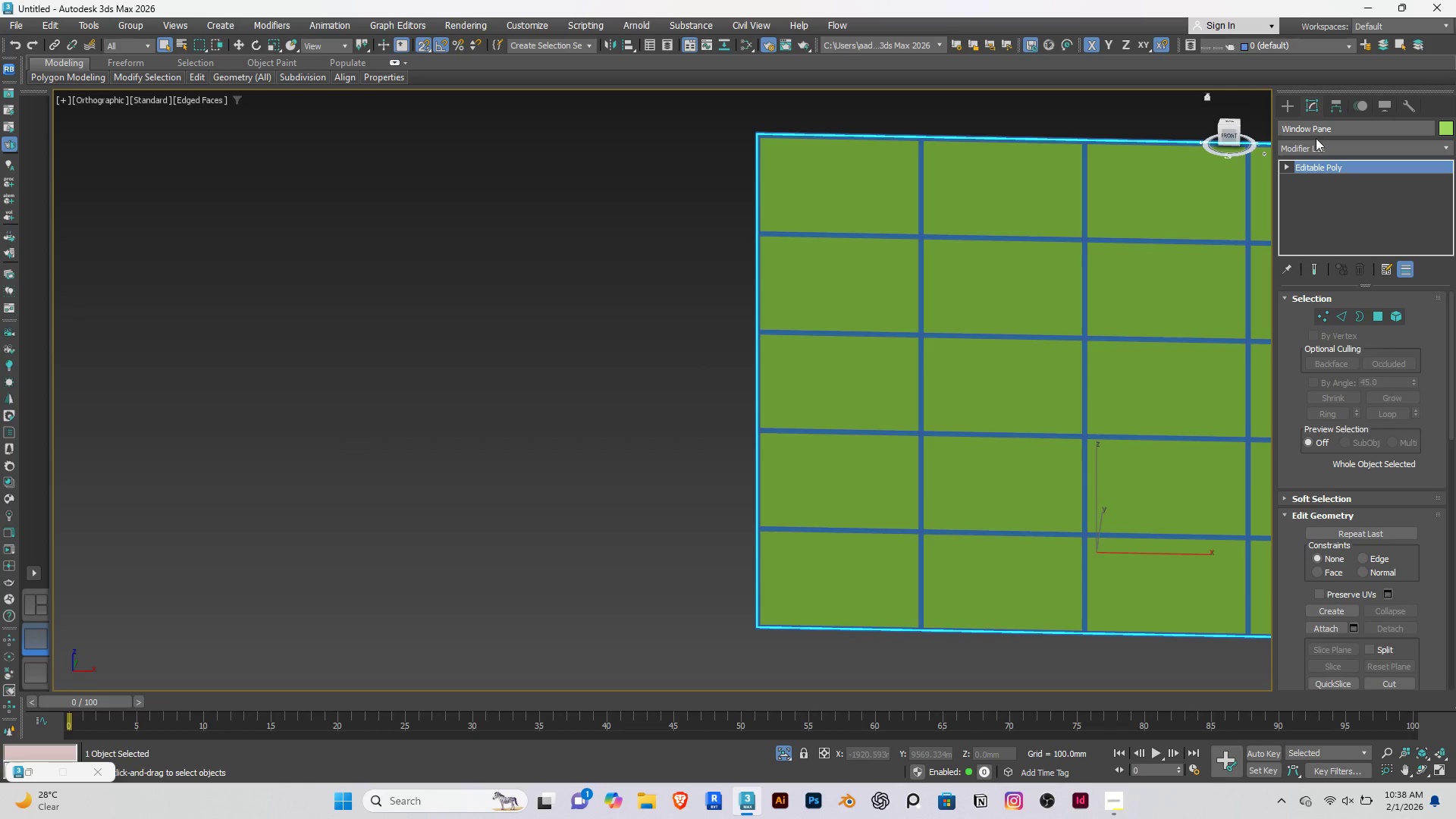 
left_click([1318, 147])
 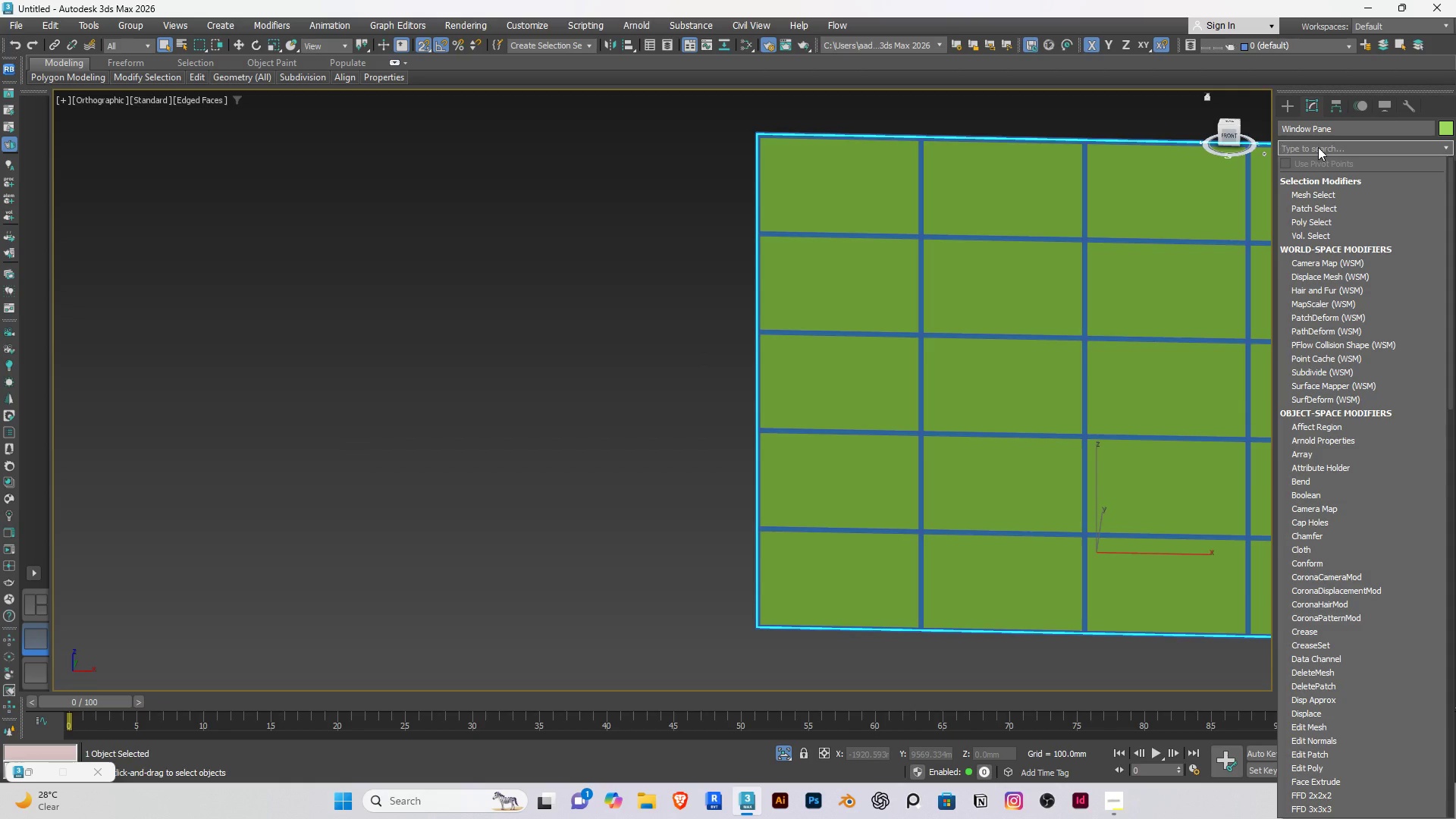 
type(she)
 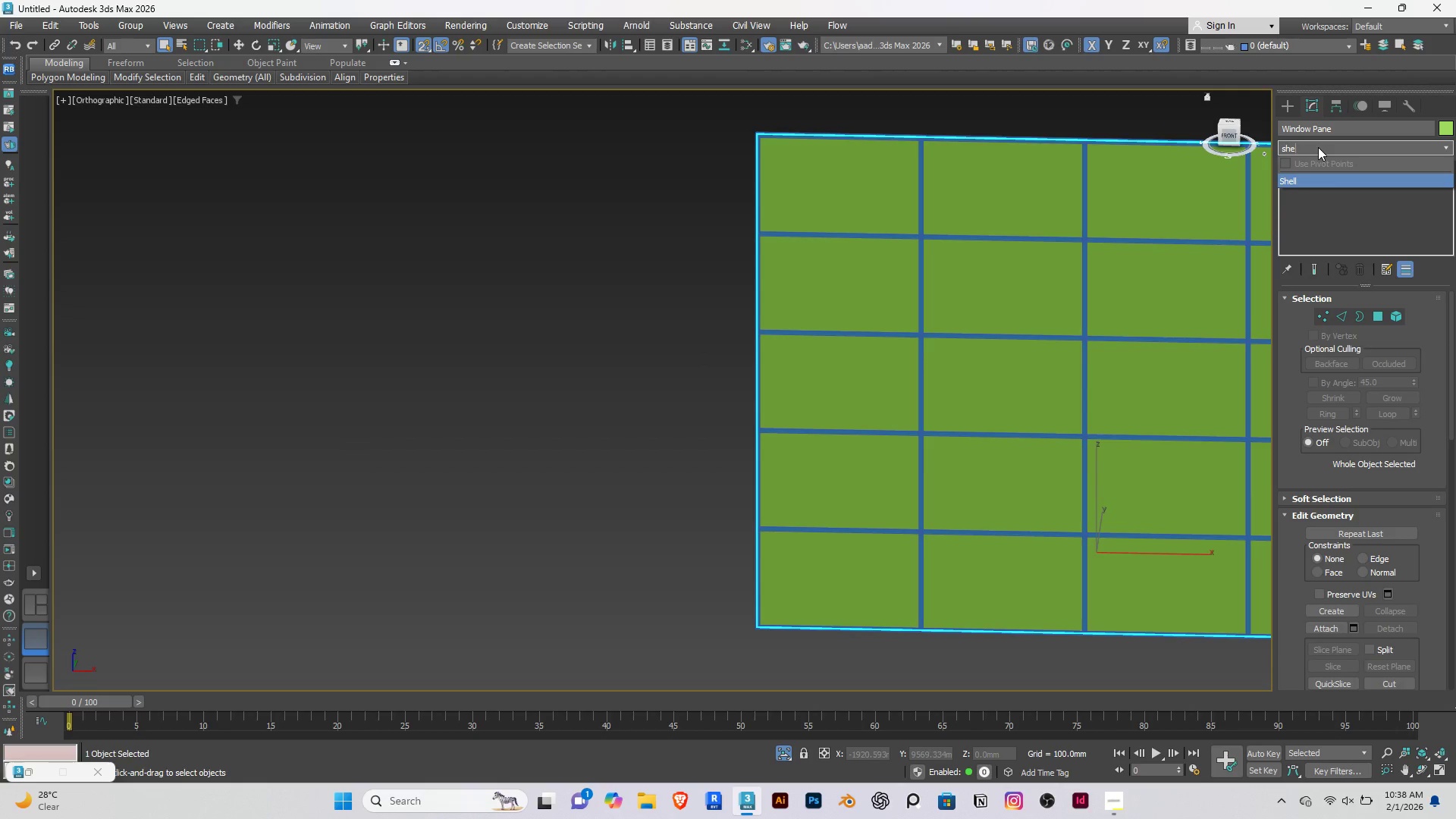 
key(Enter)
 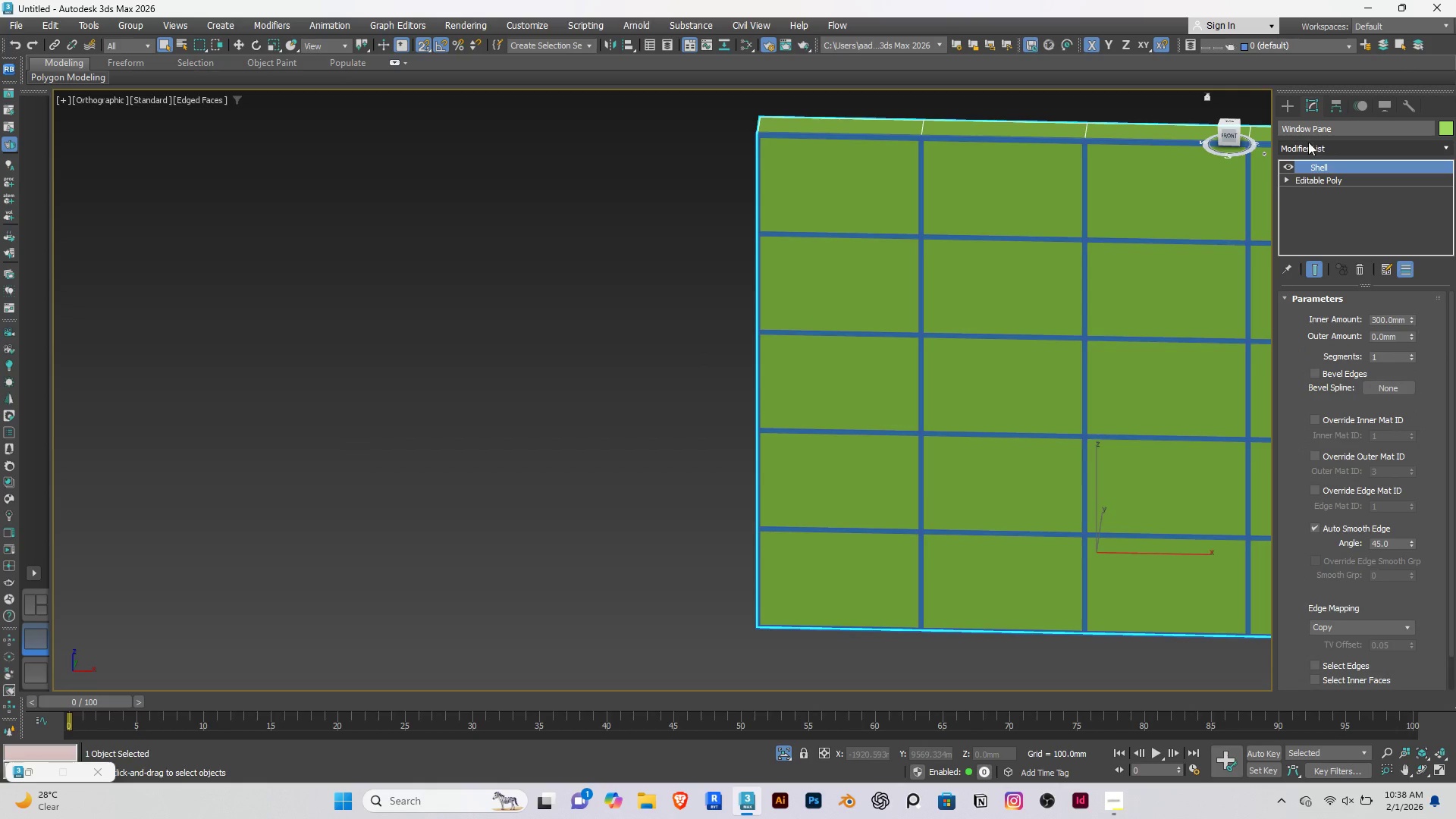 
hold_key(key=AltRight, duration=0.58)
 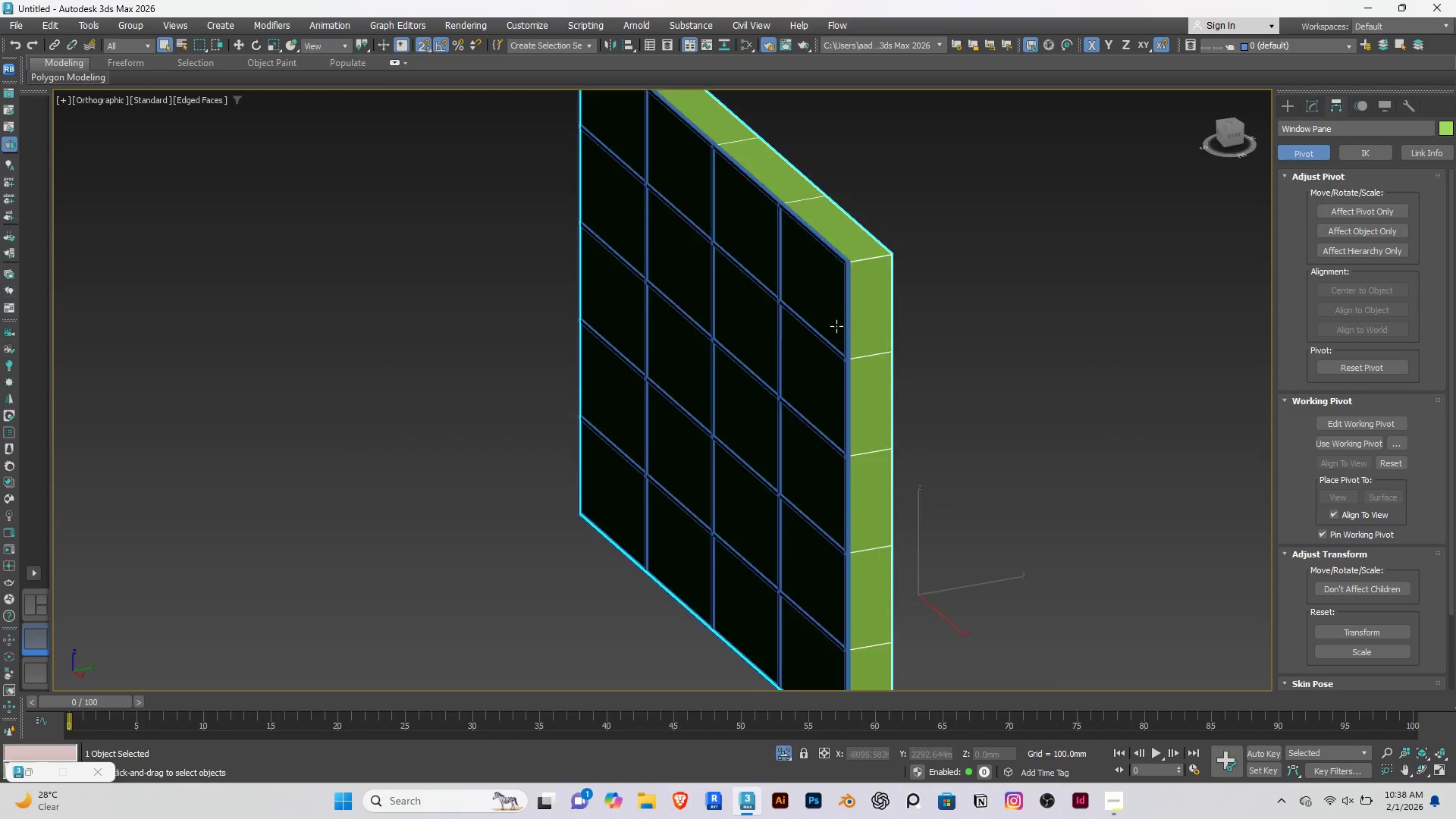 
scroll: coordinate [890, 362], scroll_direction: down, amount: 3.0
 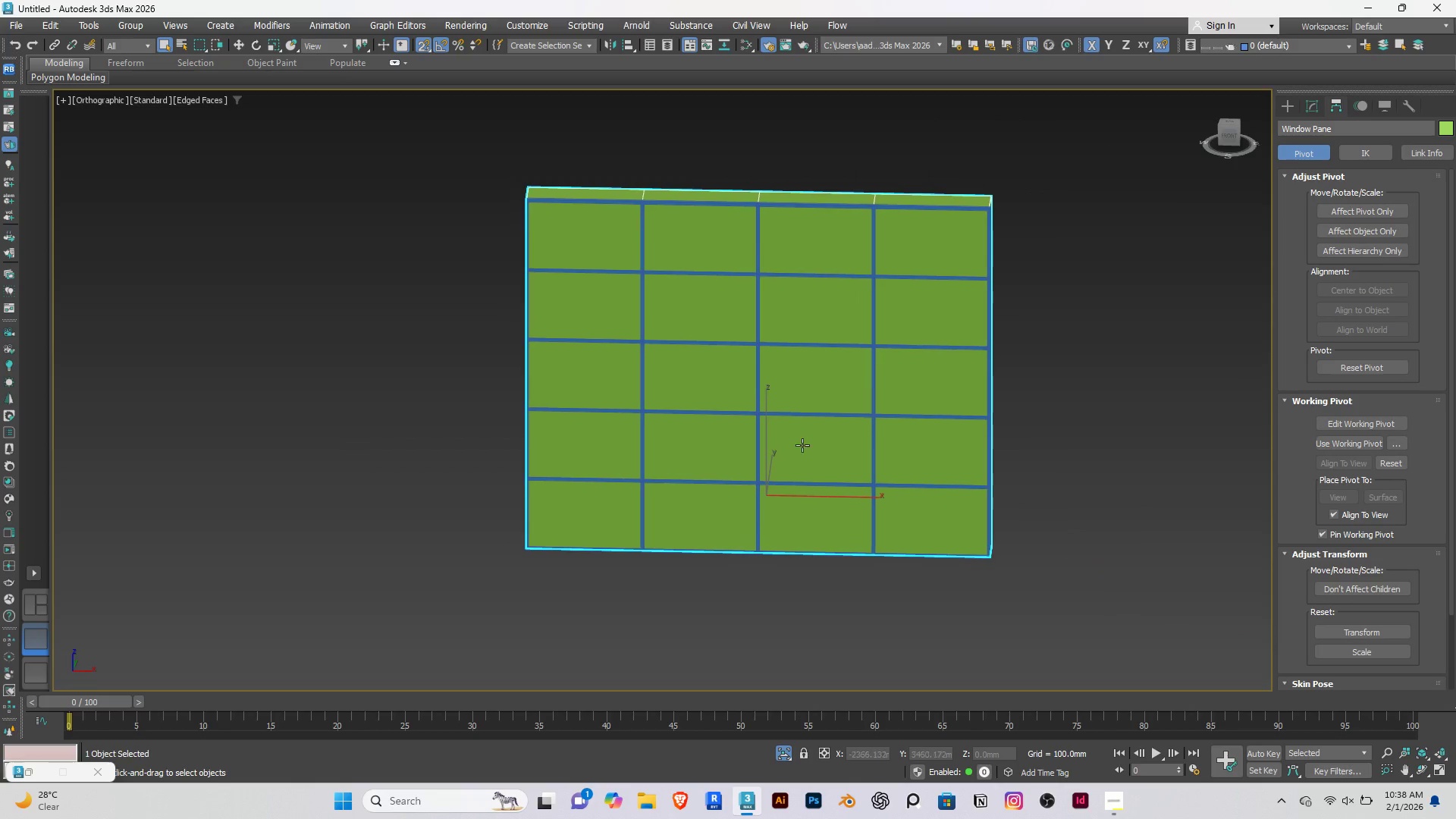 
scroll: coordinate [836, 326], scroll_direction: up, amount: 3.0
 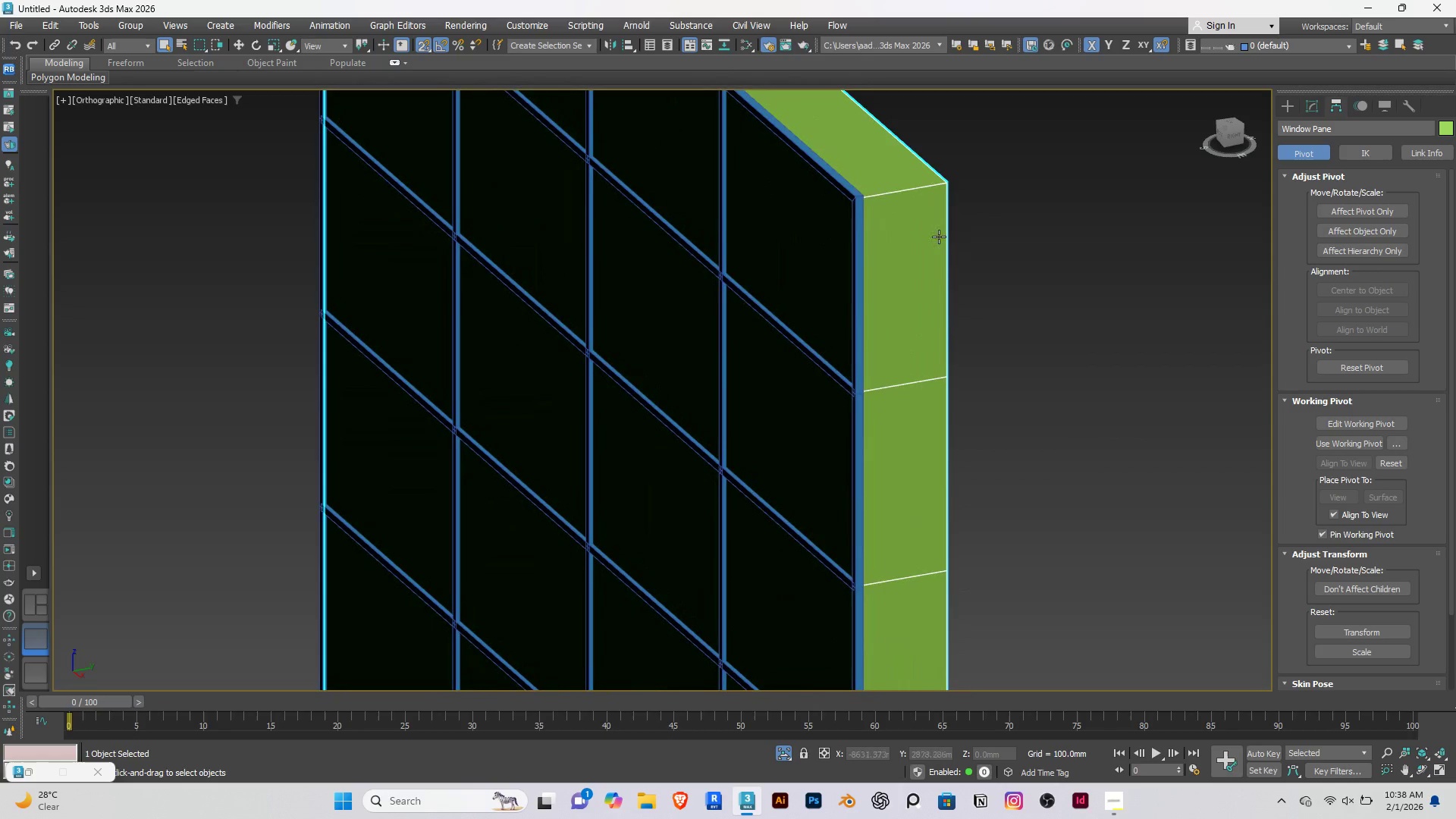 
left_click([1113, 253])
 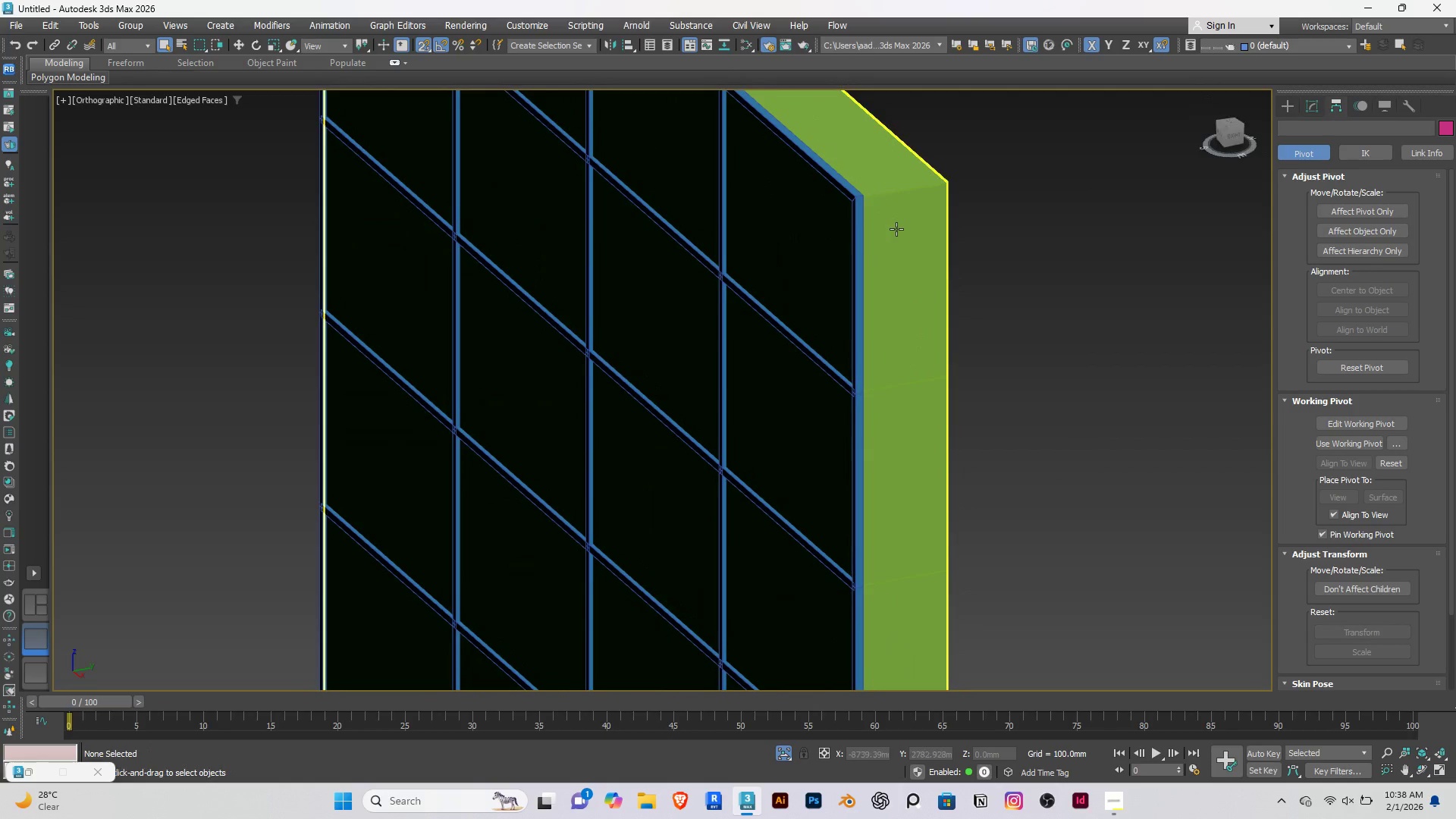 
left_click([896, 229])
 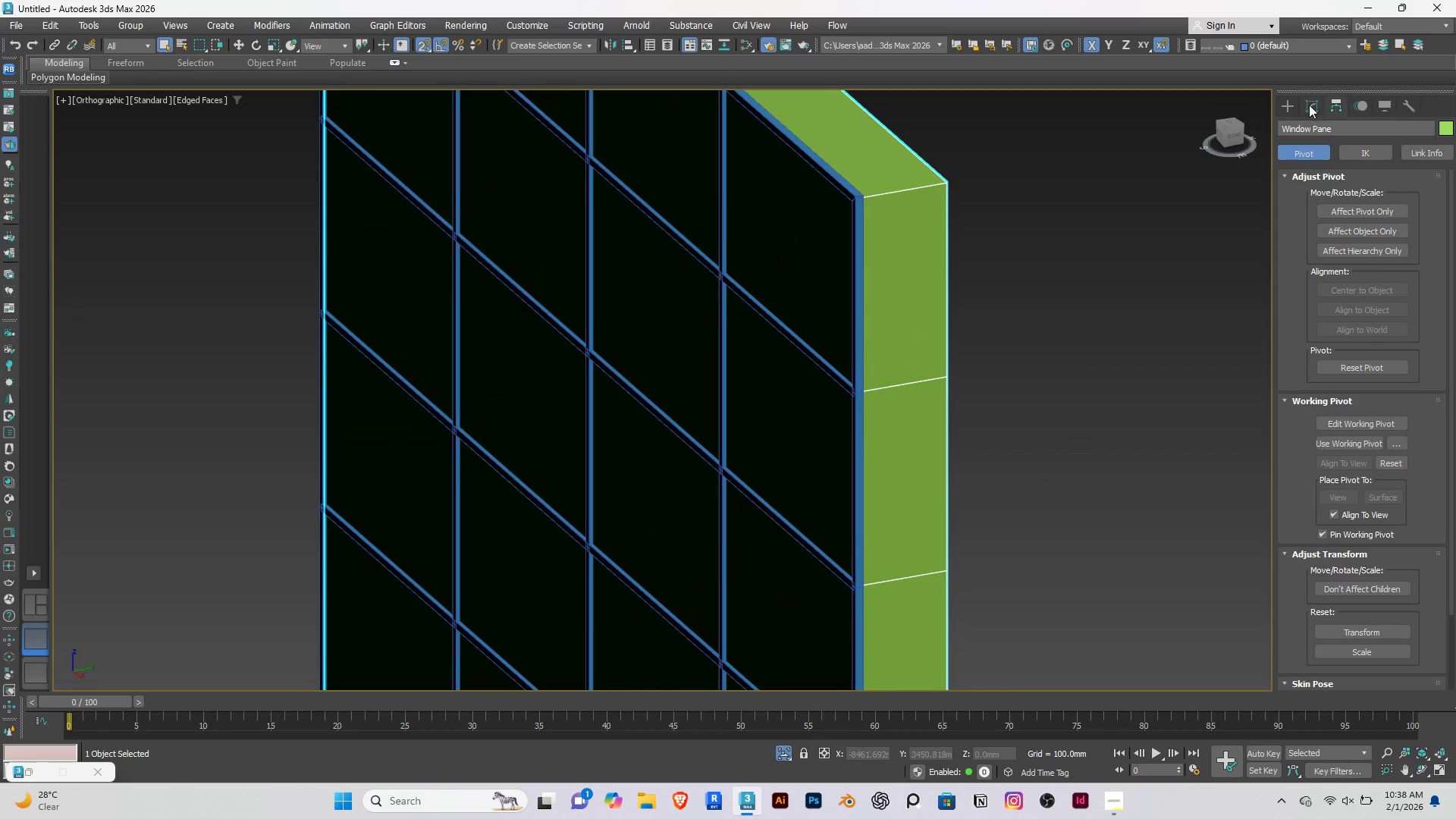 
left_click([1319, 102])
 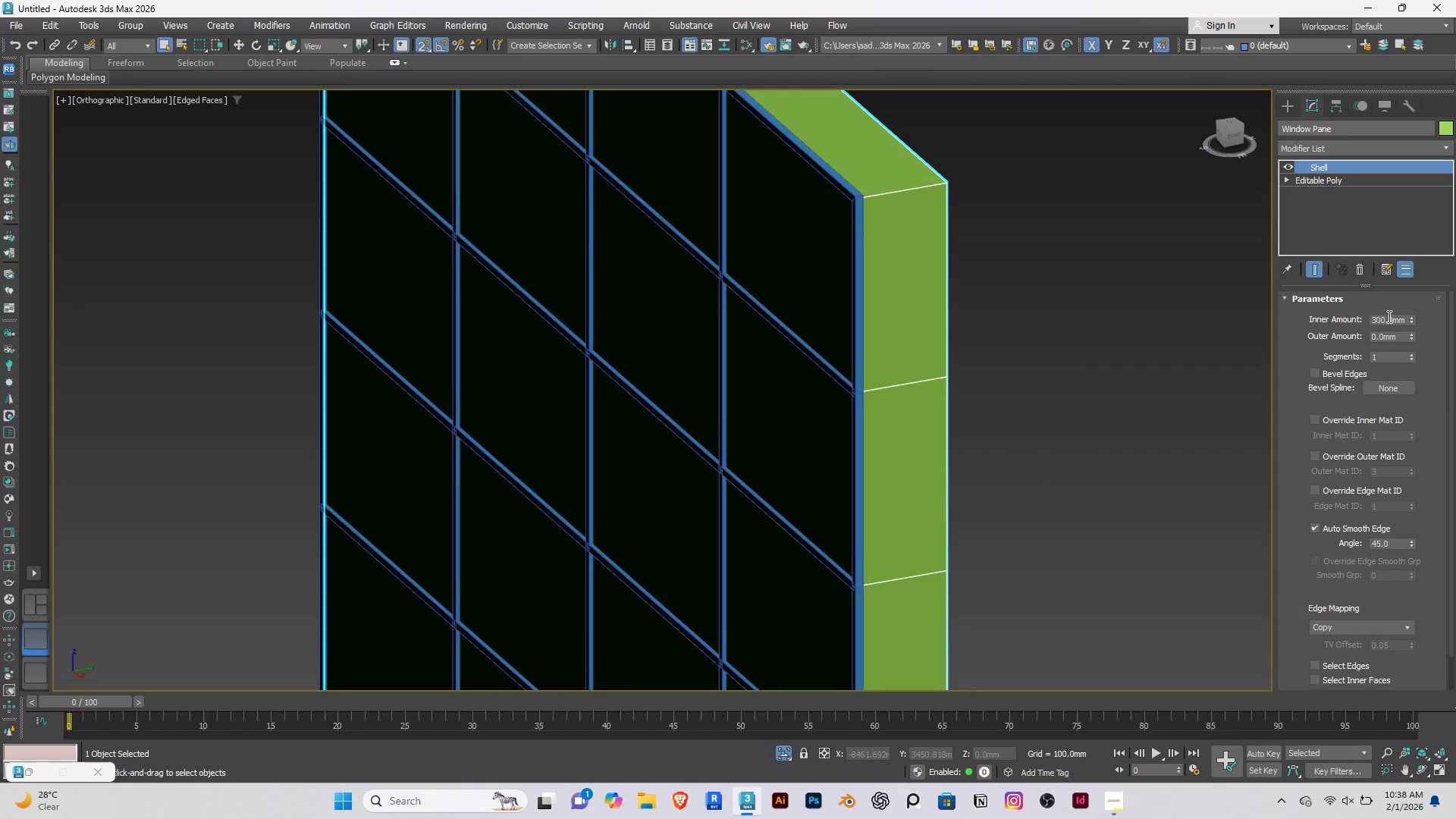 
double_click([1388, 316])
 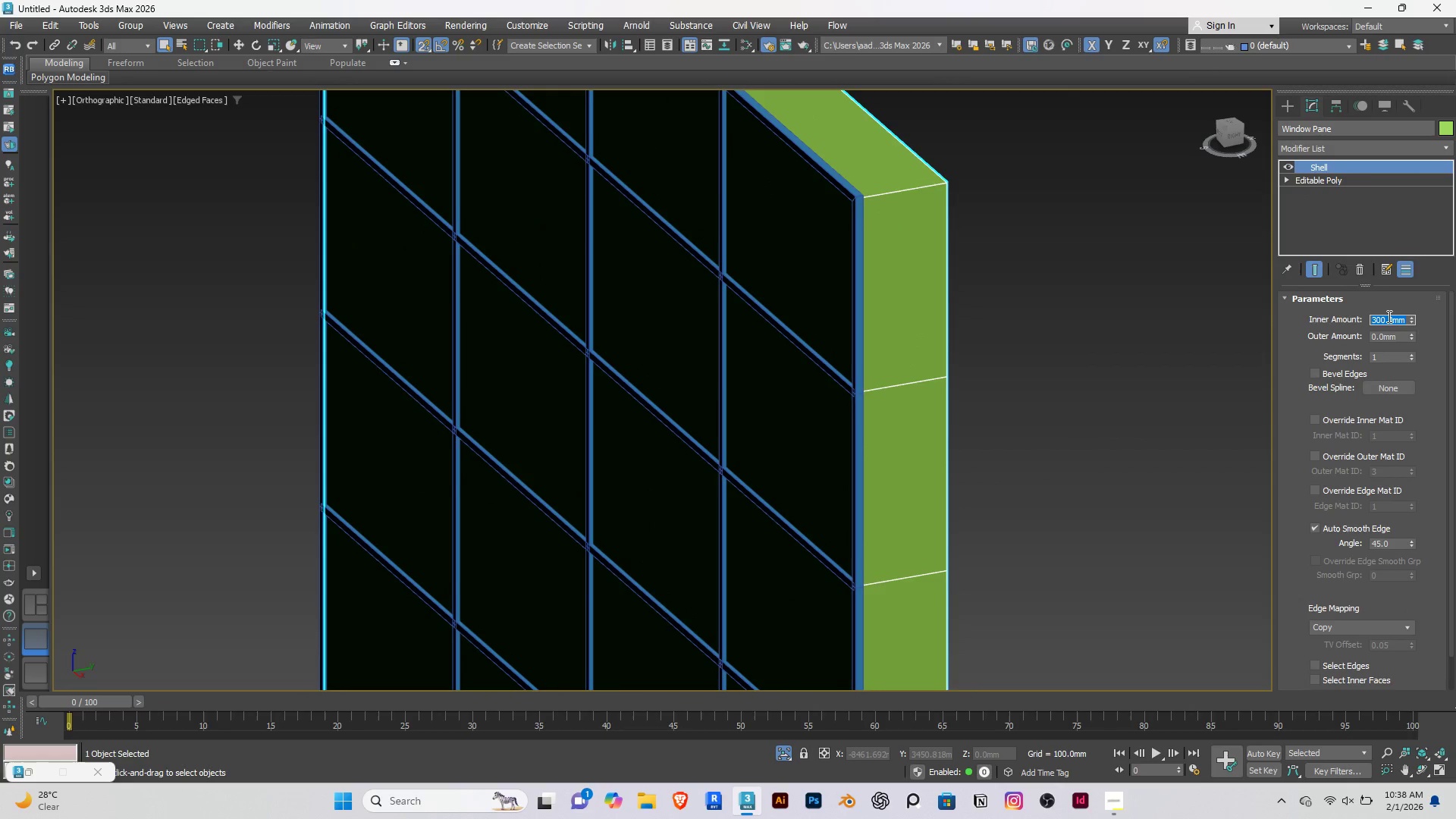 
type(15)
 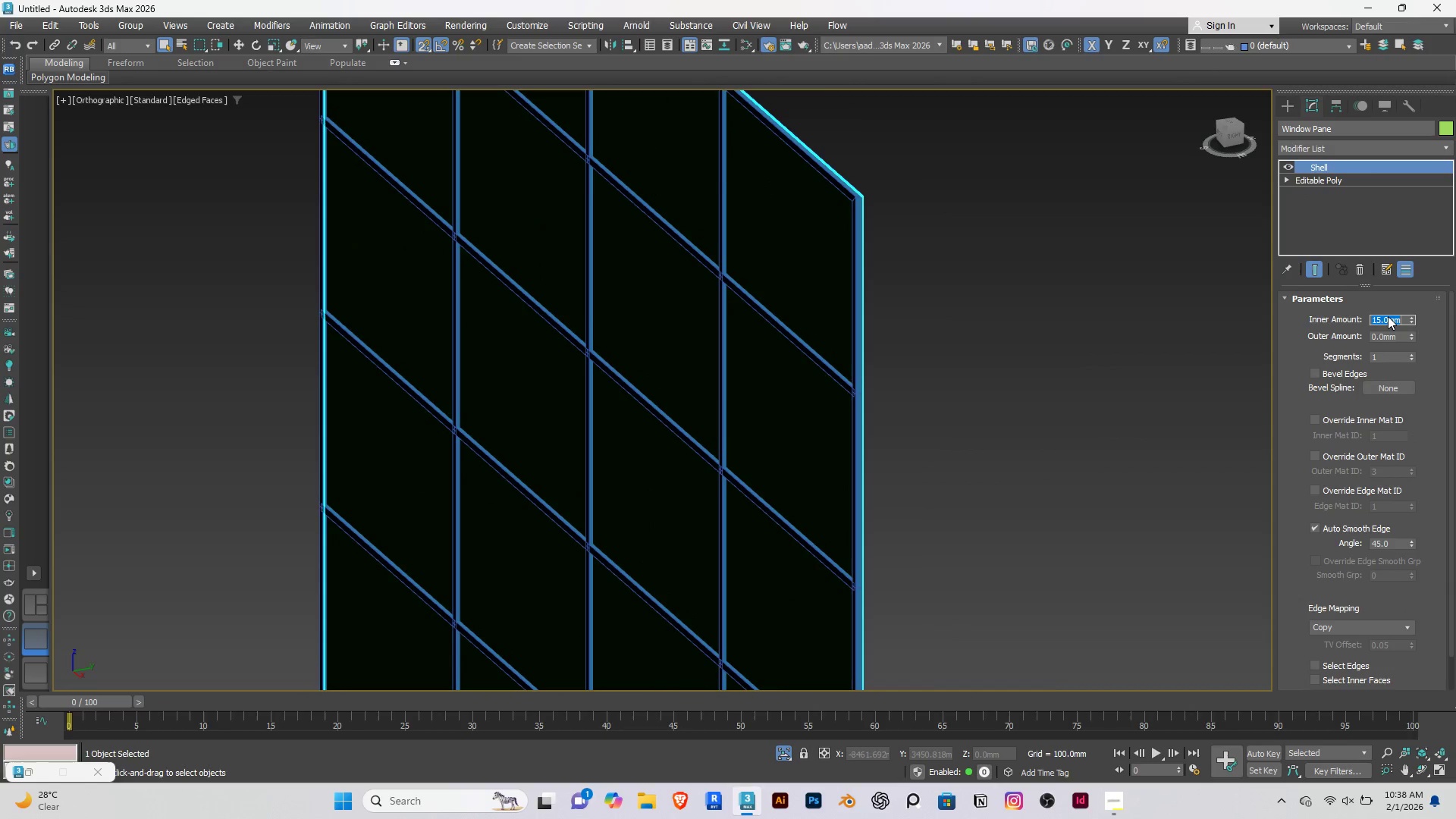 
key(Enter)
 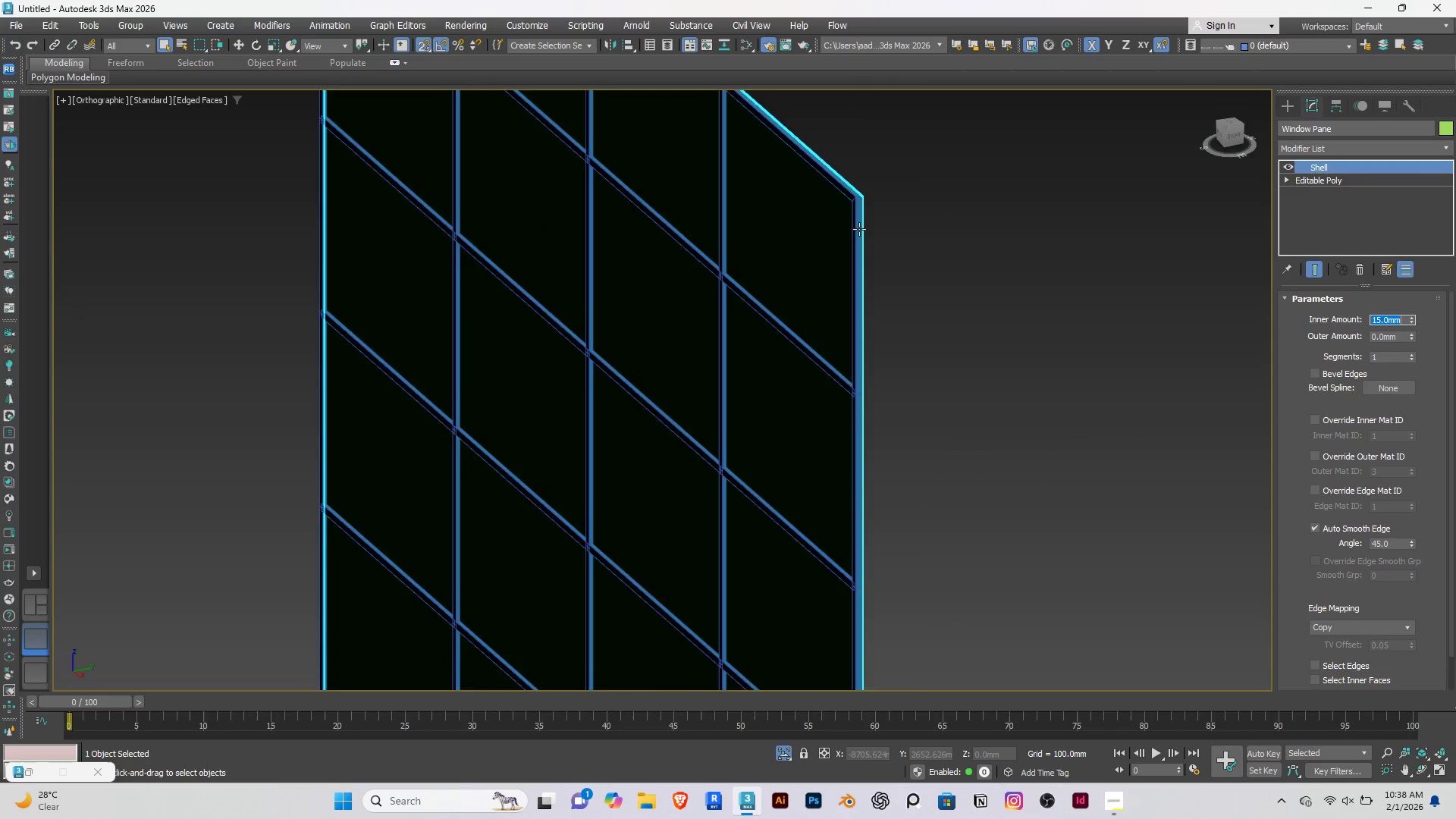 
left_click([855, 220])
 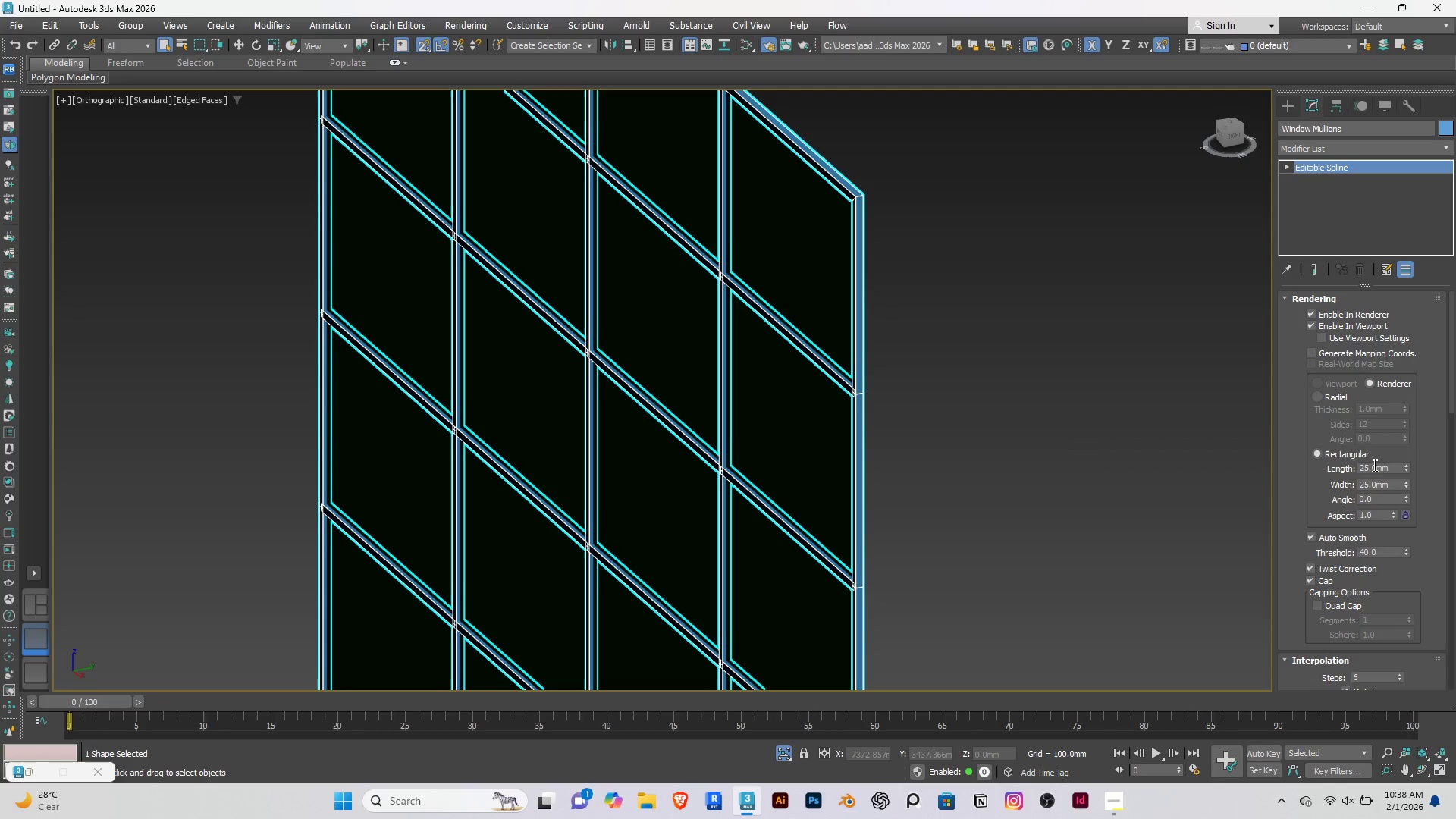 
double_click([1378, 472])
 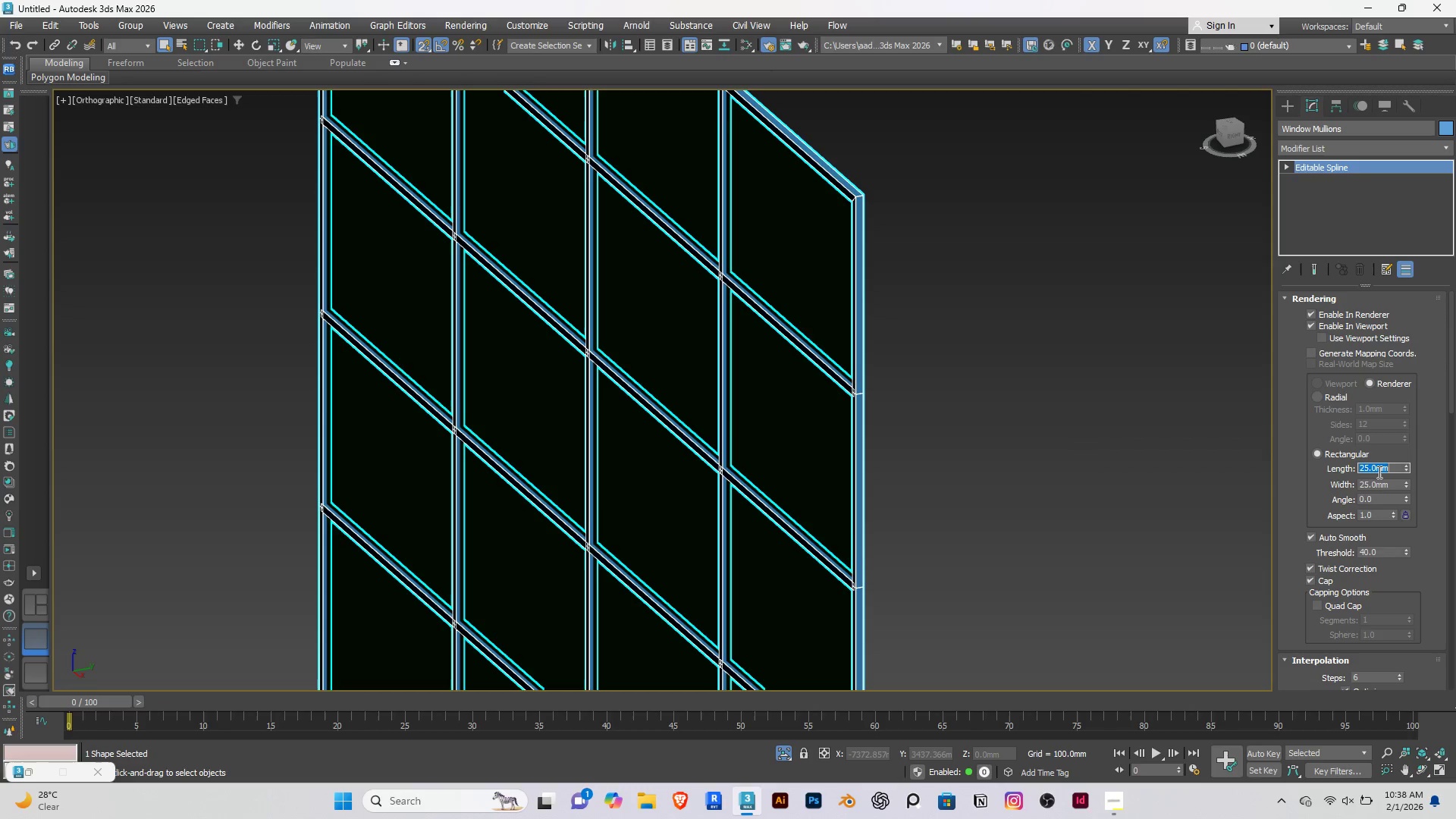 
type(50)
 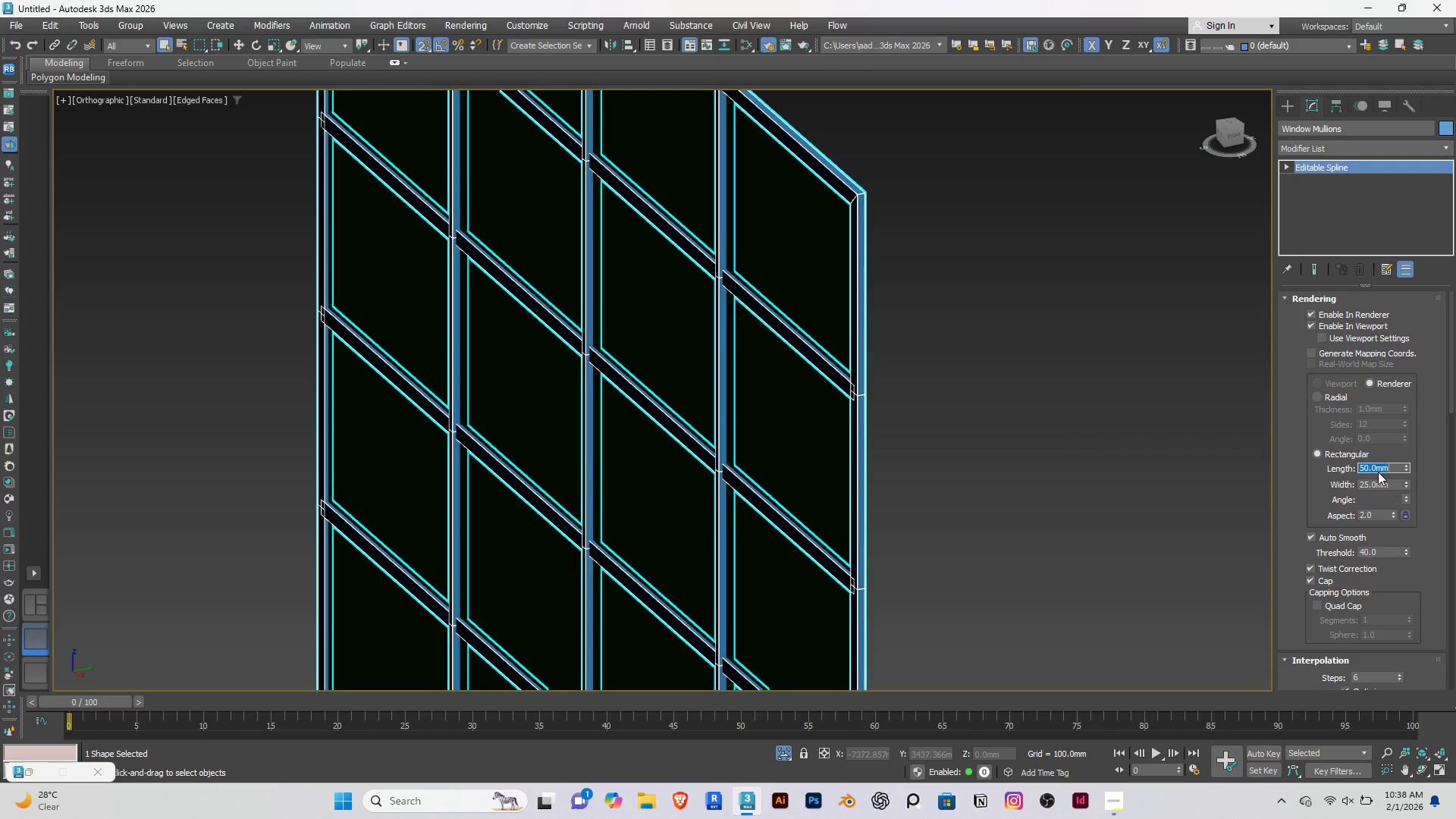 
key(Enter)
 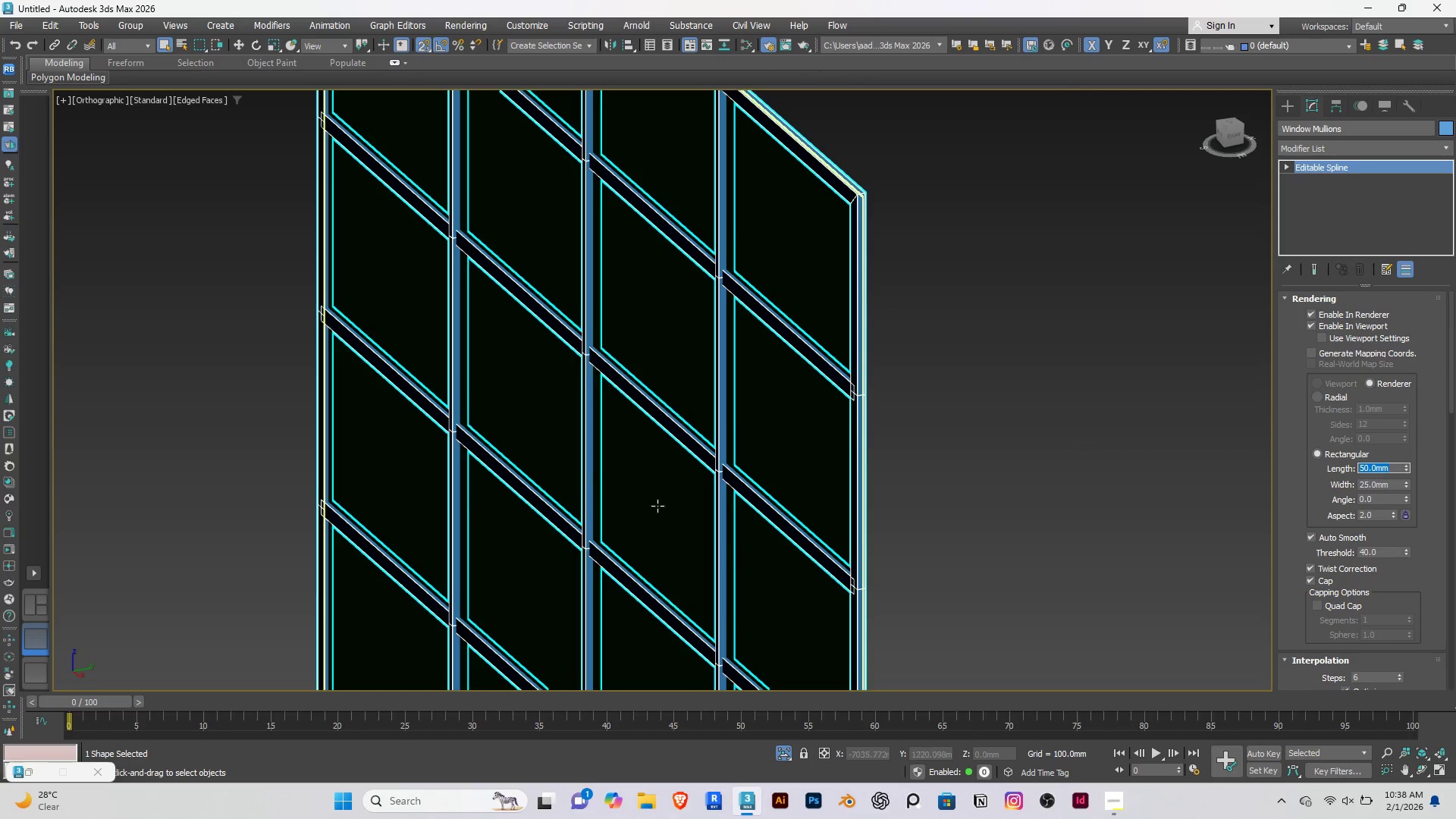 
hold_key(key=AltRight, duration=0.69)
 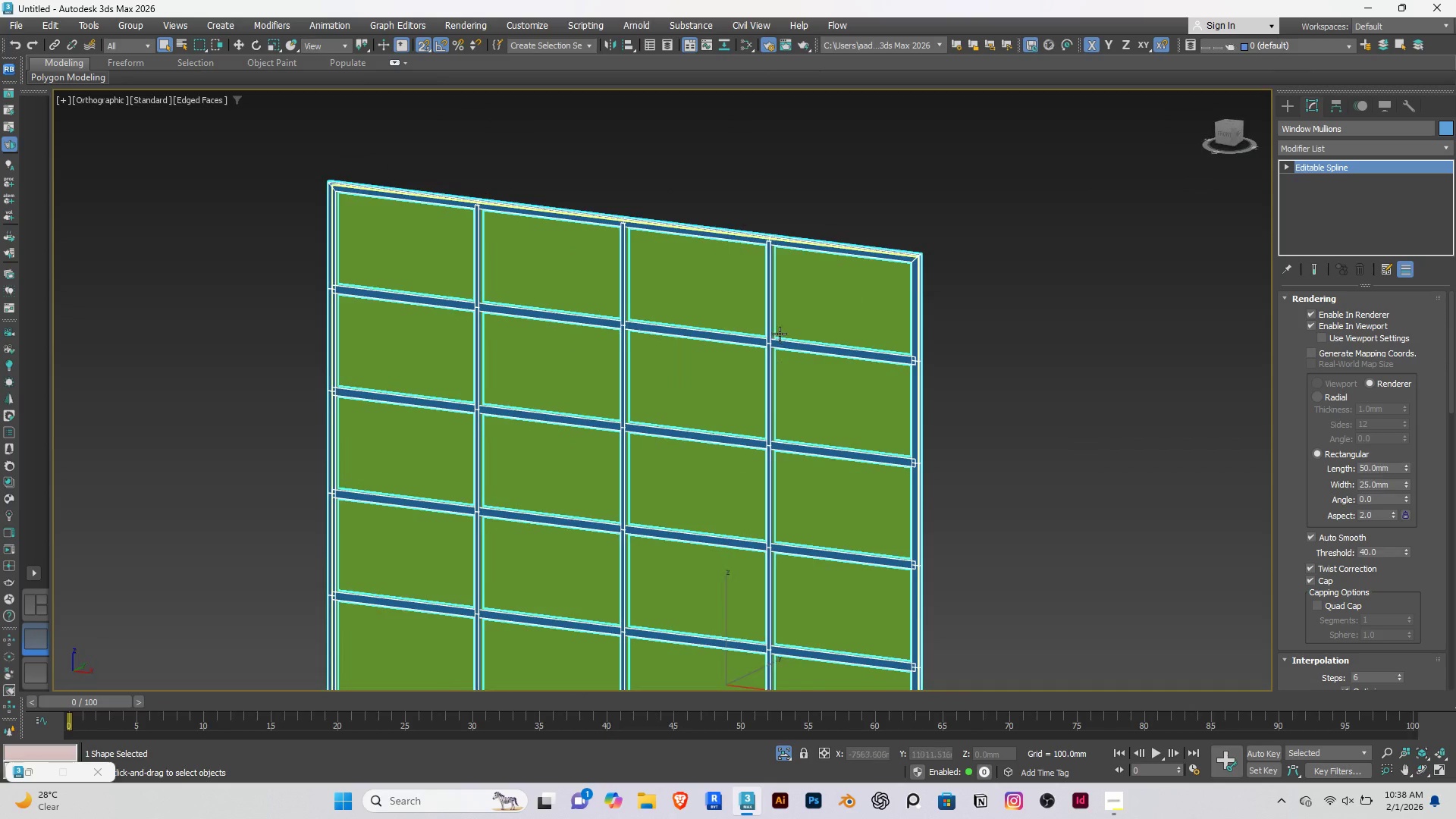 
scroll: coordinate [657, 506], scroll_direction: down, amount: 3.0
 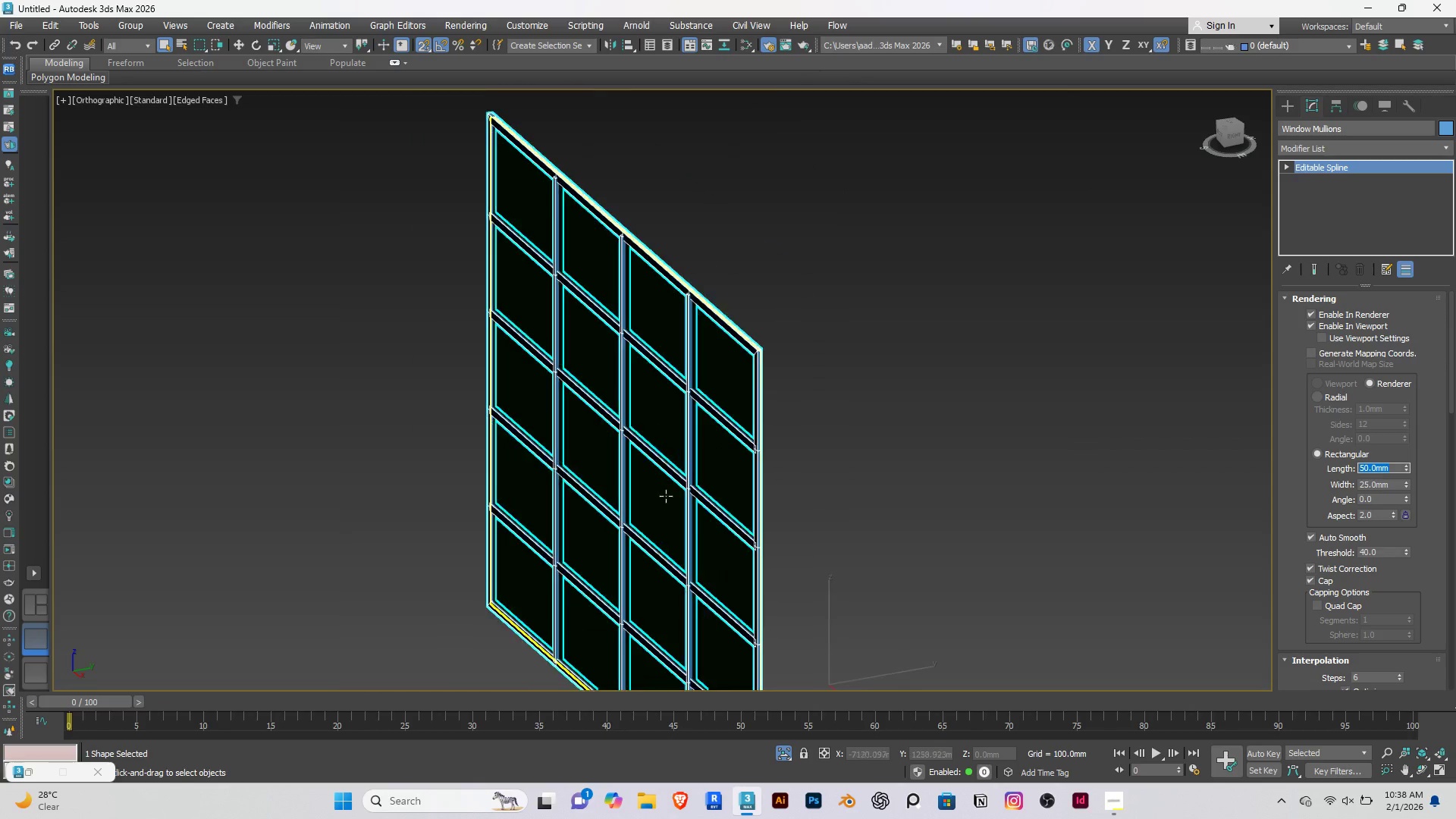 
scroll: coordinate [780, 334], scroll_direction: up, amount: 3.0
 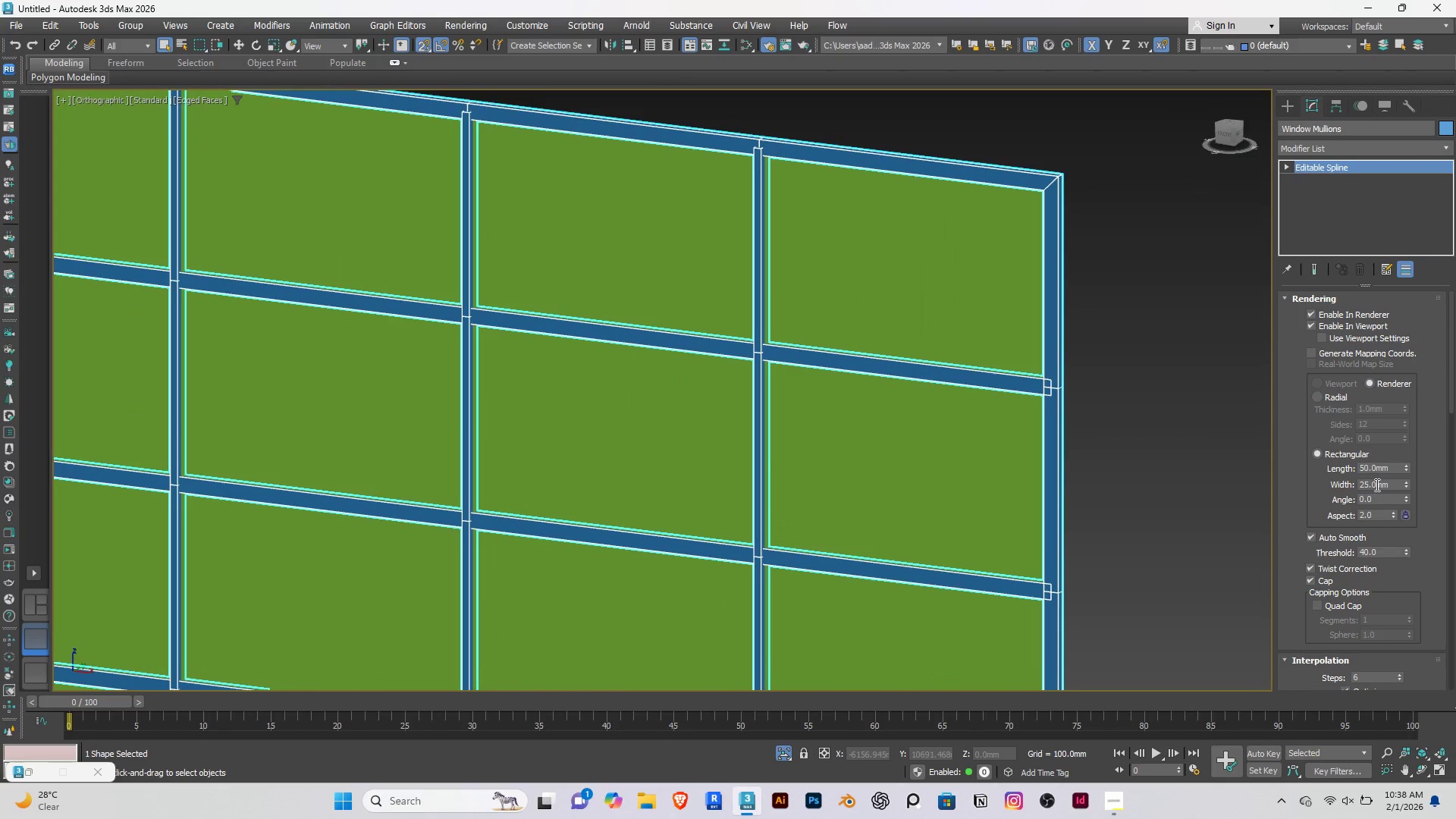 
double_click([1376, 485])
 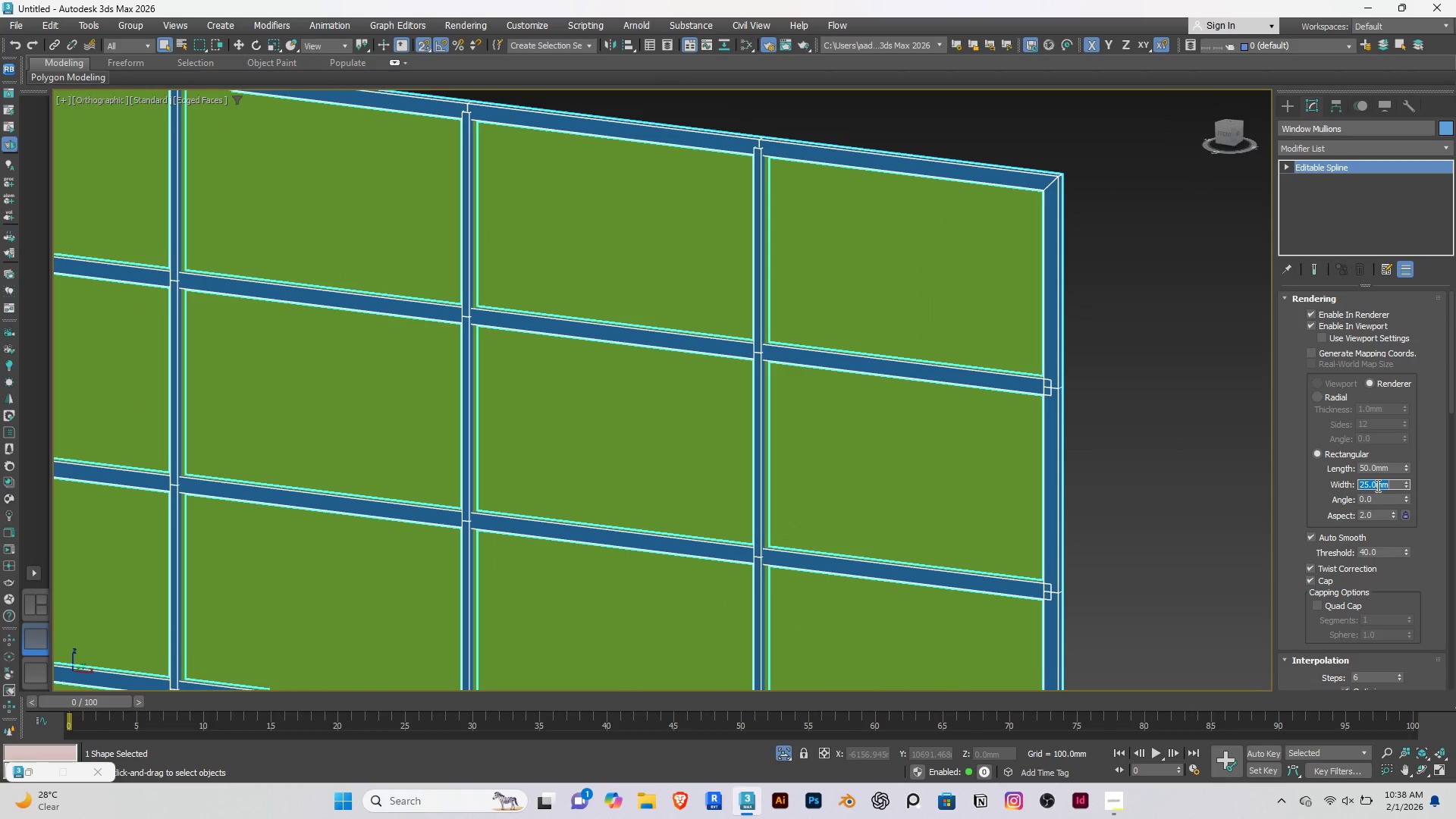 
type(100)
 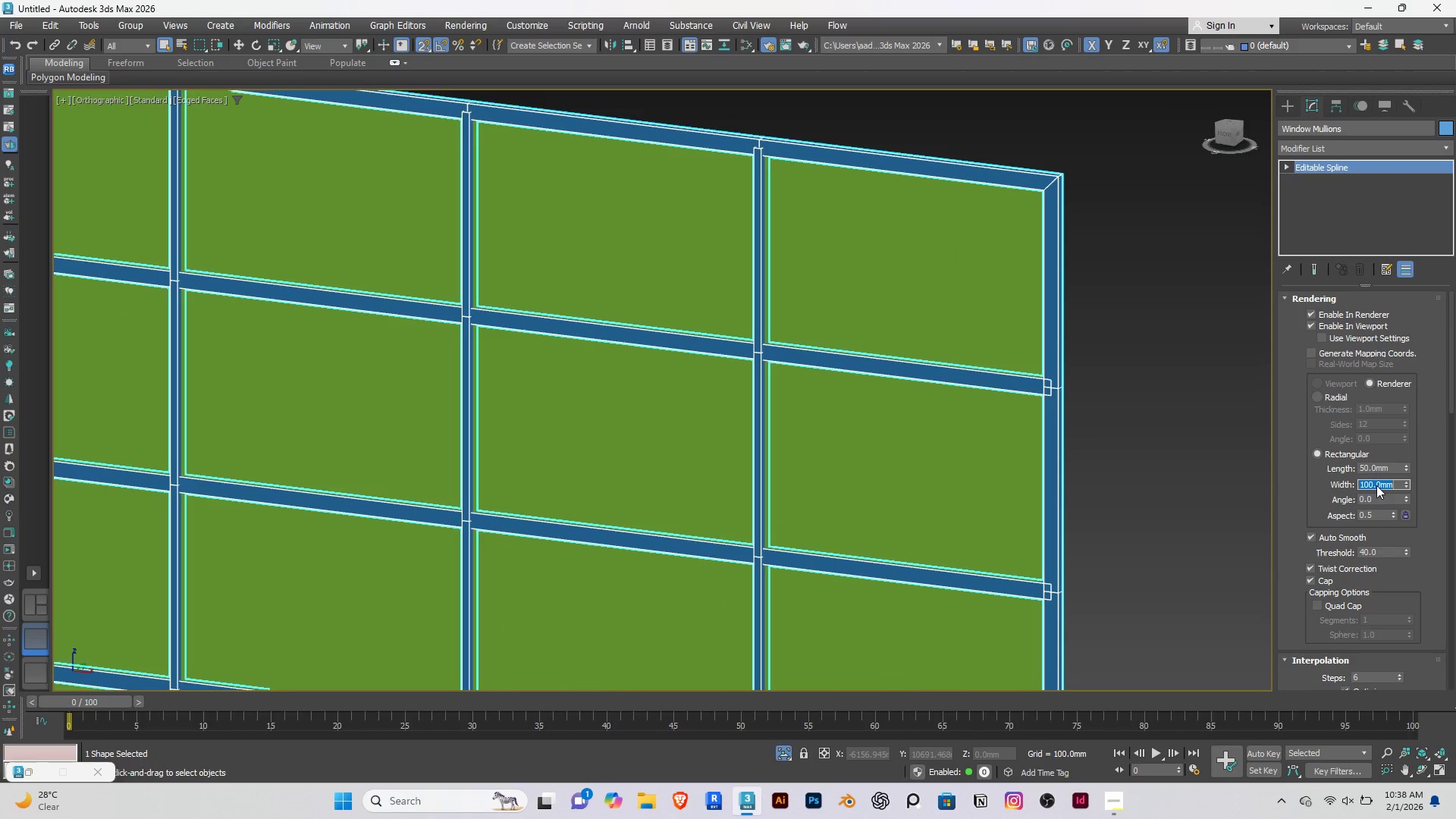 
key(Enter)
 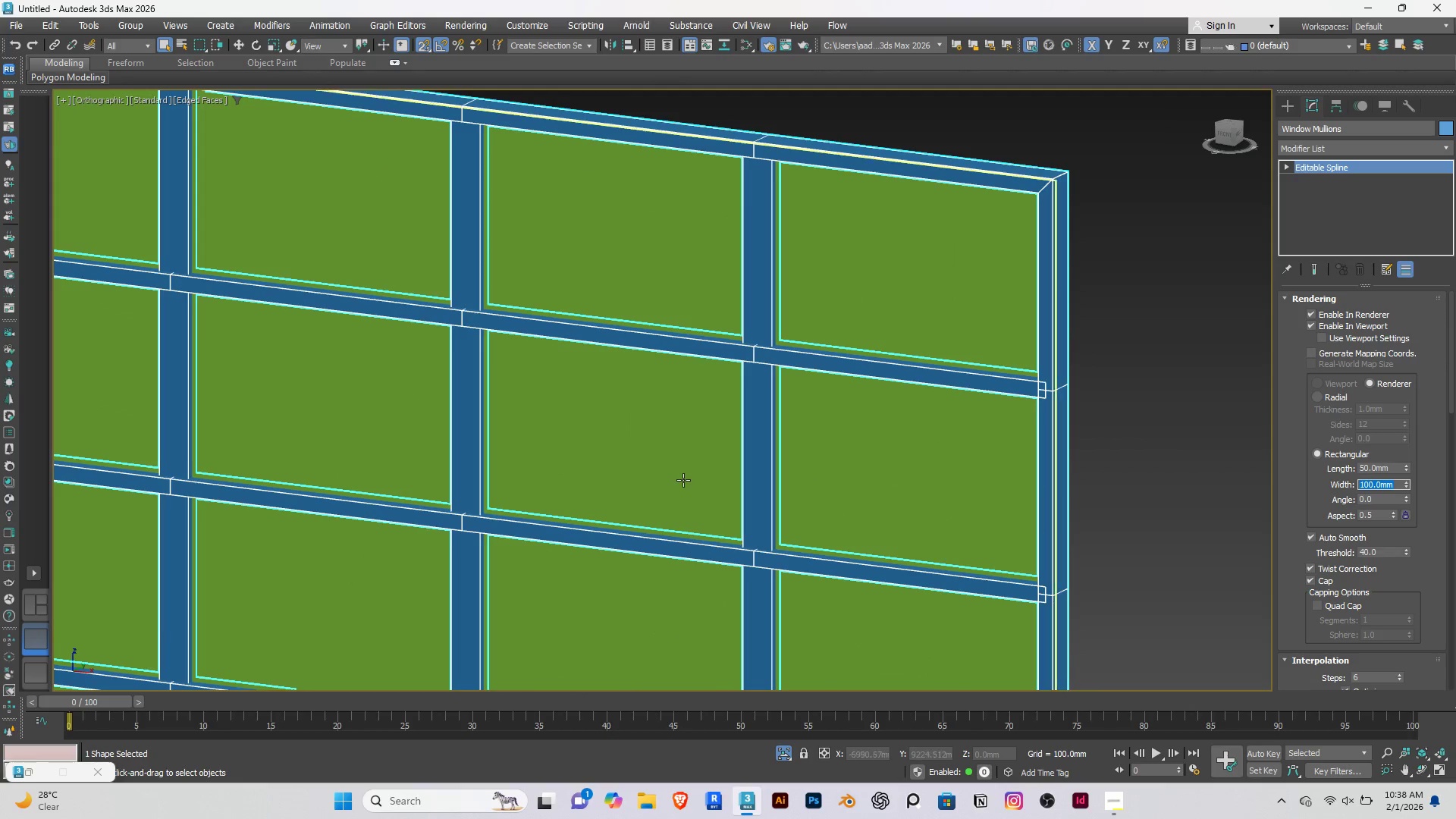 
scroll: coordinate [679, 477], scroll_direction: down, amount: 5.0
 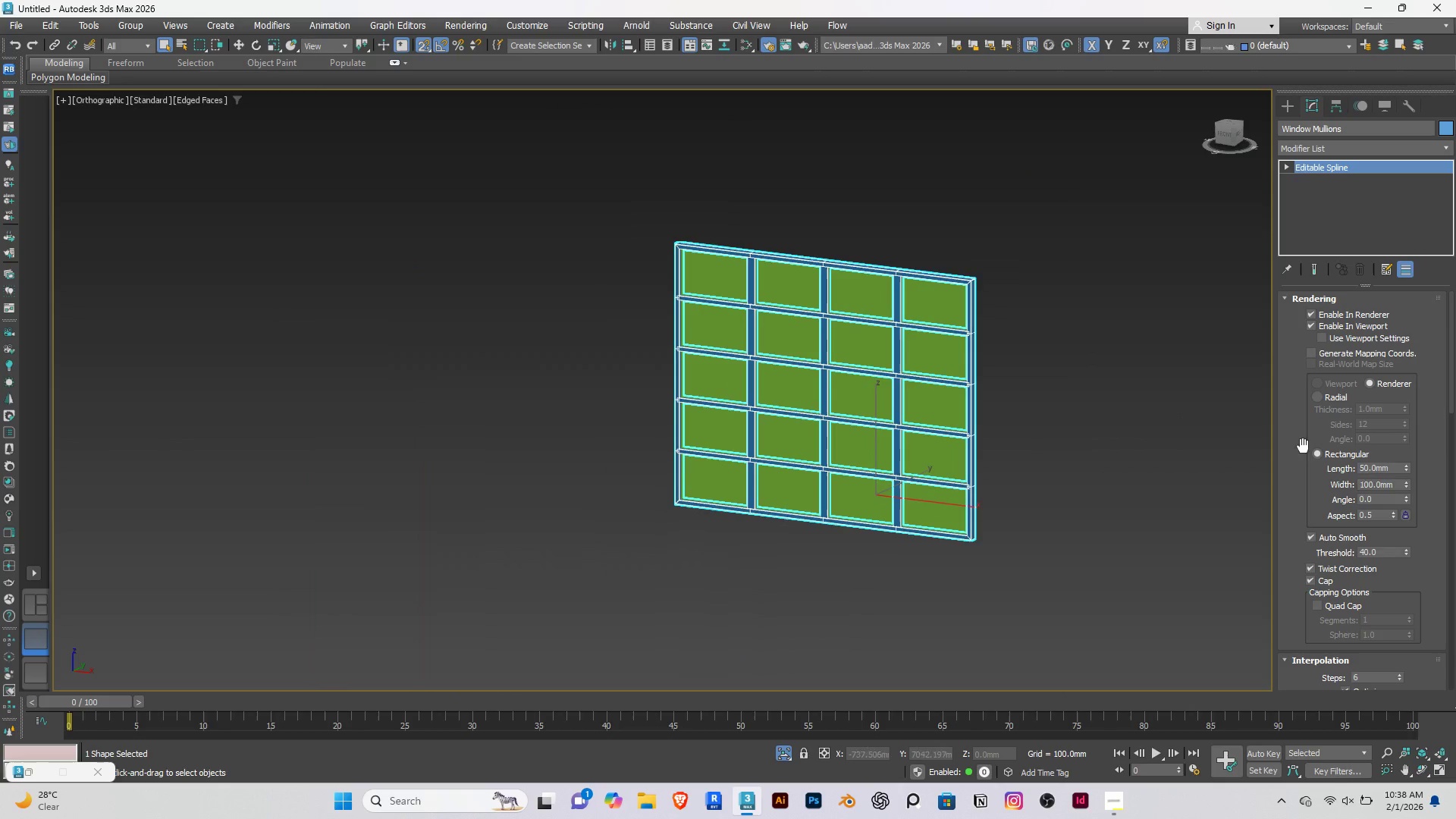 
scroll: coordinate [1310, 433], scroll_direction: up, amount: 2.0
 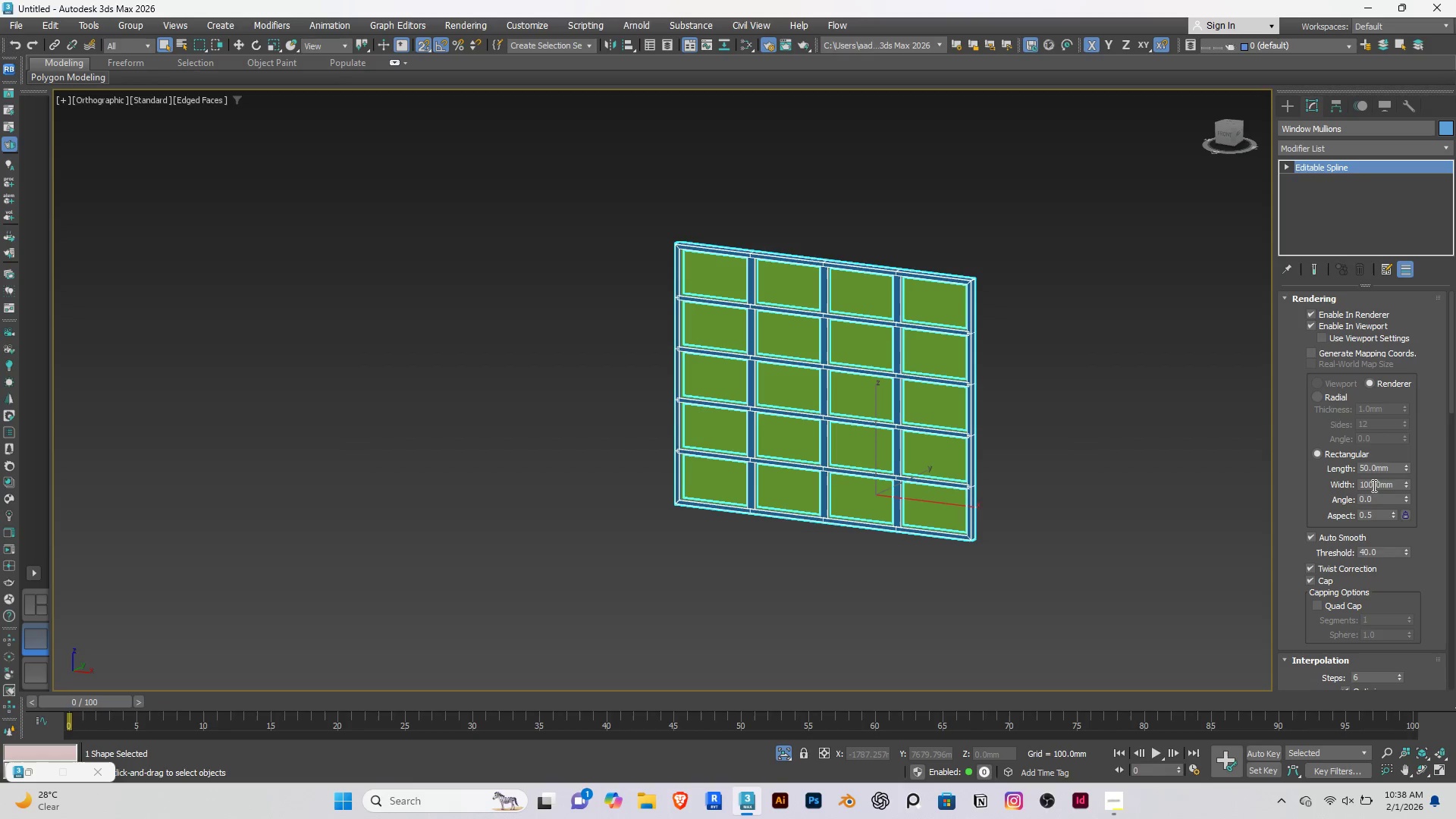 
double_click([1373, 485])
 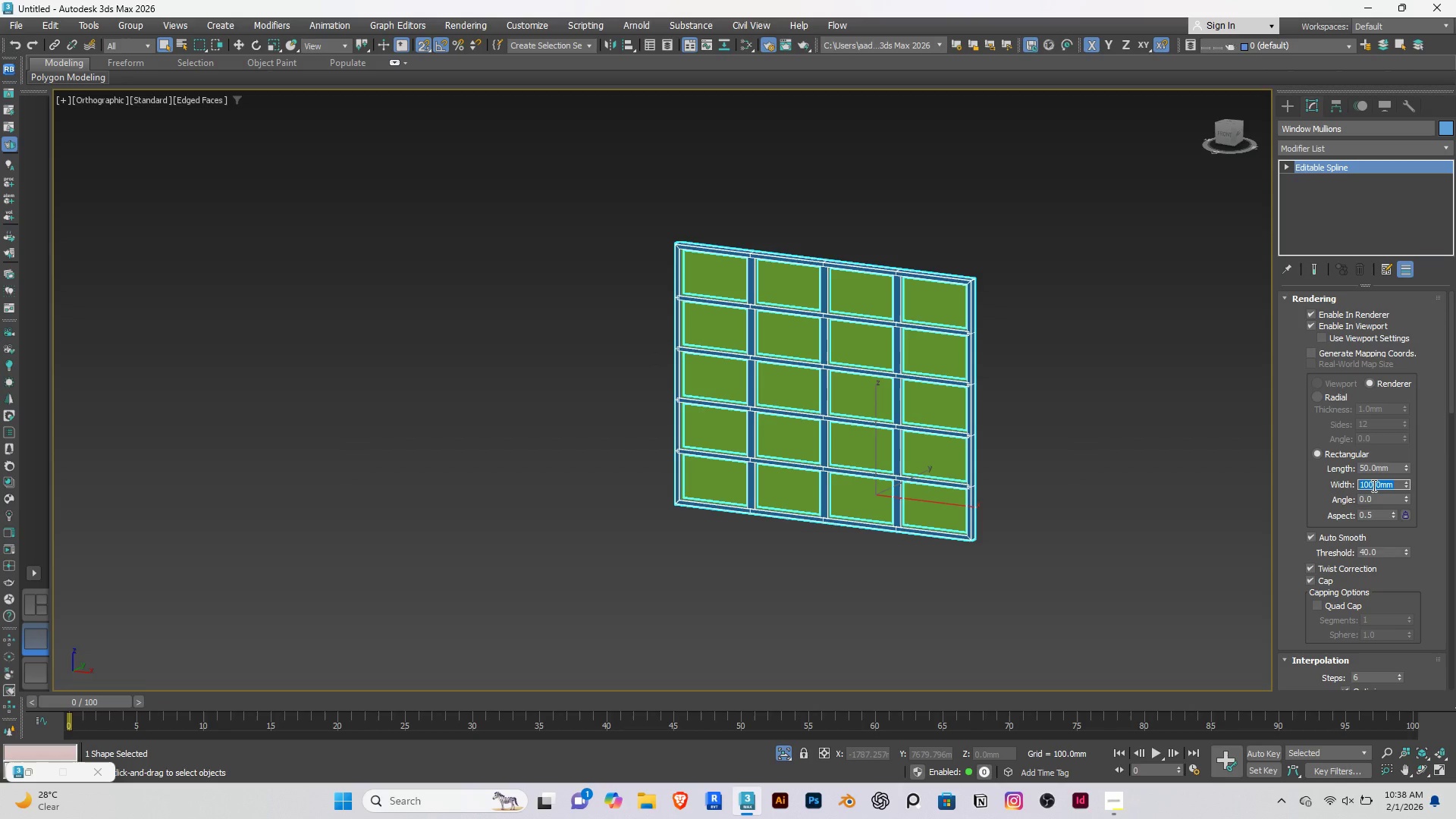 
type(50)
 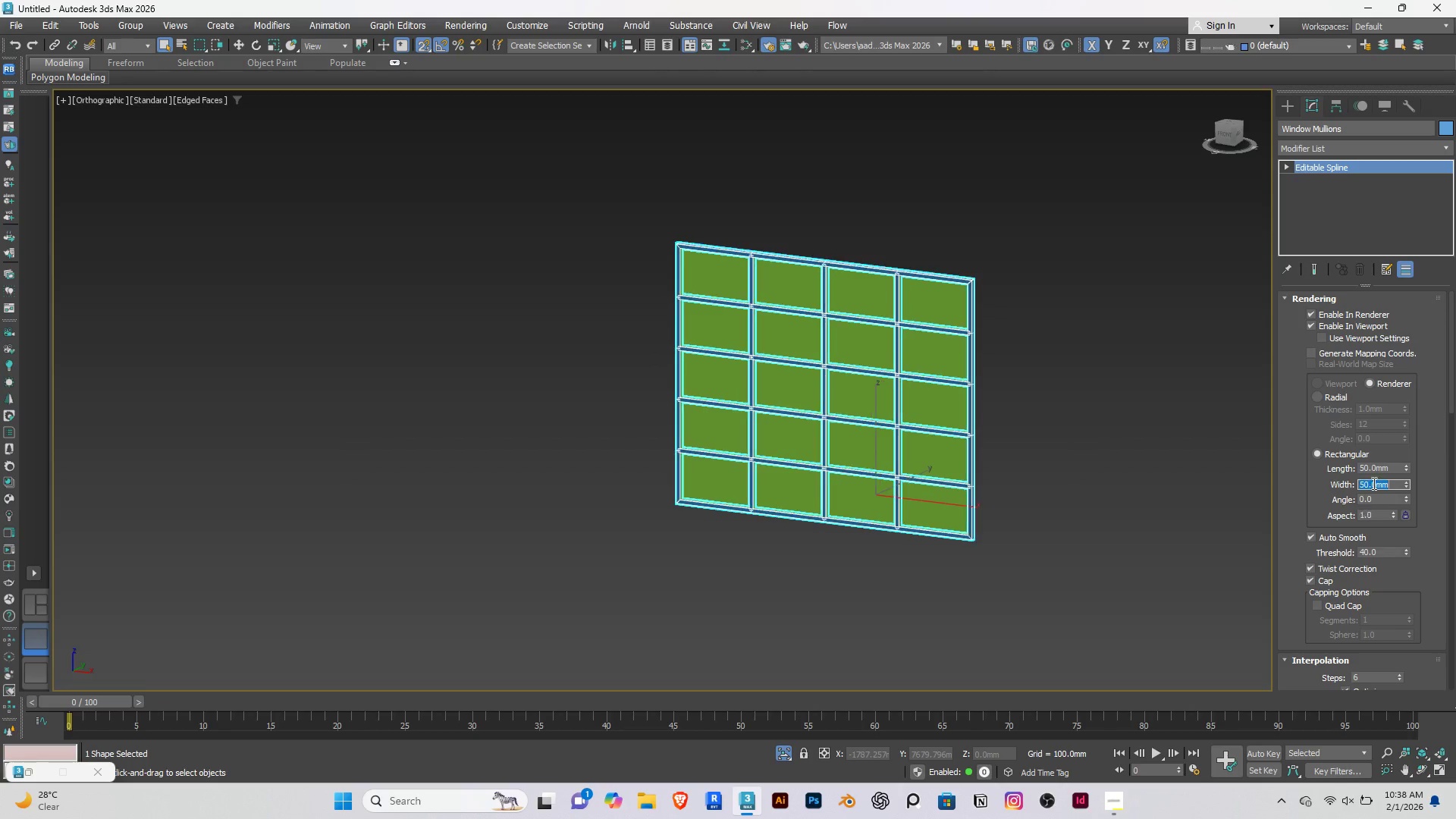 
key(Enter)
 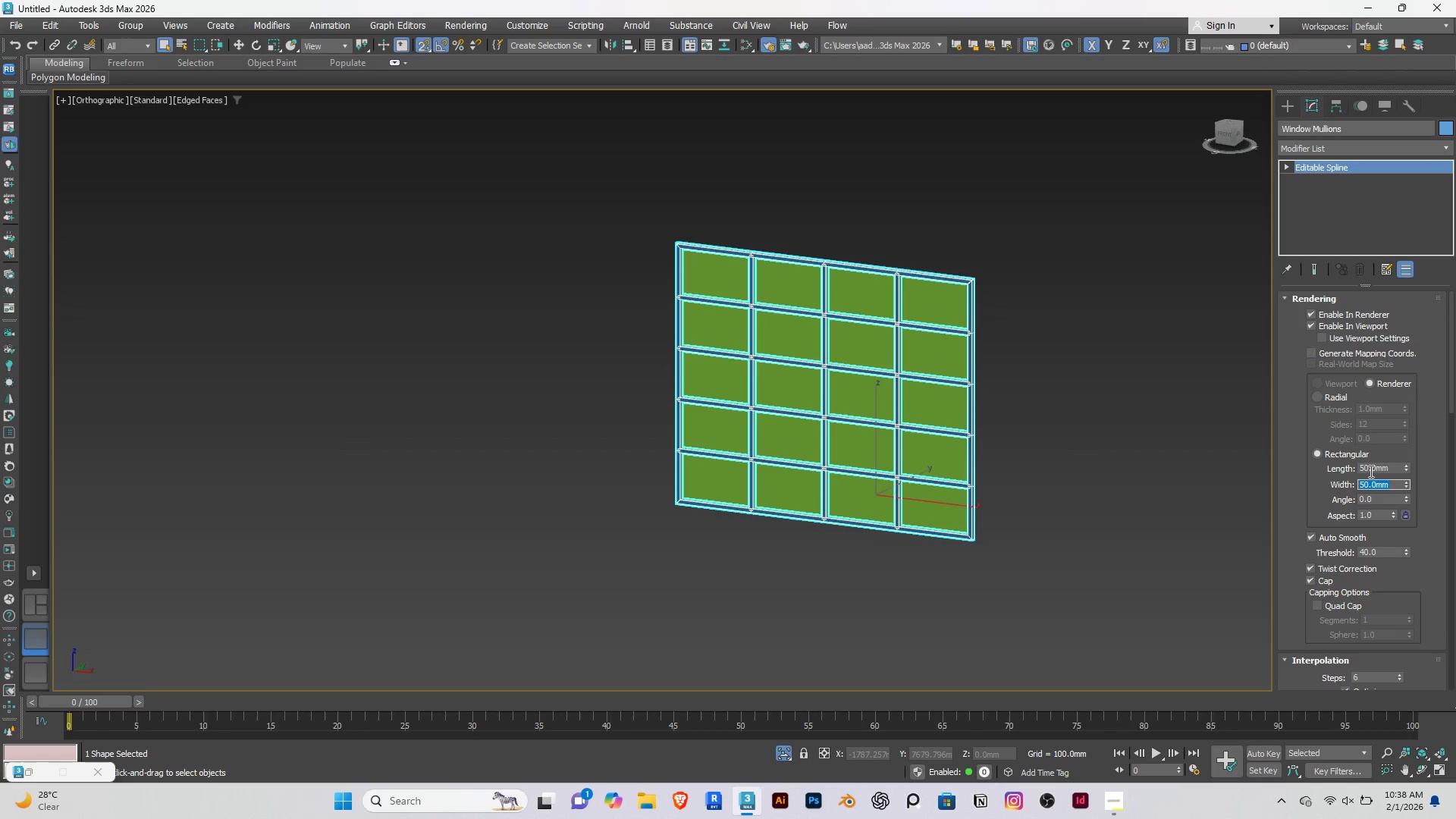 
double_click([1370, 471])
 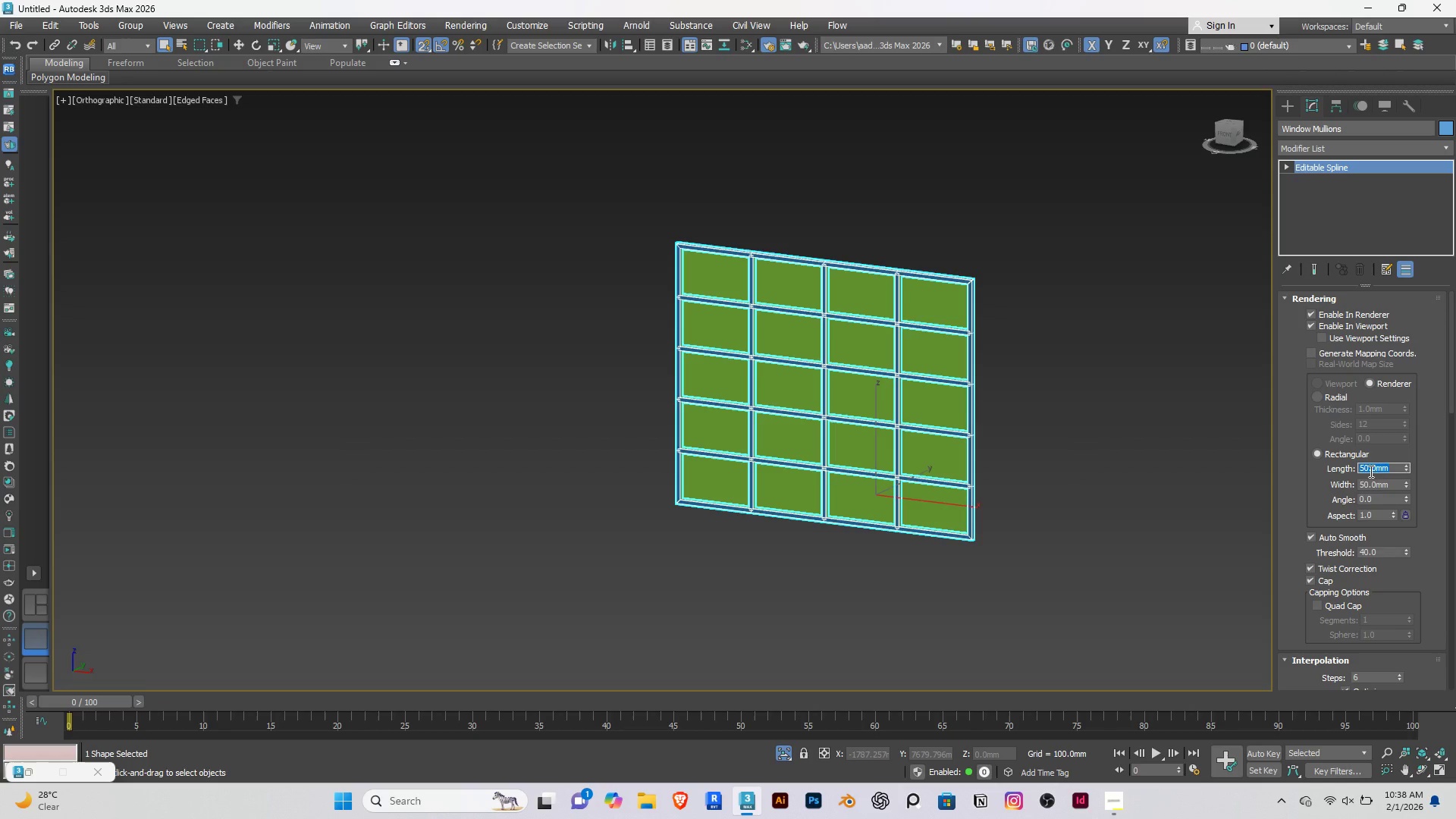 
type(25)
 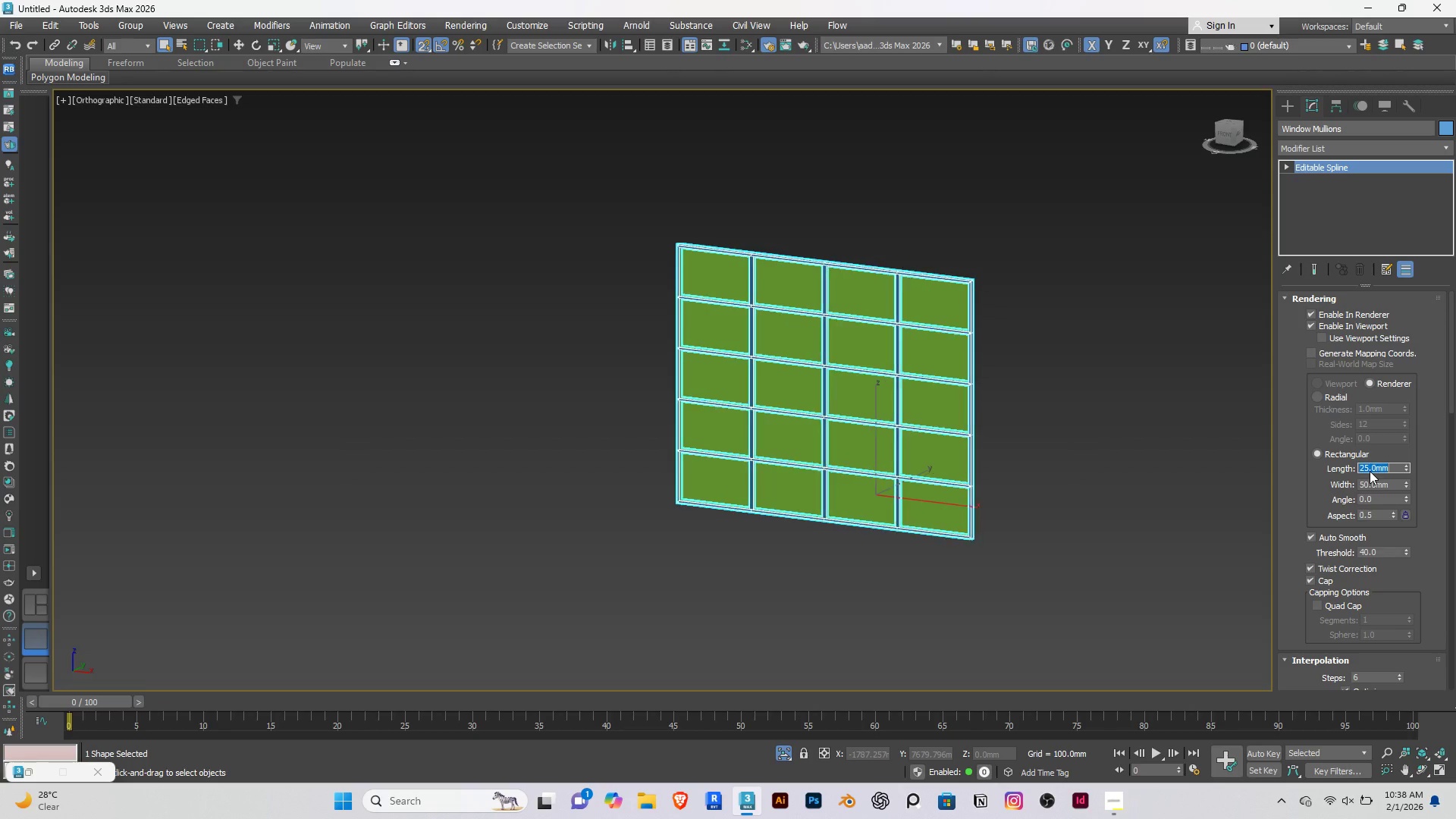 
key(Enter)
 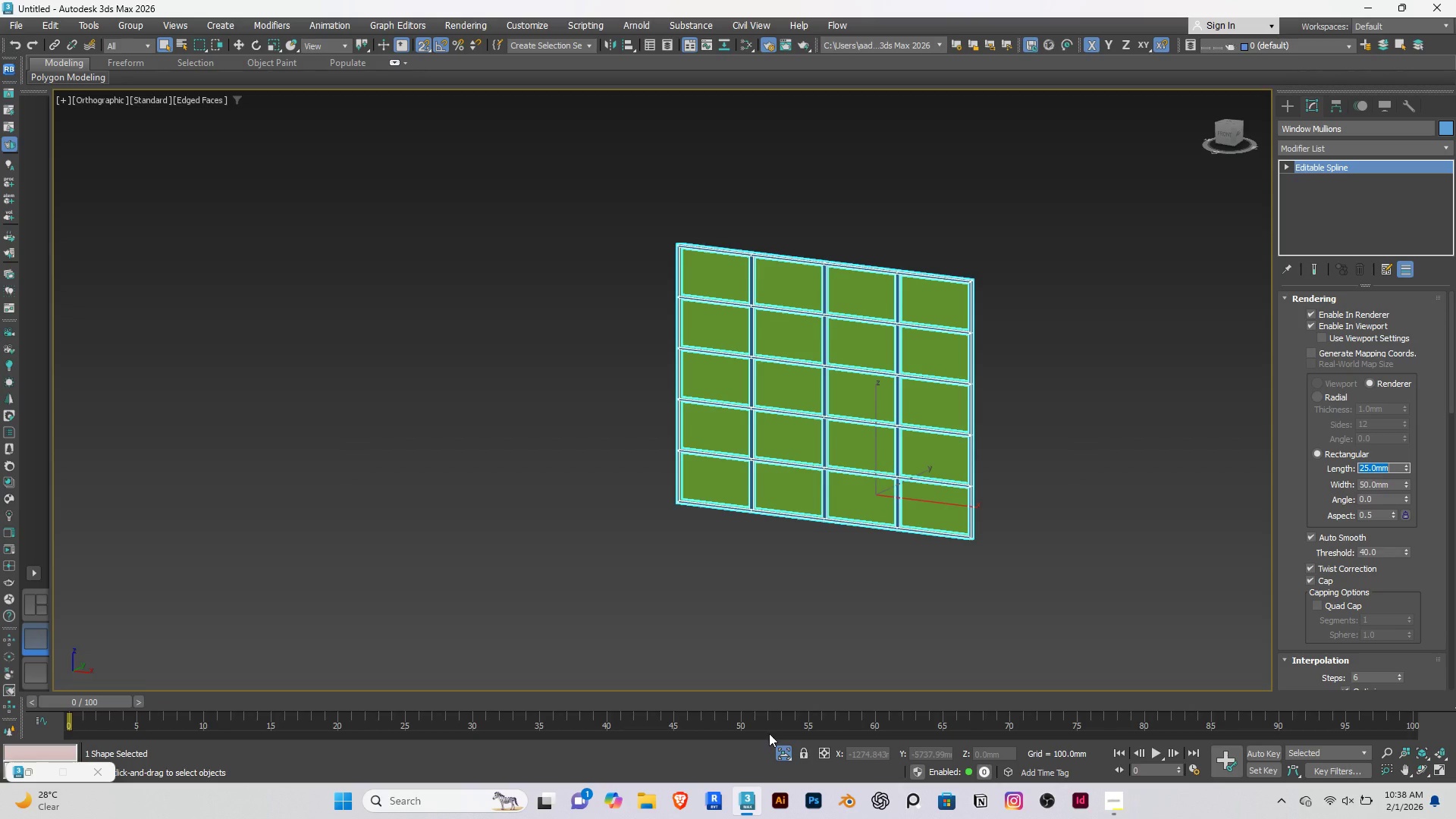 
left_click([784, 749])
 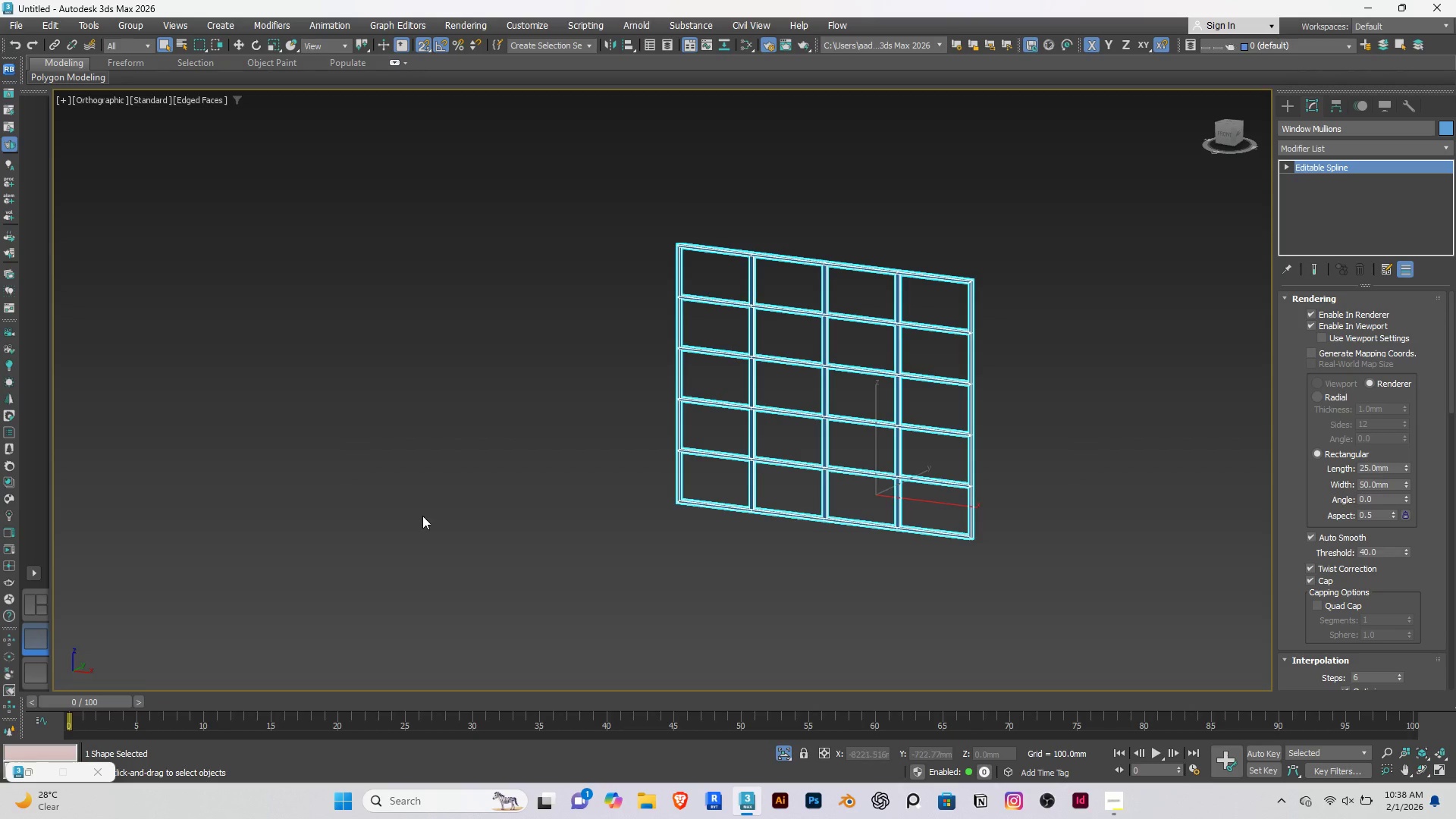 
double_click([422, 516])
 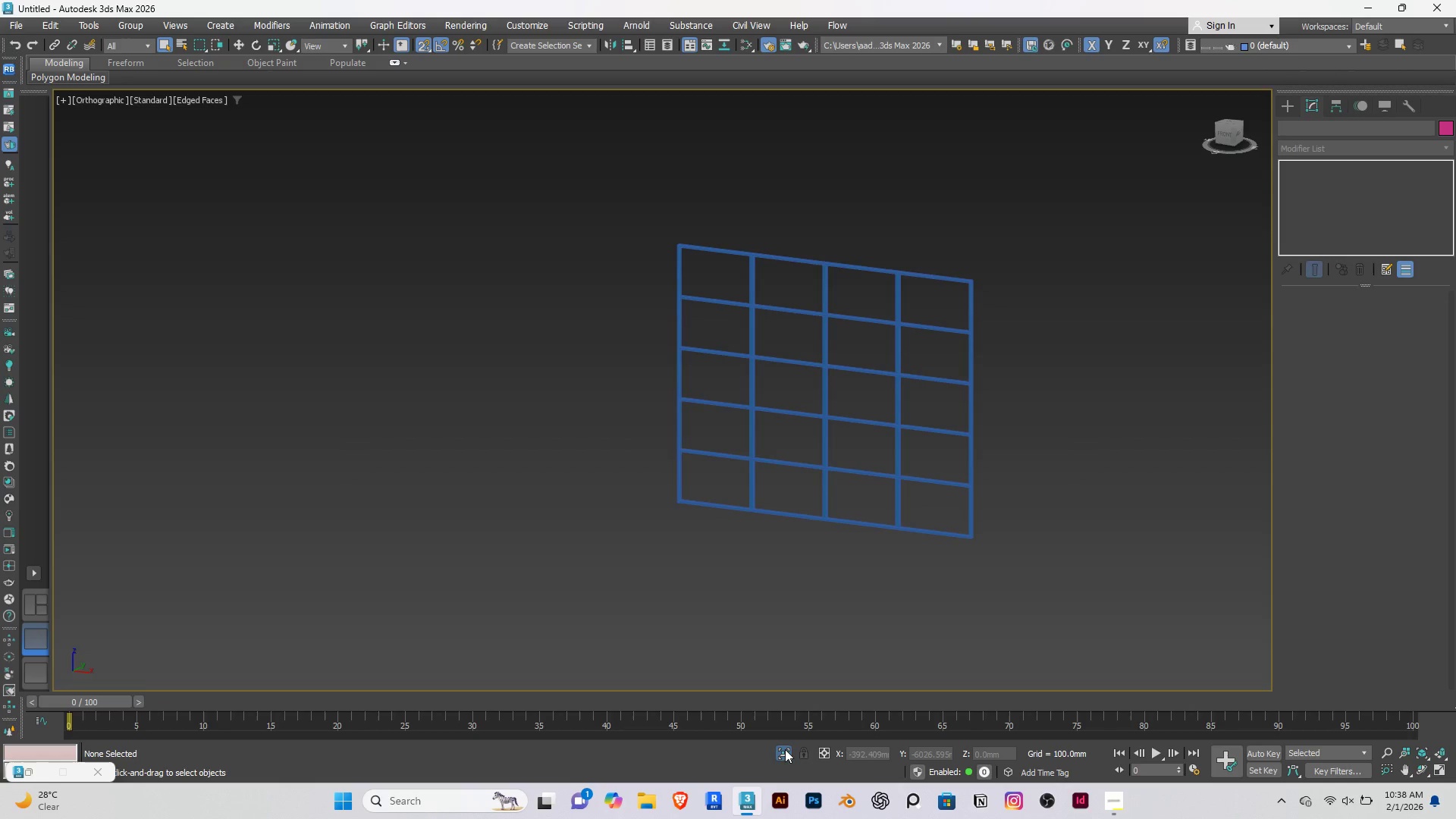 
left_click([785, 749])
 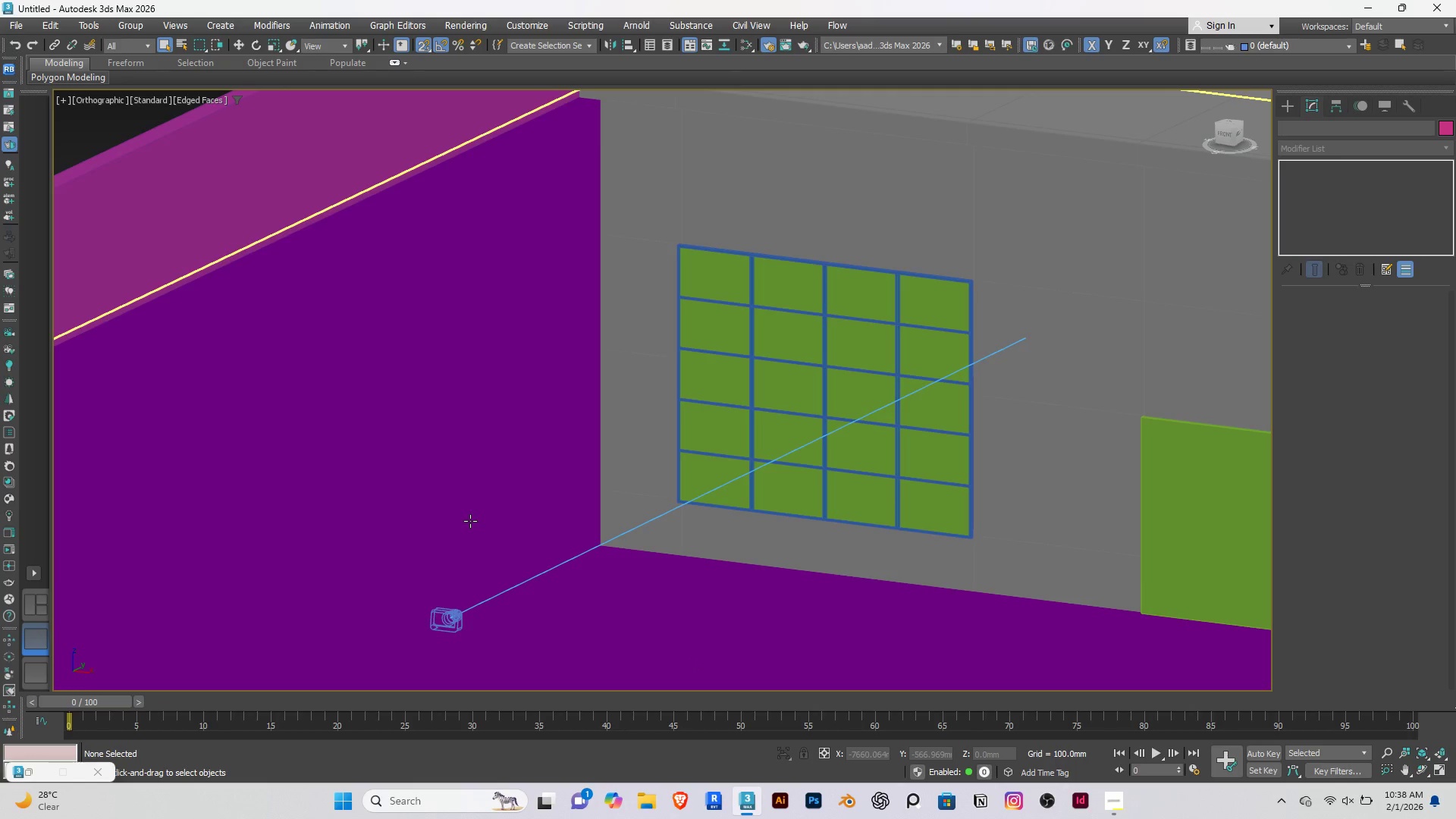 
key(Alt+AltLeft)
 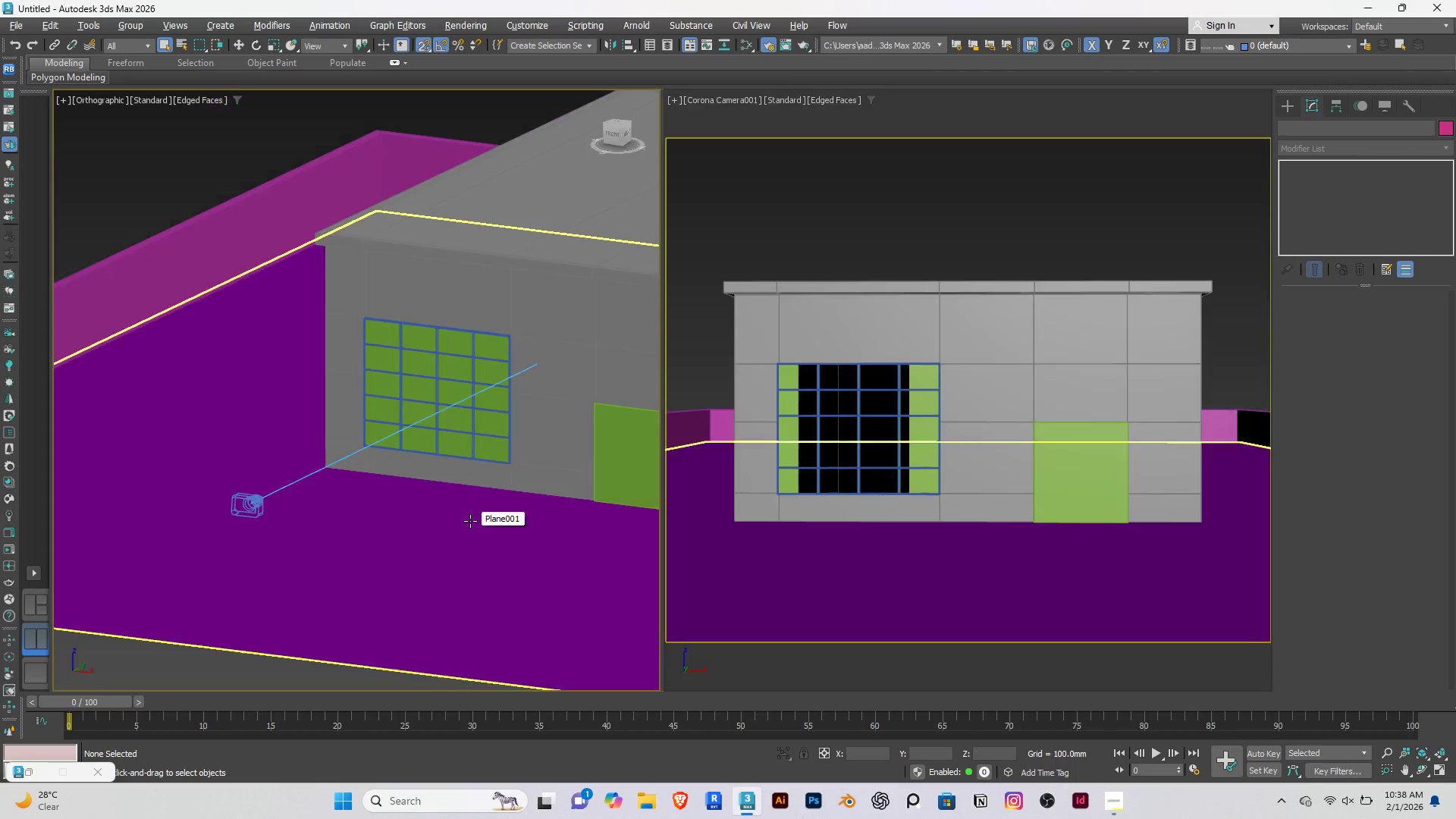 
key(Alt+W)
 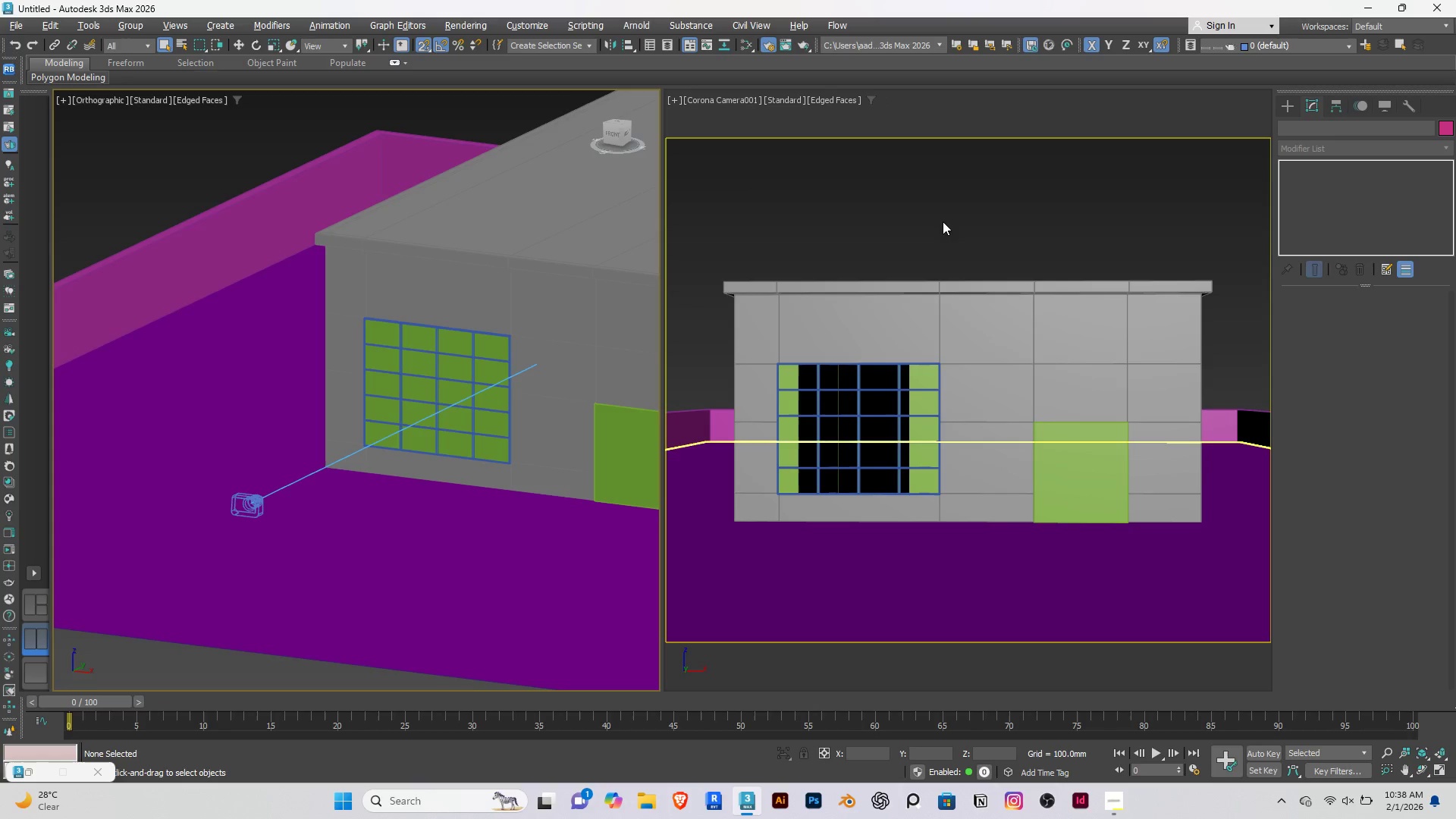 
left_click([940, 212])
 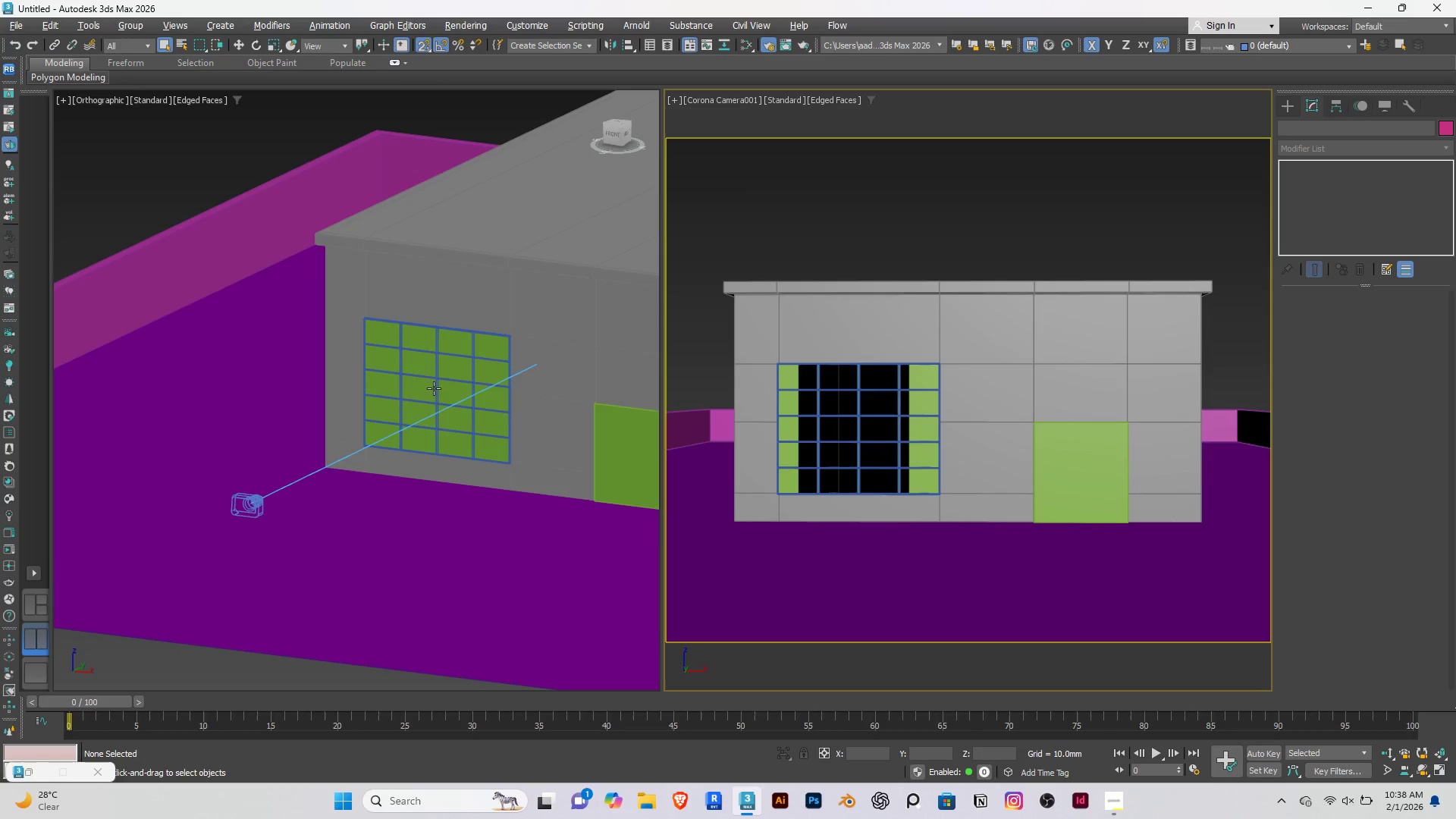 
scroll: coordinate [896, 437], scroll_direction: up, amount: 5.0
 